 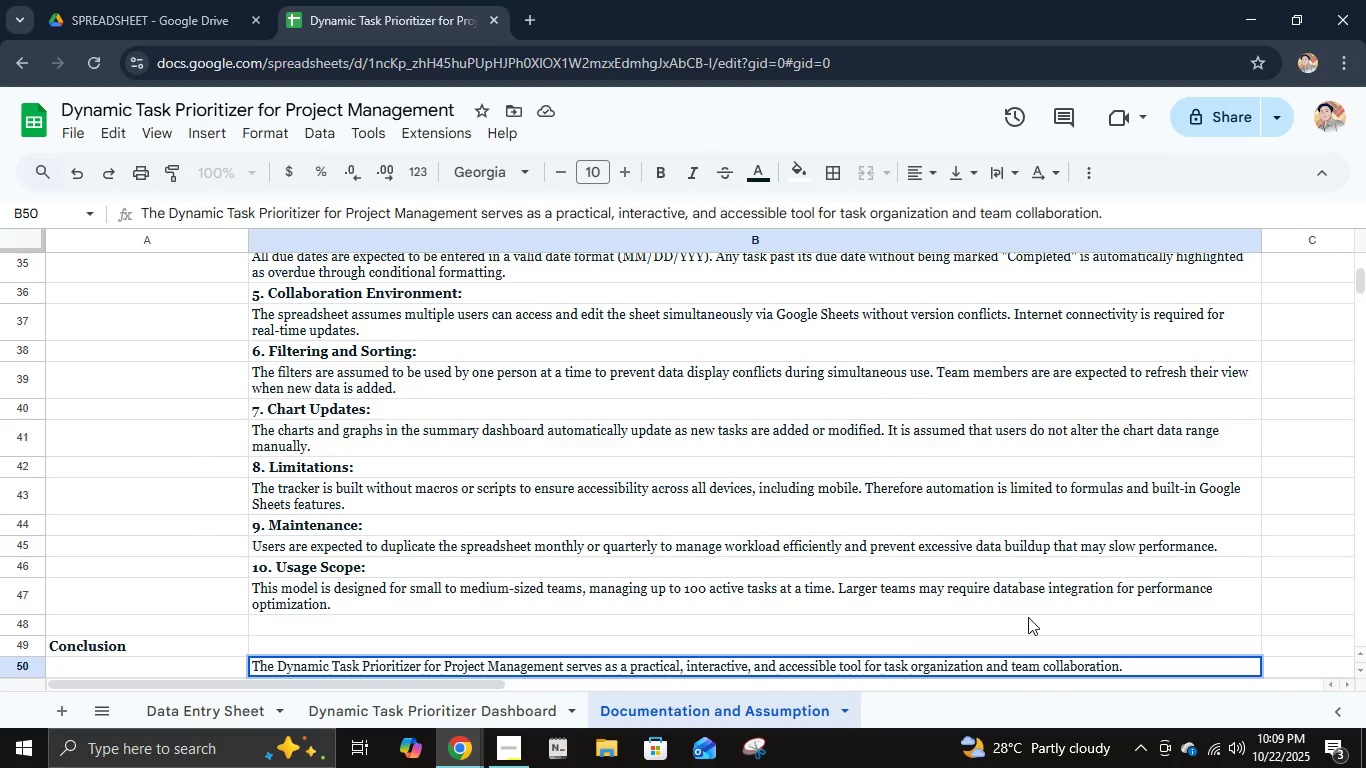 
hold_key(key=ShiftLeft, duration=0.3)
 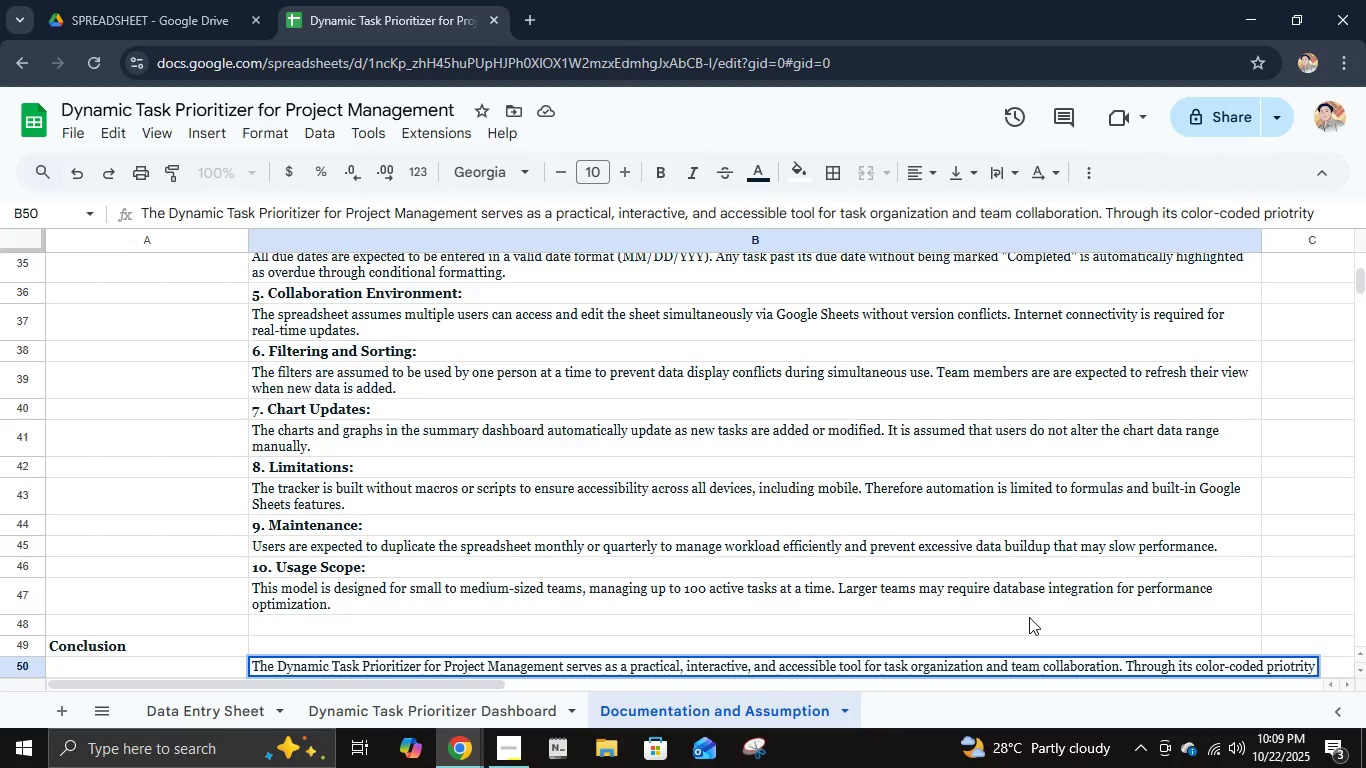 
wait(15.32)
 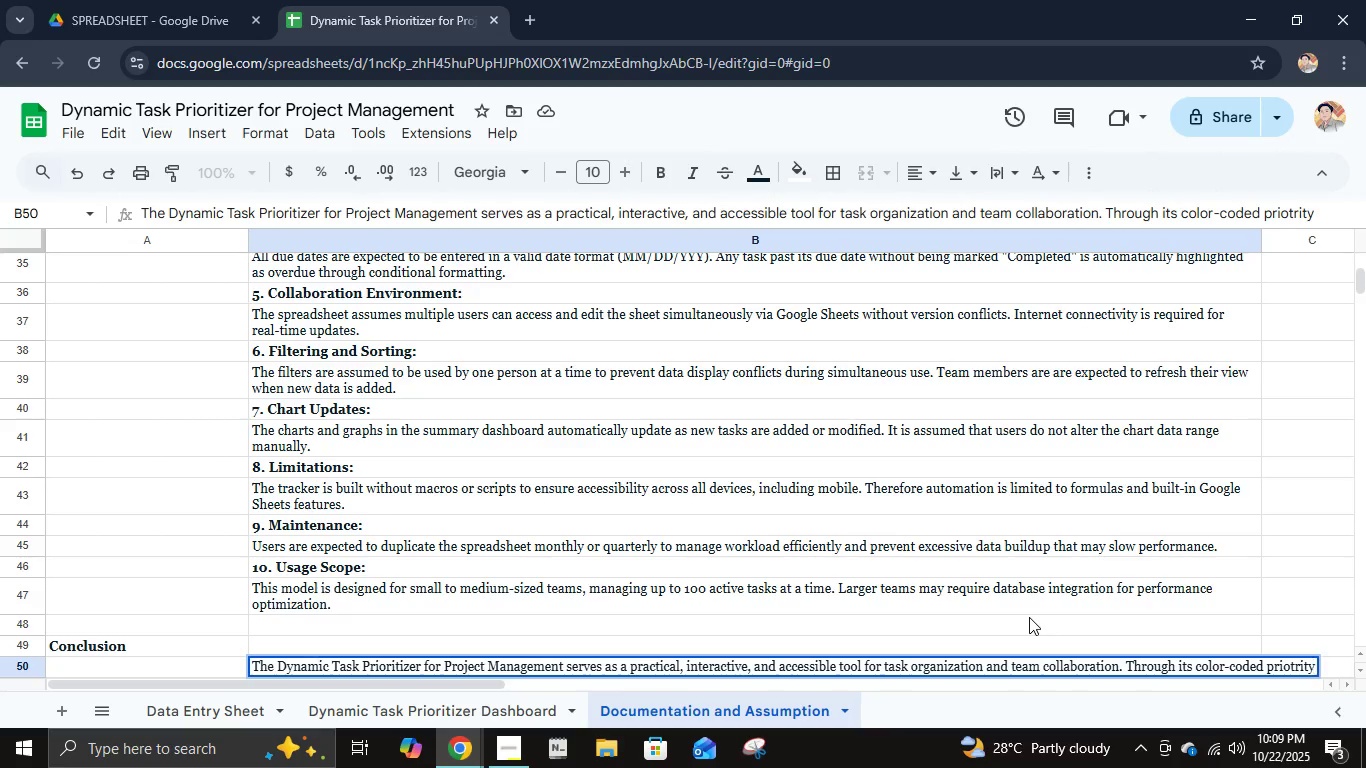 
type(tem, automad)
key(Backspace)
type(ted dashboard)
 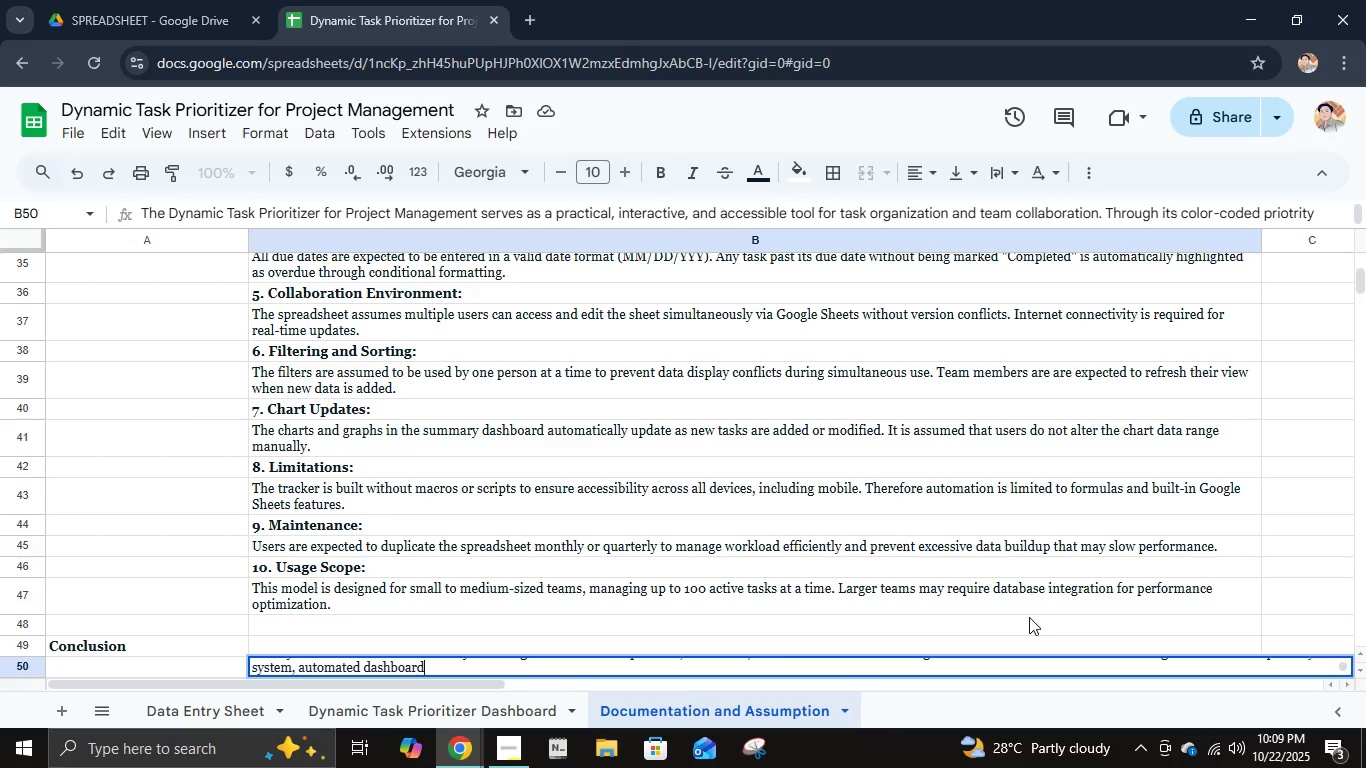 
wait(5.62)
 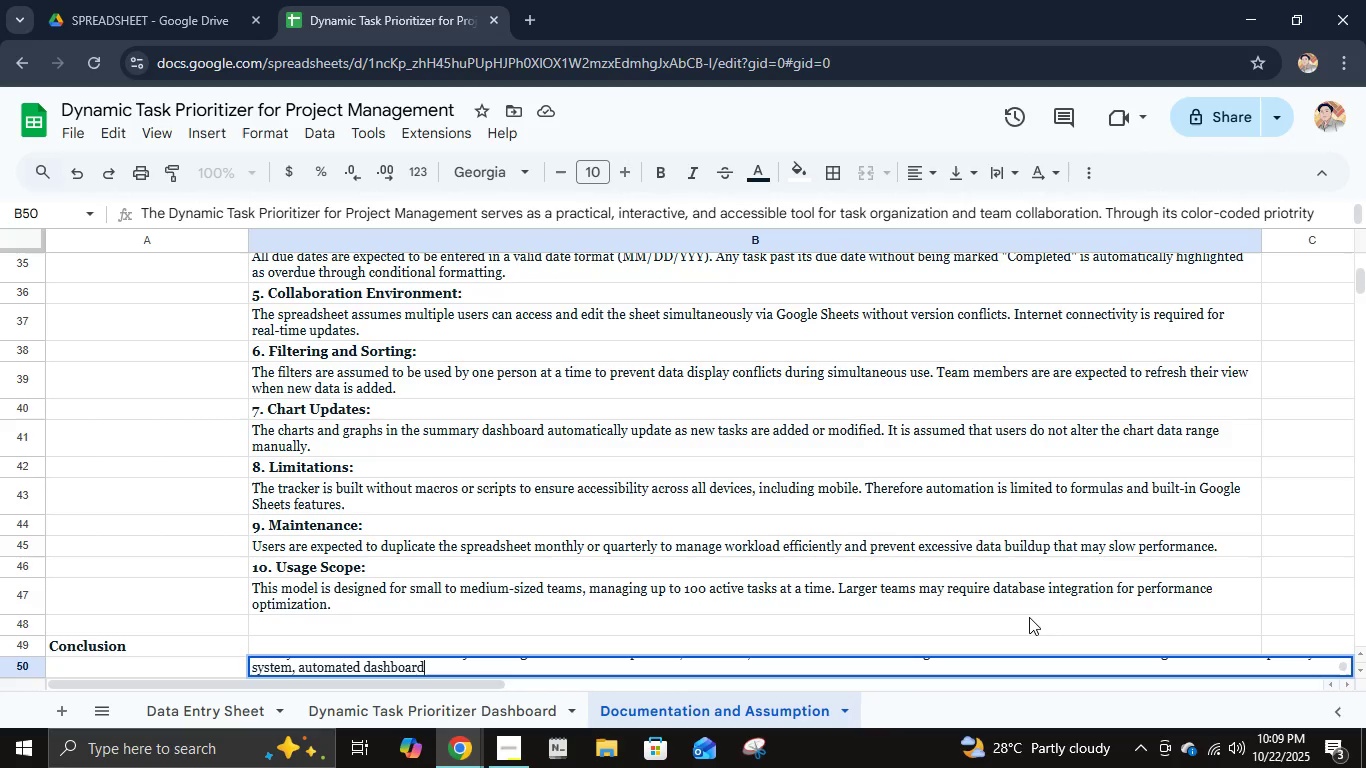 
type(, and clear dom)
key(Backspace)
type(cumendation,)
 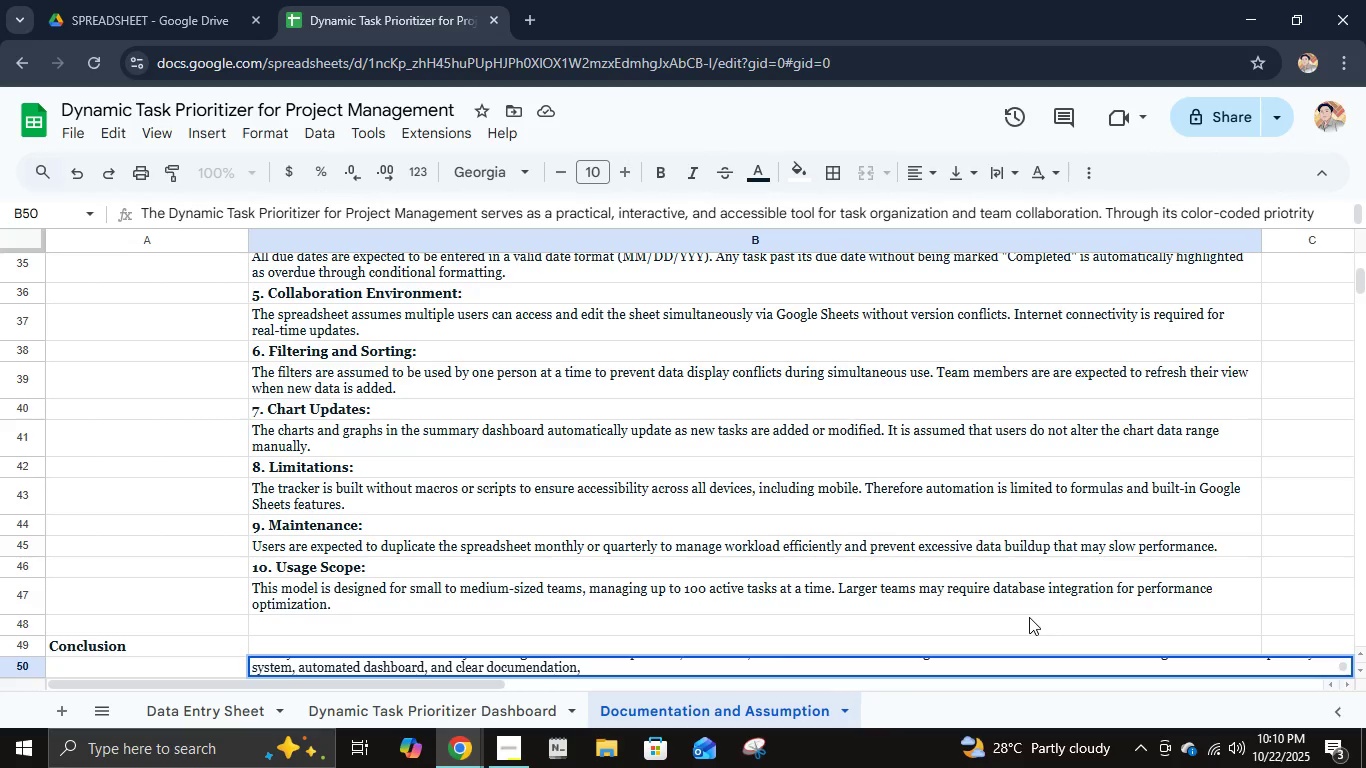 
type( it ensures that managrs can focus on critical tasks, maintain team accountability, and adapt quickly to changing project demen)
key(Backspace)
key(Backspace)
type(ands.)
 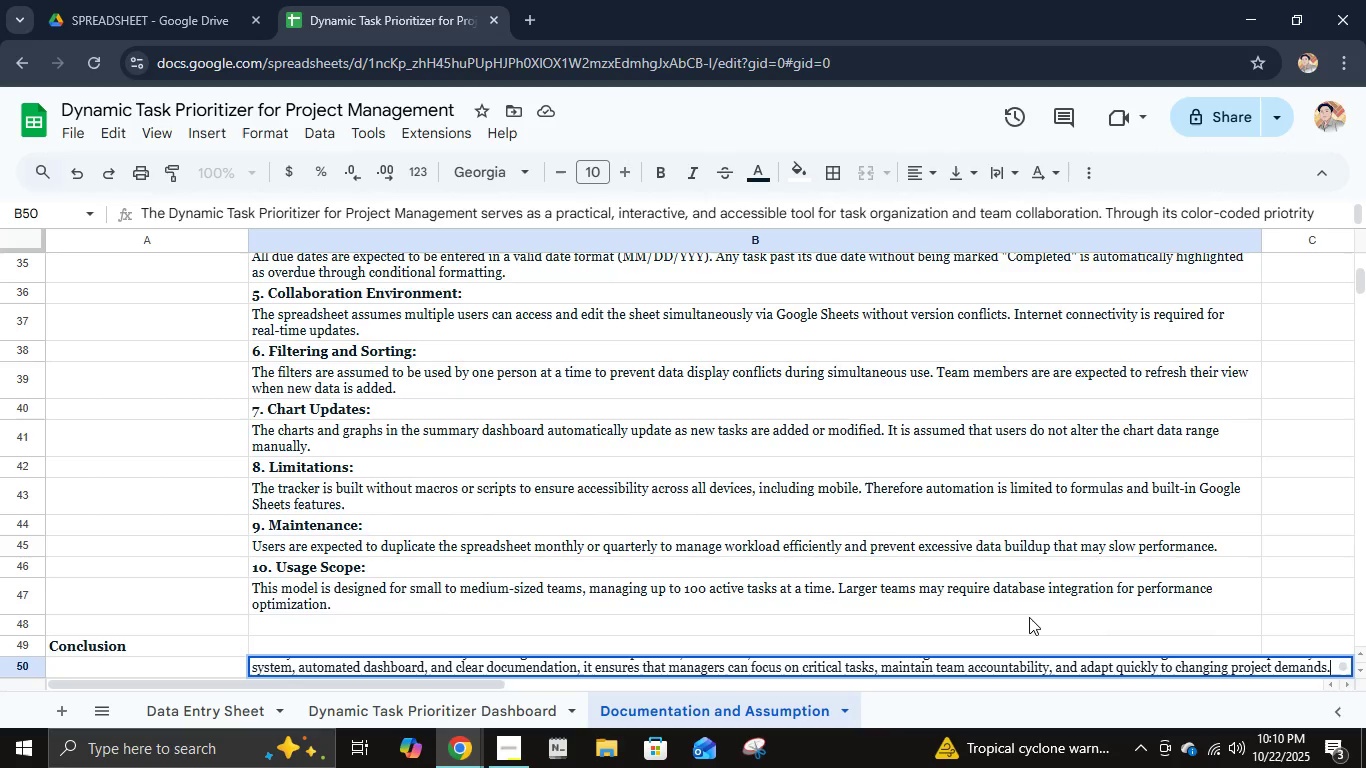 
key(Enter)
 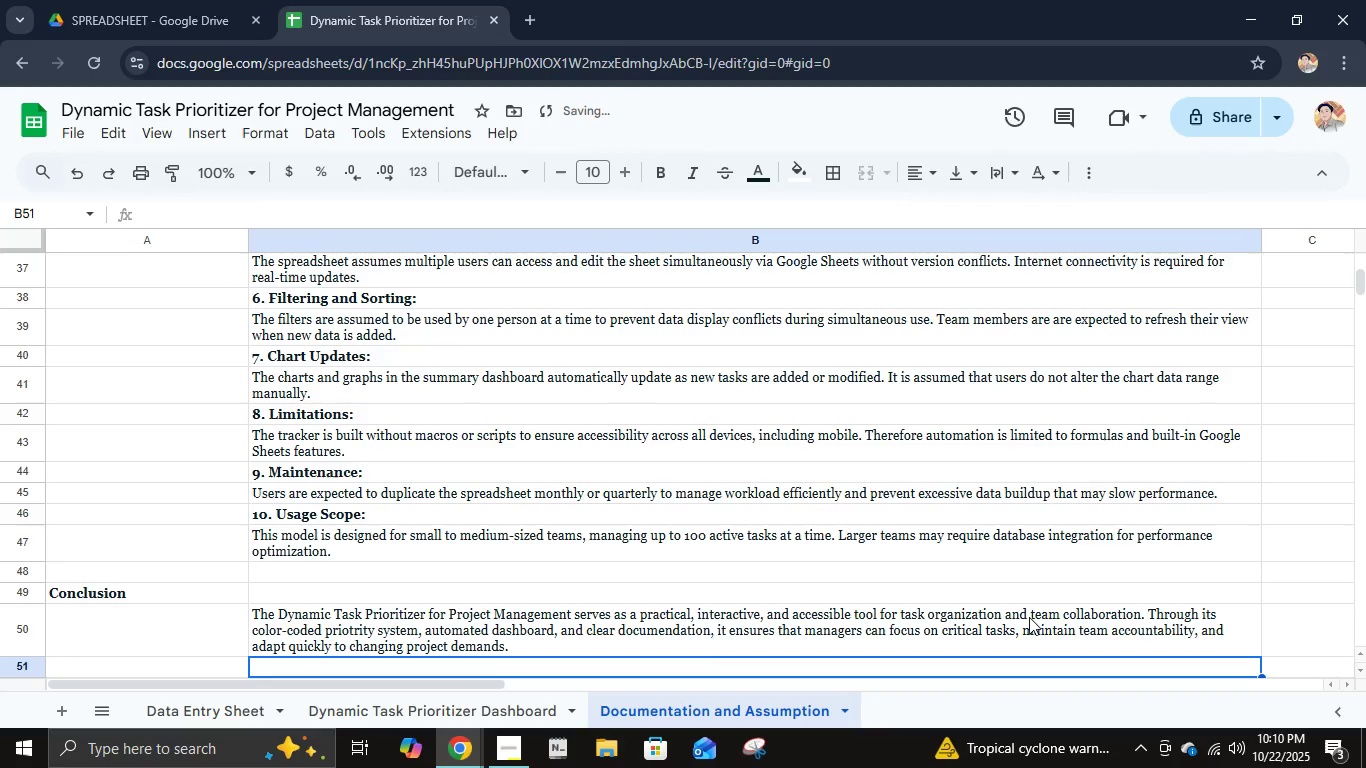 
scroll: coordinate [1096, 599], scroll_direction: down, amount: 1.0
 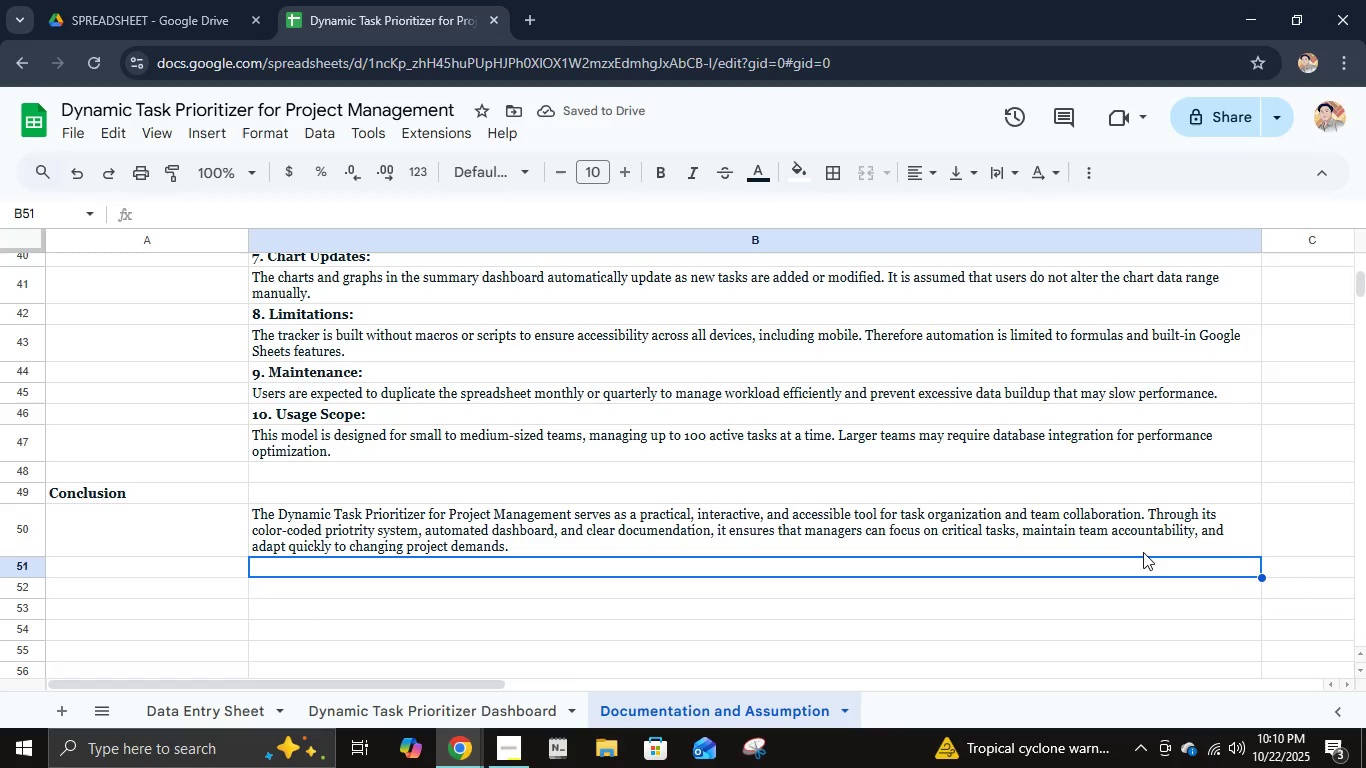 
left_click([1146, 546])
 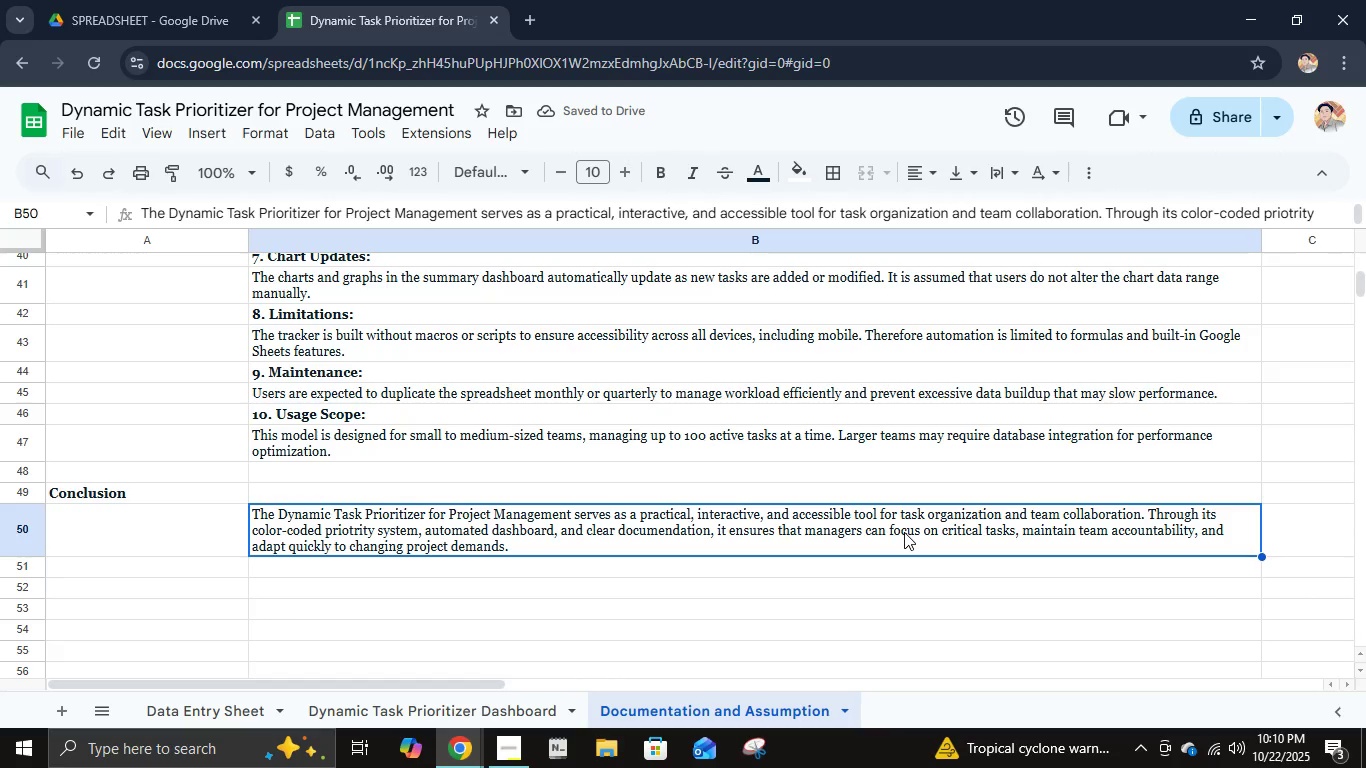 
scroll: coordinate [904, 531], scroll_direction: up, amount: 11.0
 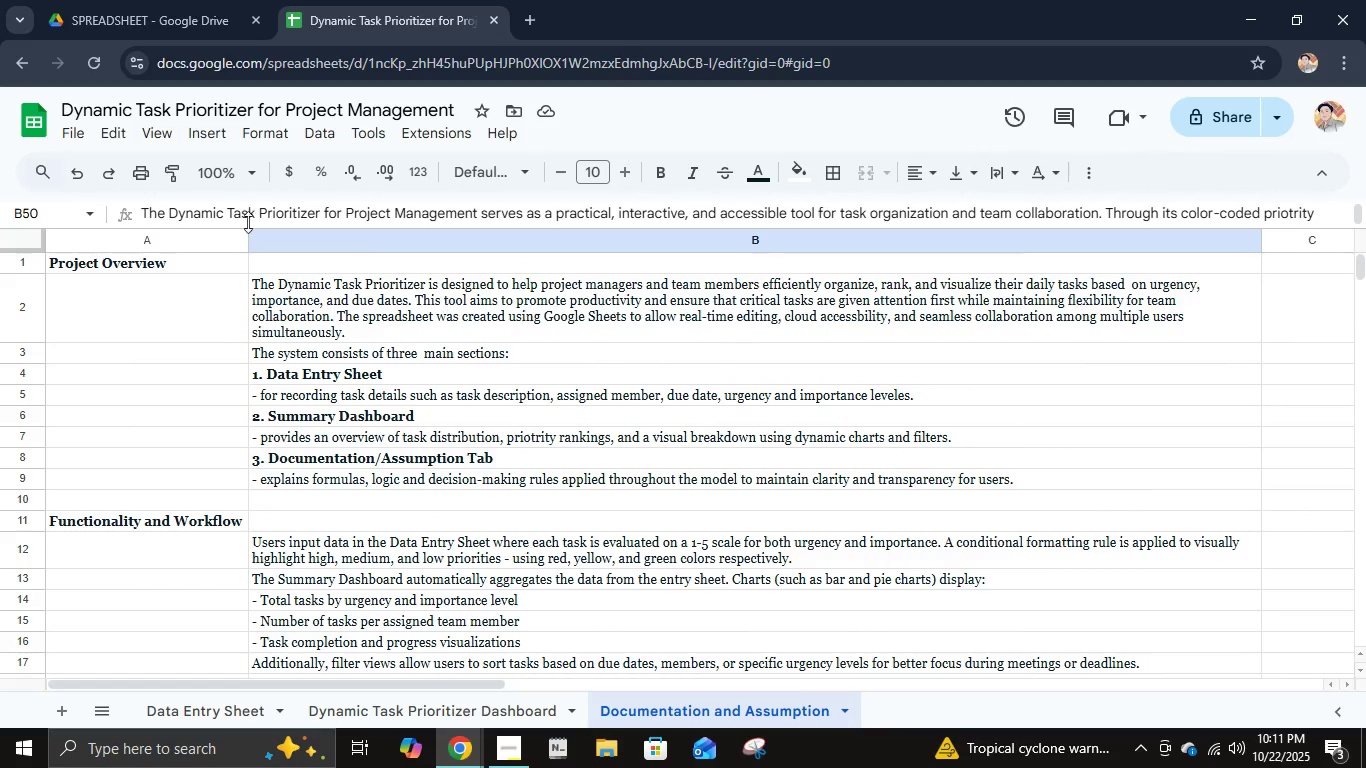 
hold_key(key=ShiftLeft, duration=1.47)
left_click([203, 255])
 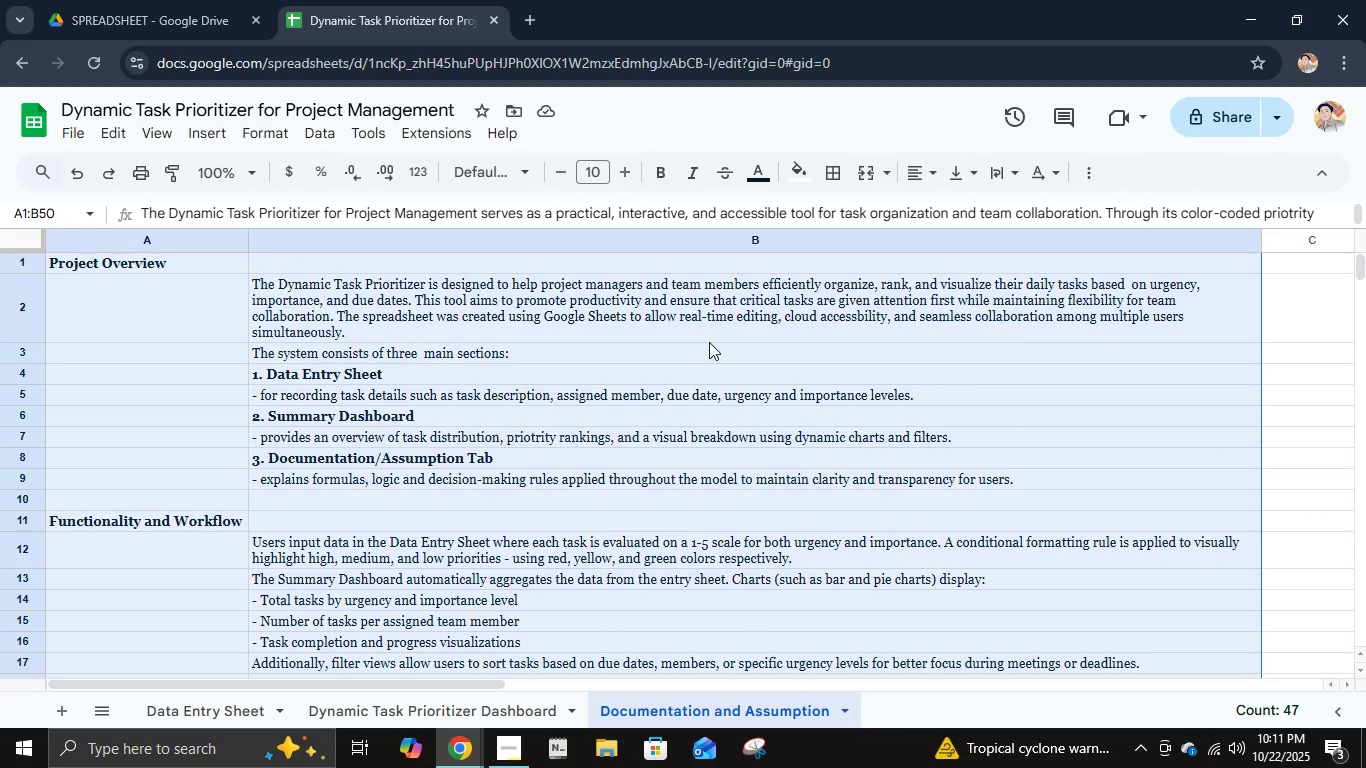 
scroll: coordinate [682, 426], scroll_direction: down, amount: 14.0
 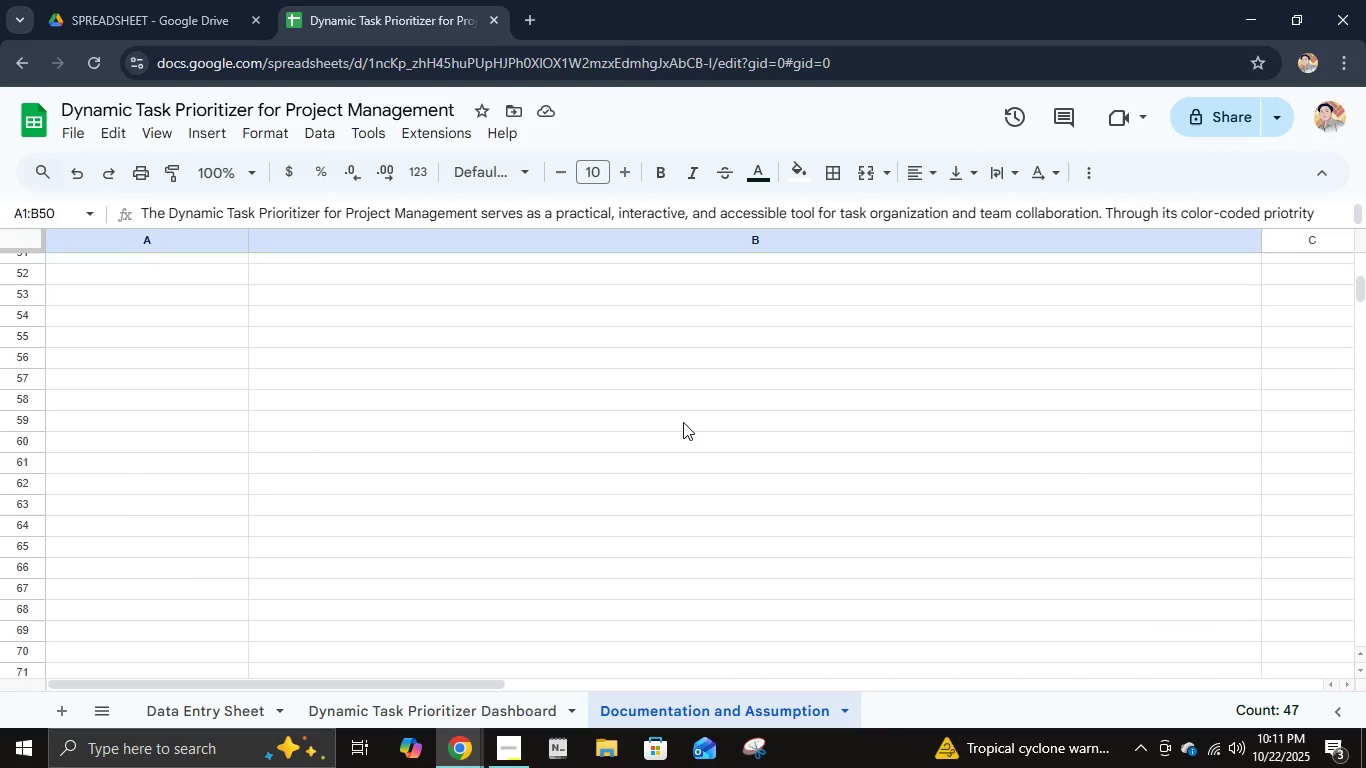 
scroll: coordinate [683, 422], scroll_direction: up, amount: 12.0
 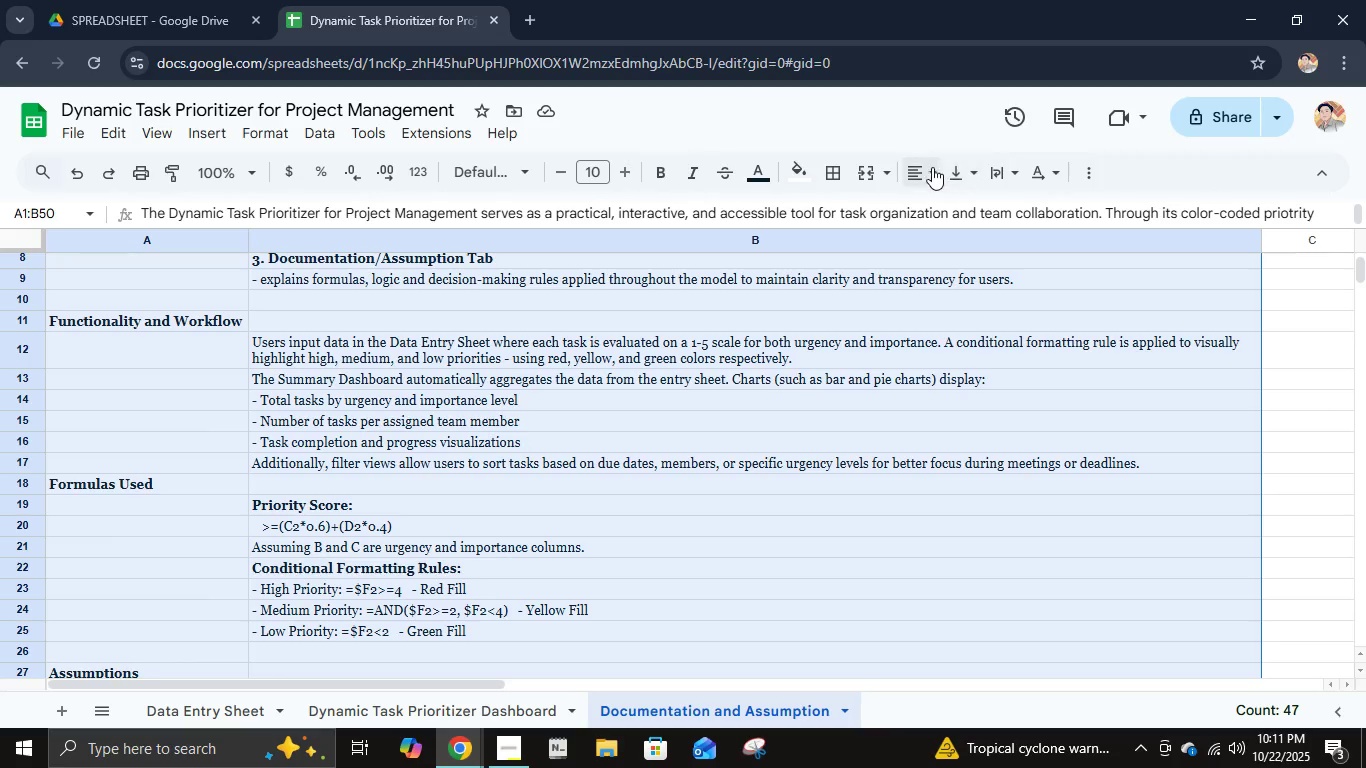 
left_click([834, 175])
 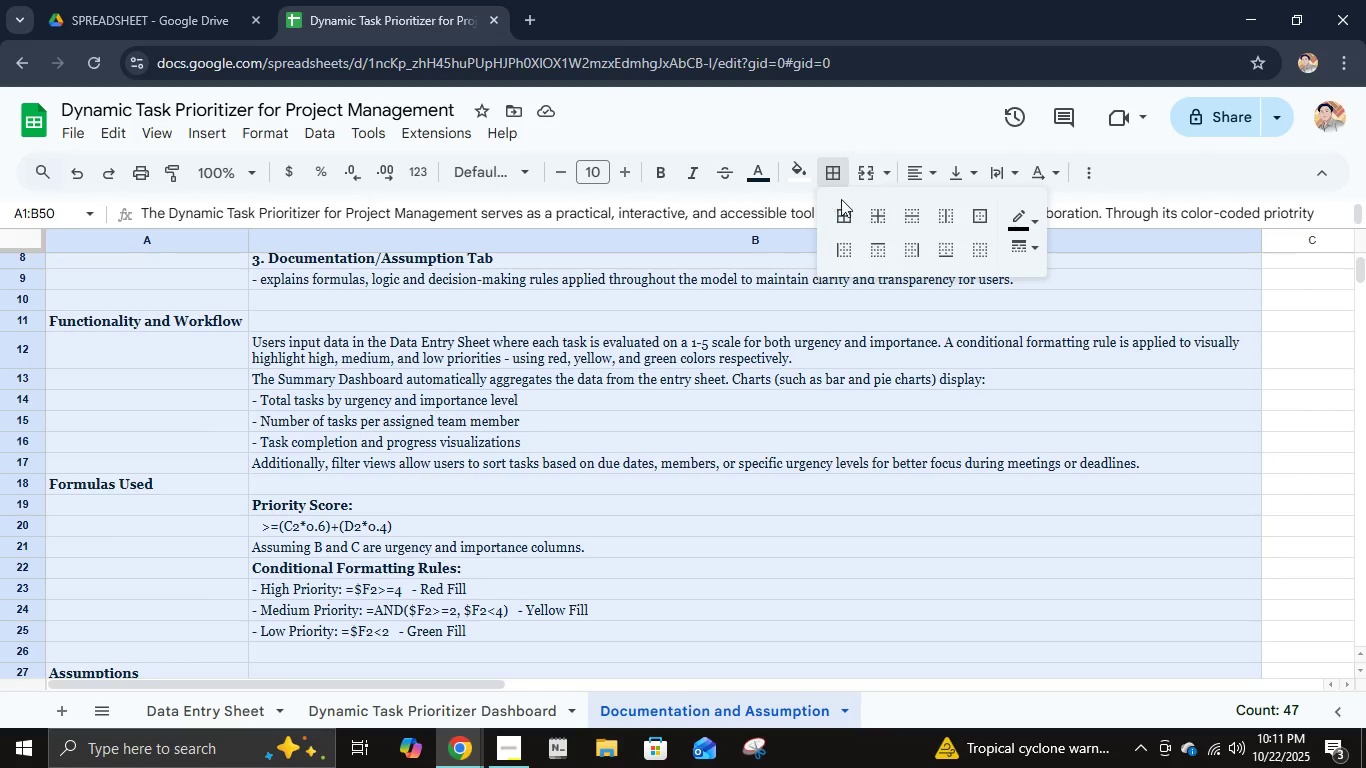 
left_click([847, 214])
 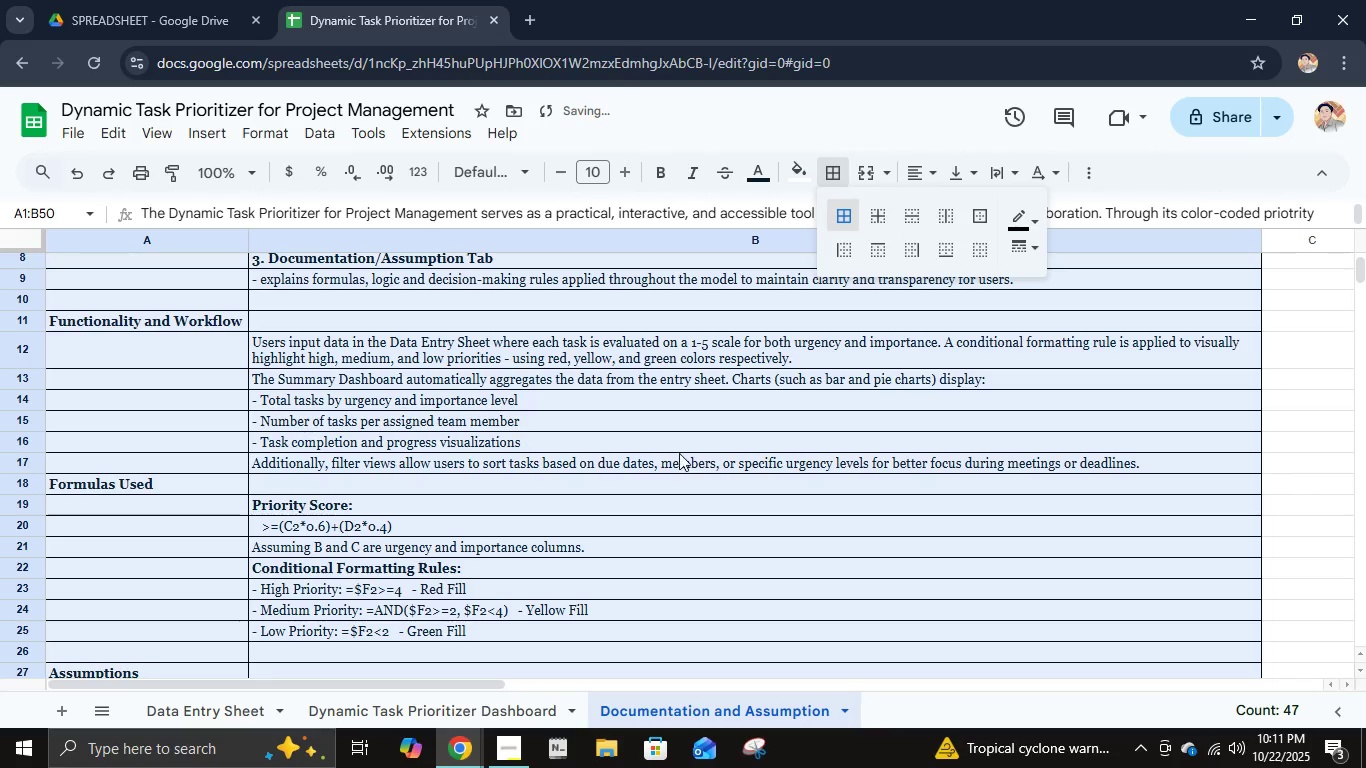 
left_click([537, 400])
 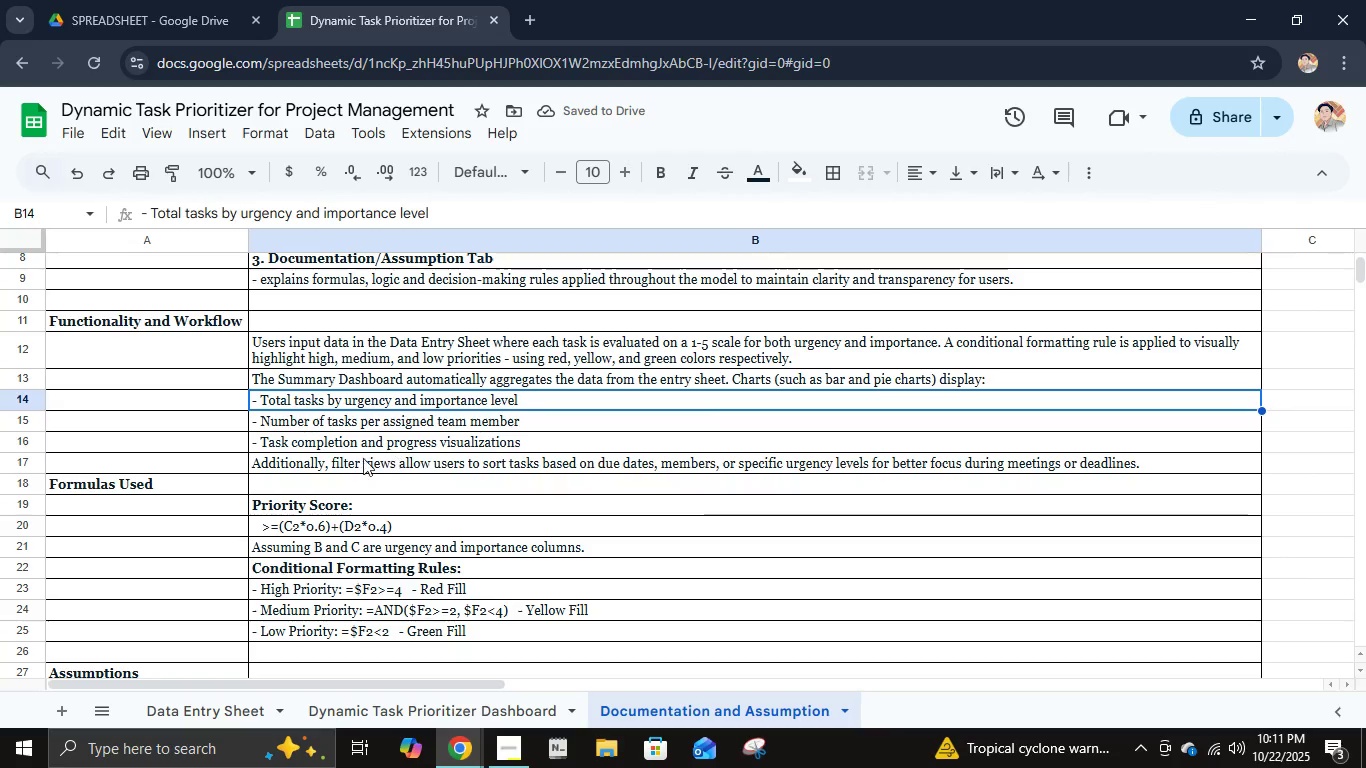 
scroll: coordinate [336, 458], scroll_direction: up, amount: 5.0
 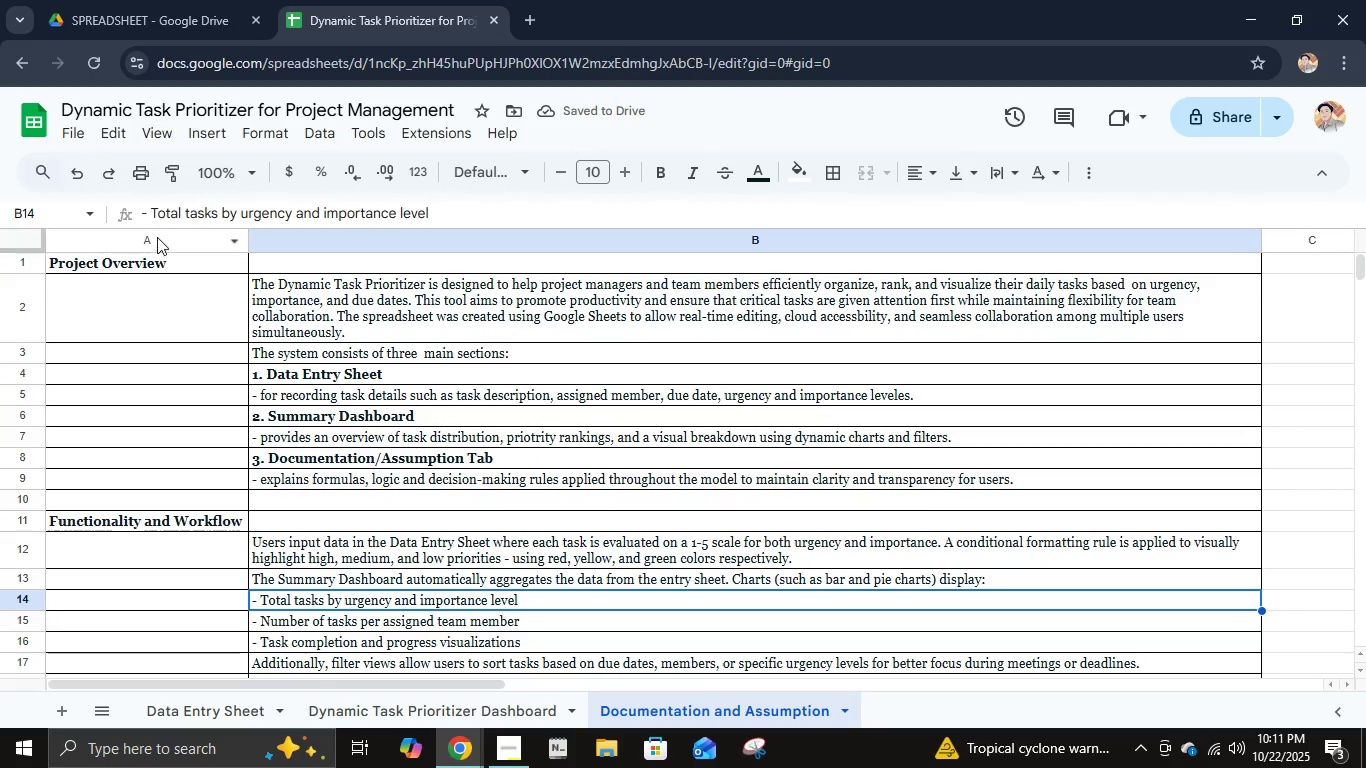 
left_click([157, 237])
 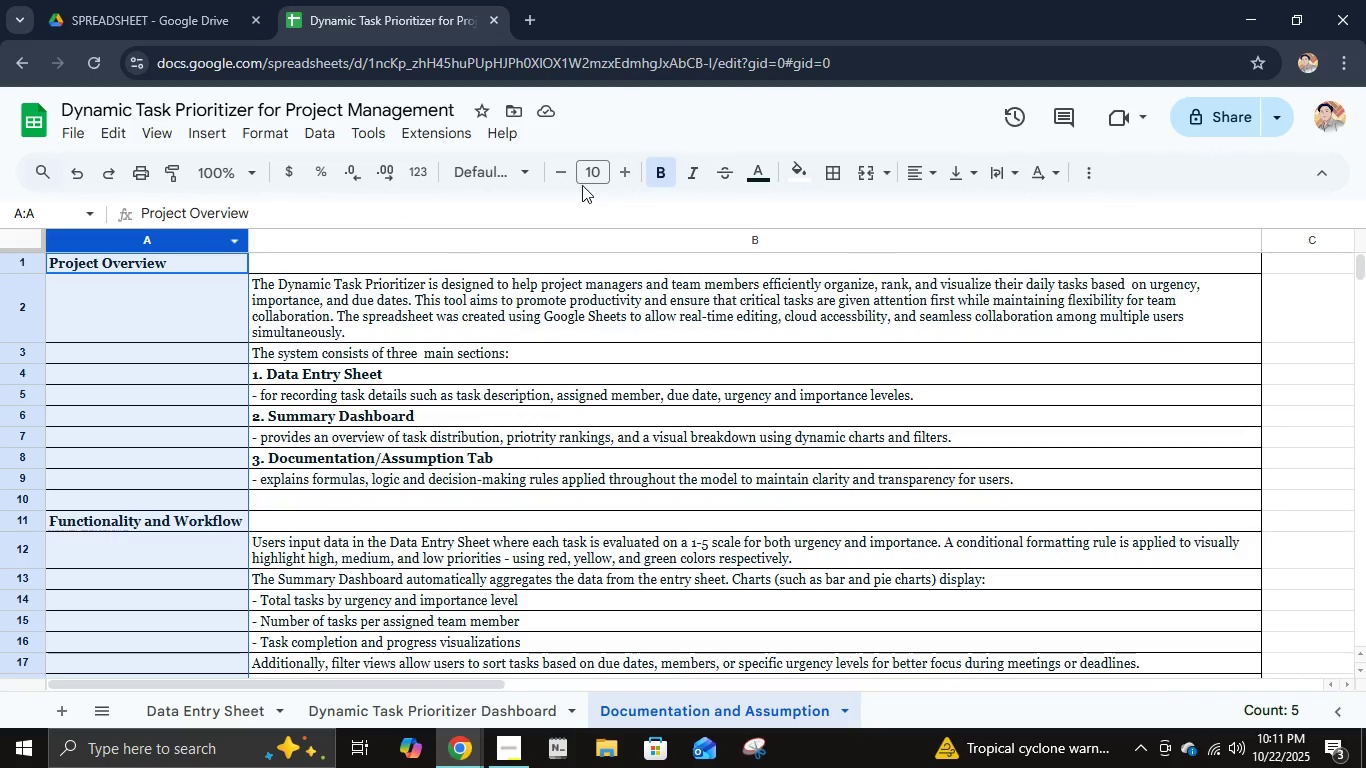 
left_click([627, 178])
 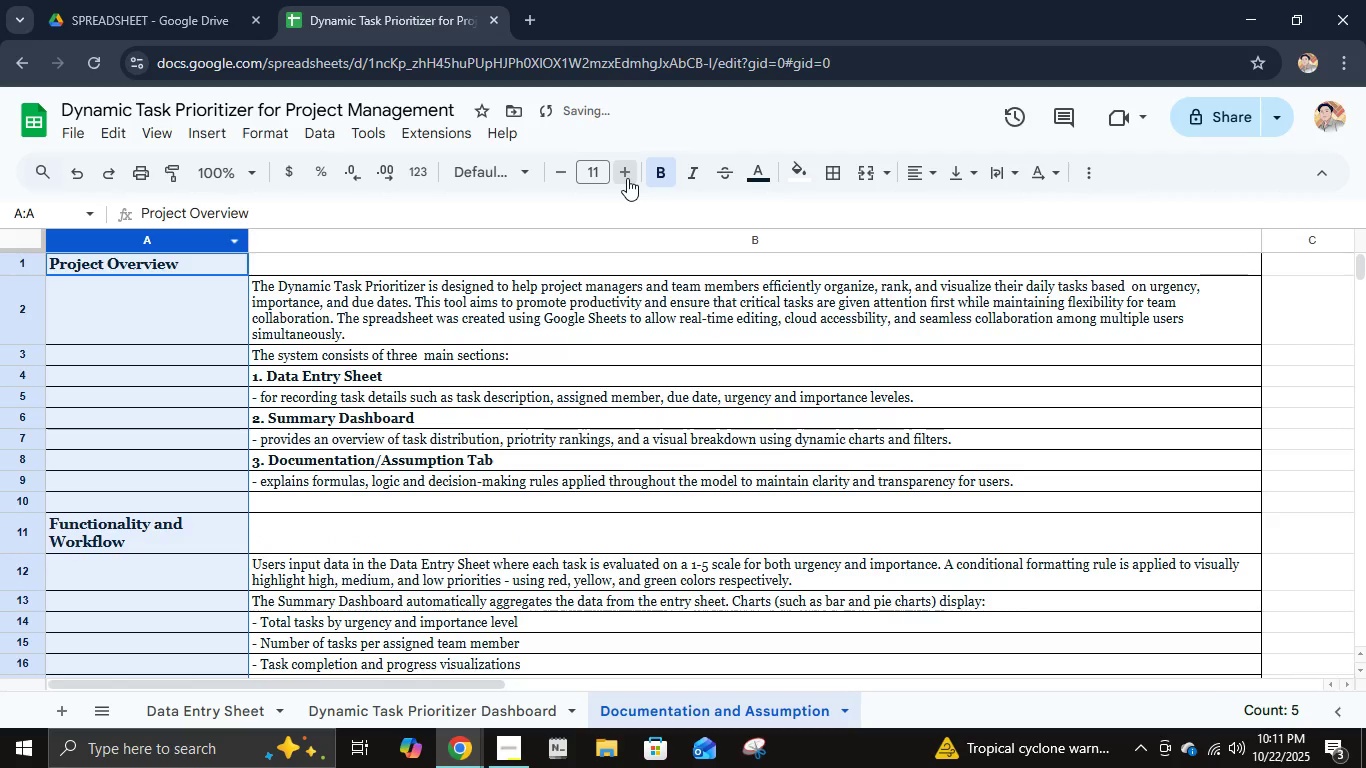 
left_click([627, 178])
 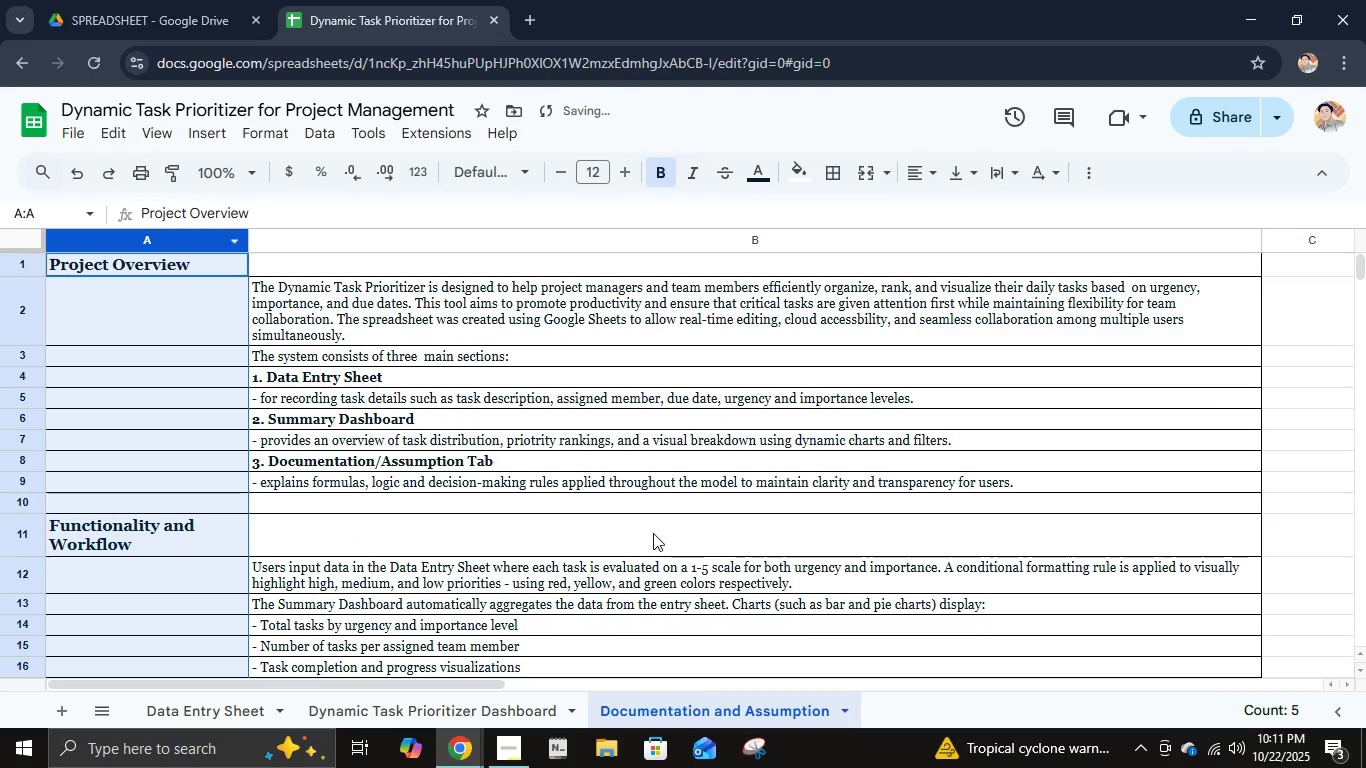 
left_click([653, 533])
 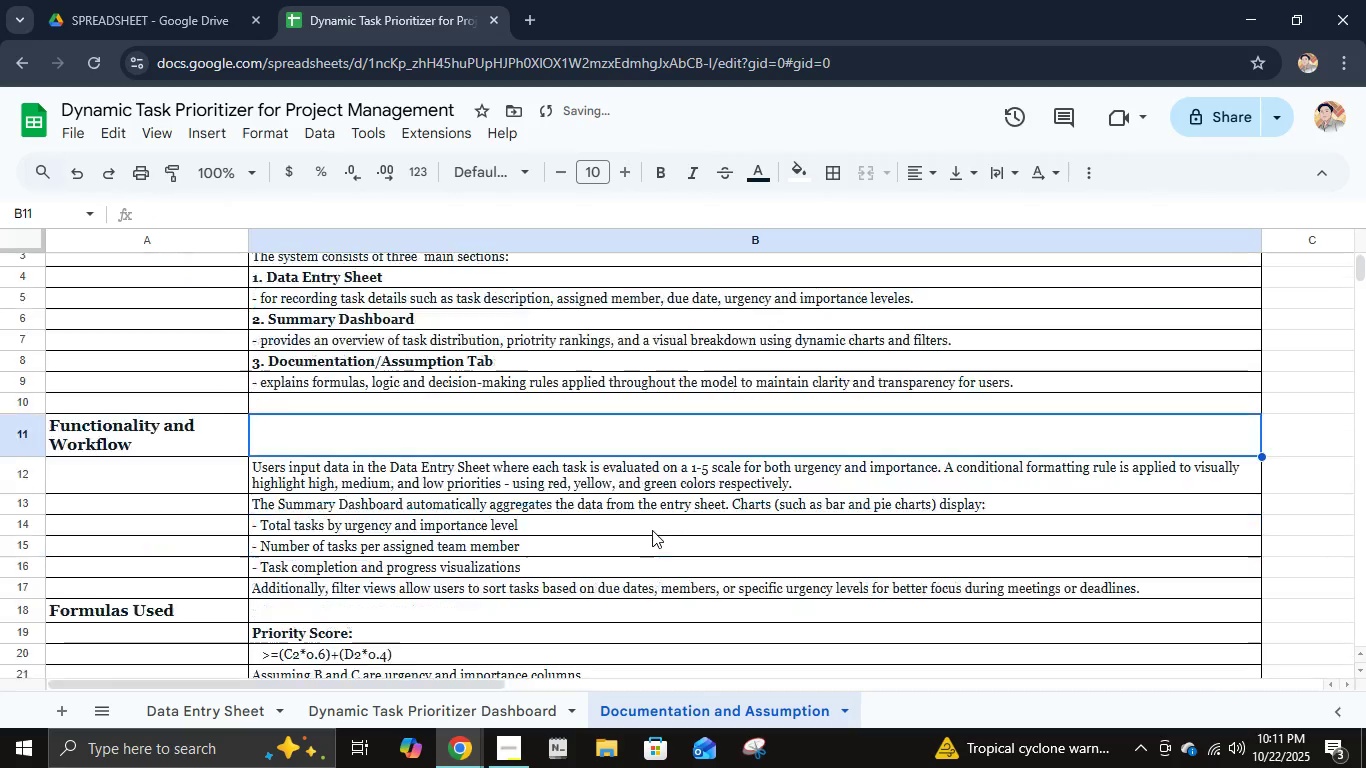 
scroll: coordinate [652, 529], scroll_direction: down, amount: 5.0
 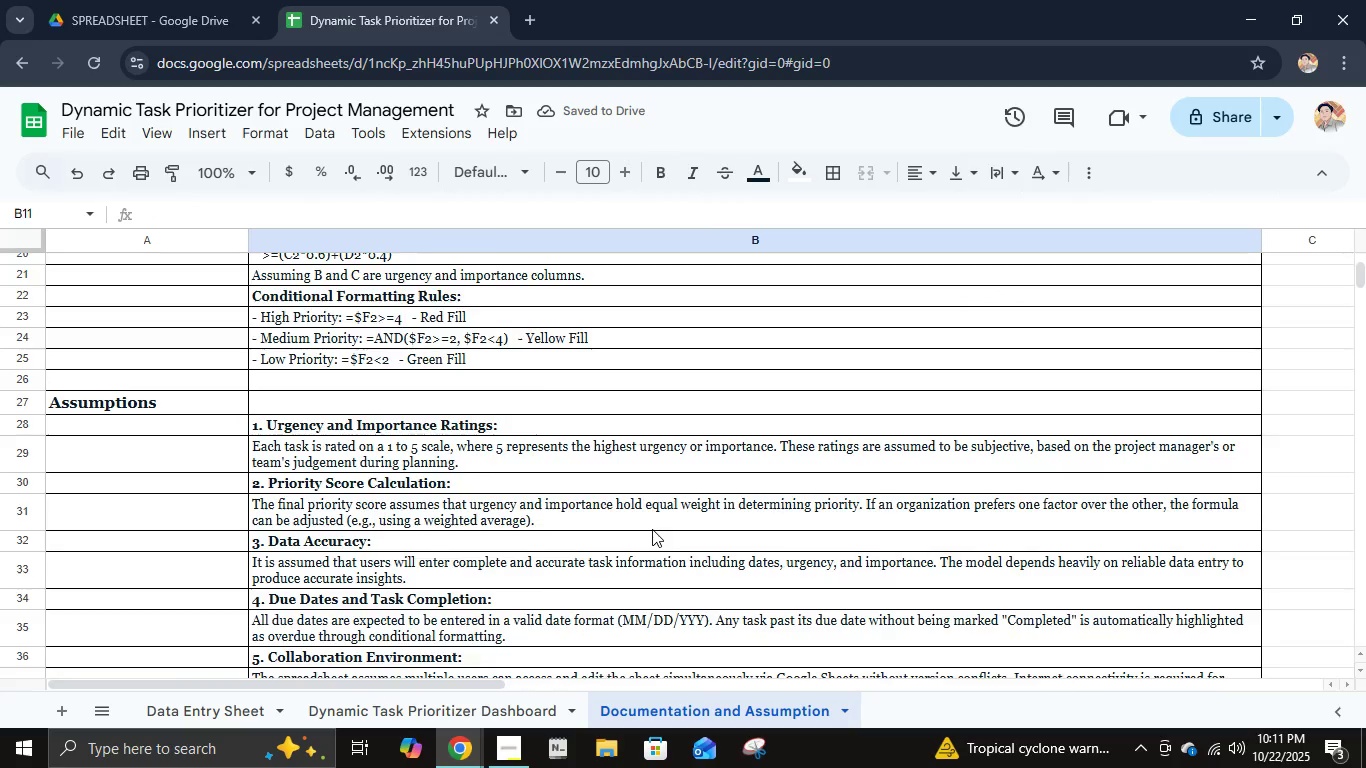 
scroll: coordinate [652, 526], scroll_direction: up, amount: 8.0
 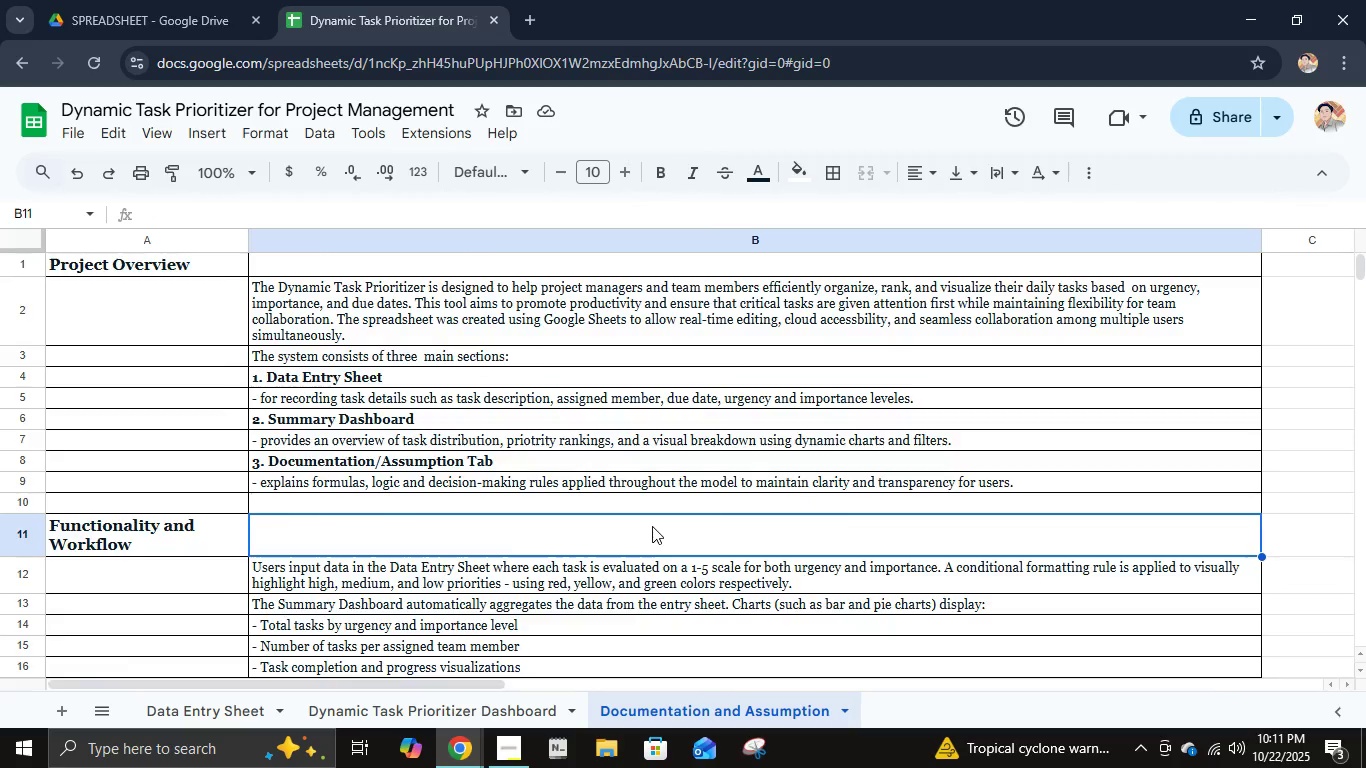 
scroll: coordinate [652, 526], scroll_direction: down, amount: 3.0
 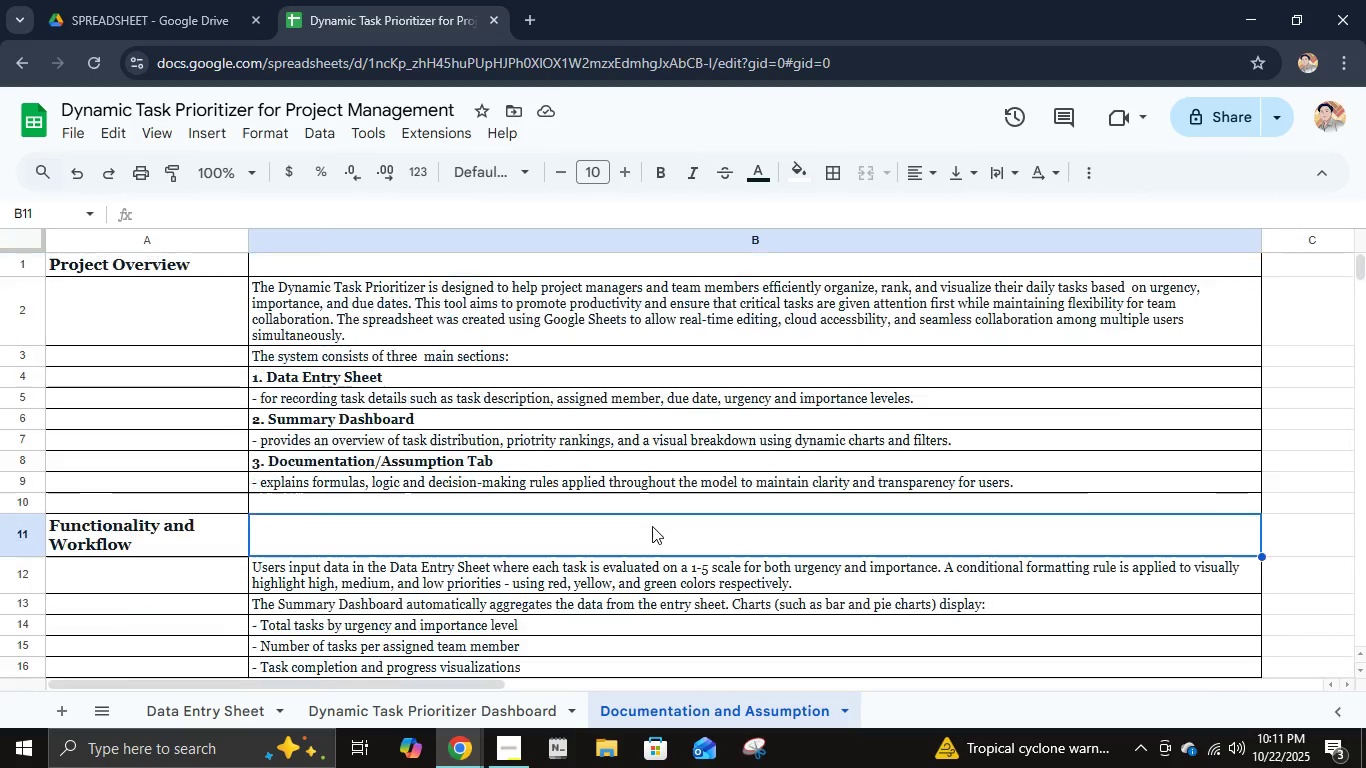 
scroll: coordinate [652, 526], scroll_direction: up, amount: 5.0
 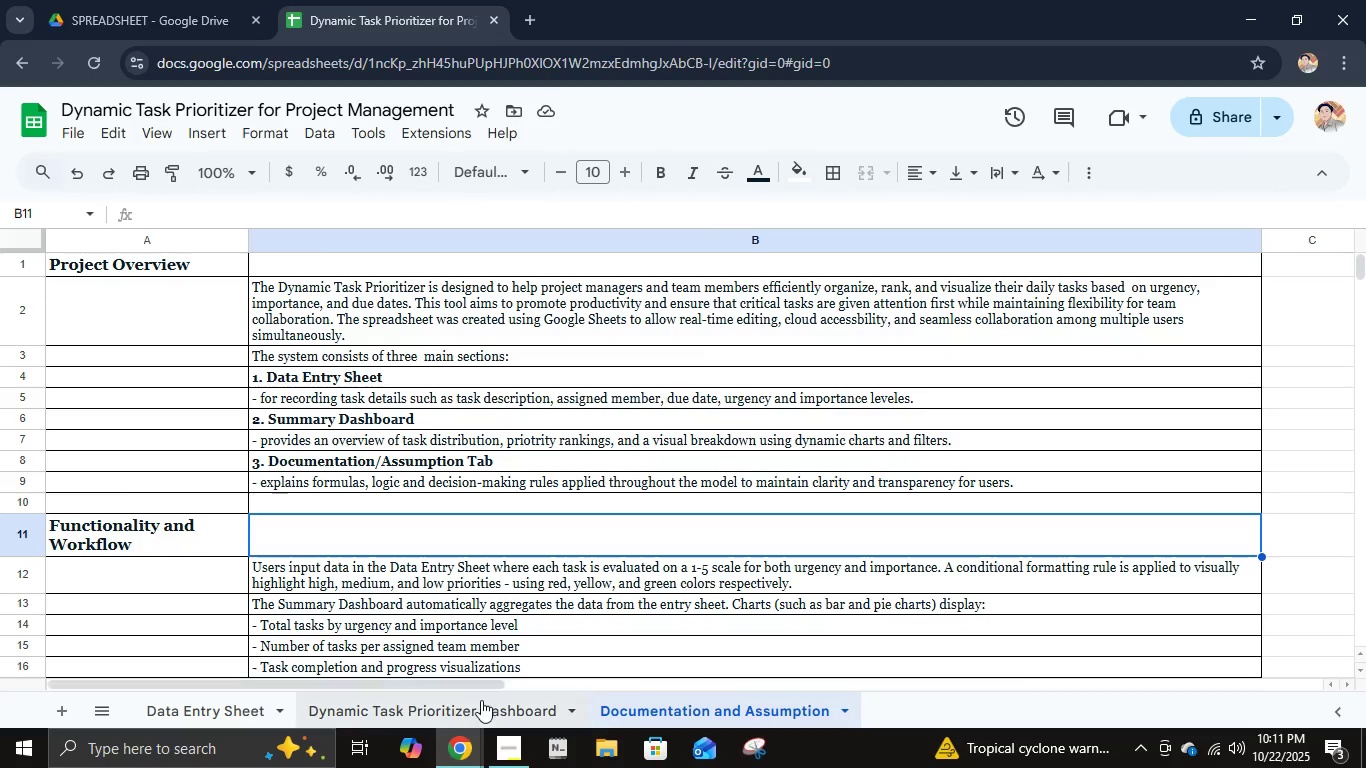 
left_click([481, 701])
 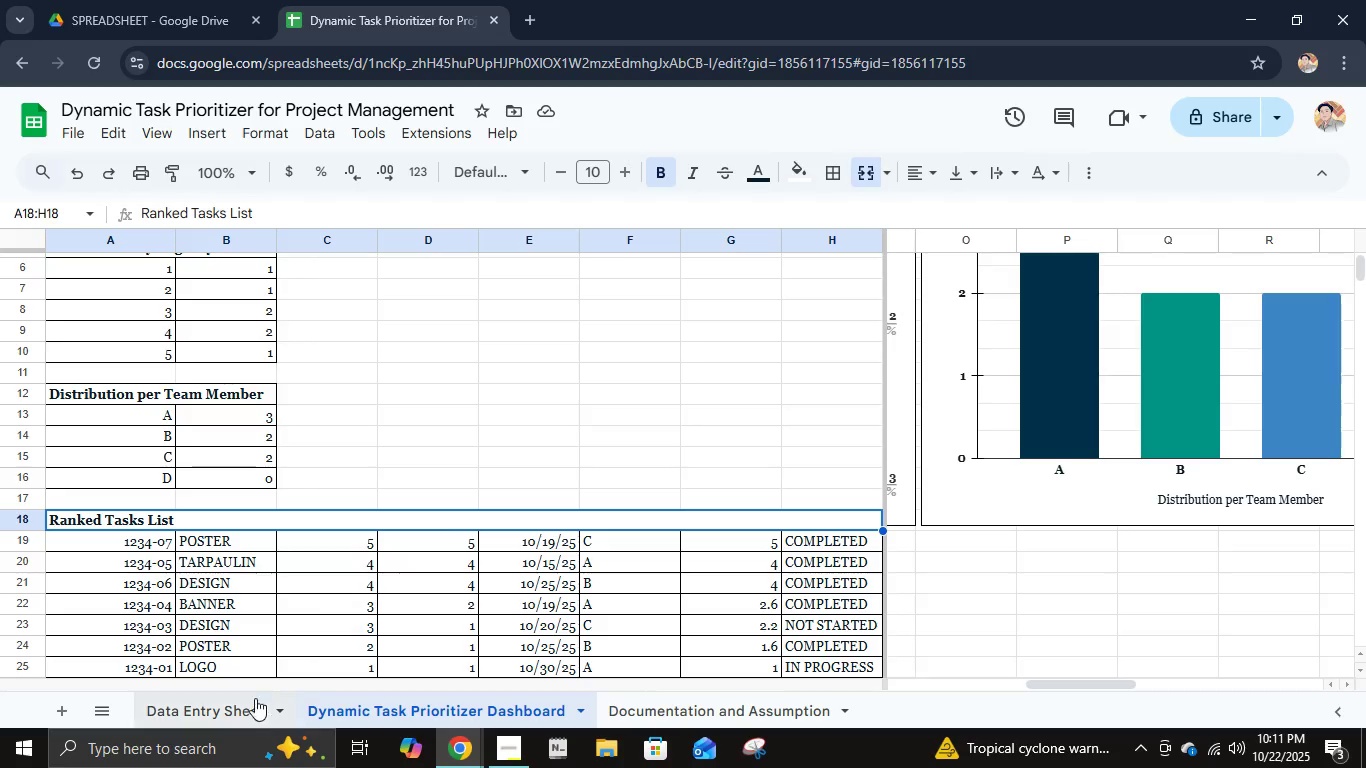 
left_click([249, 712])
 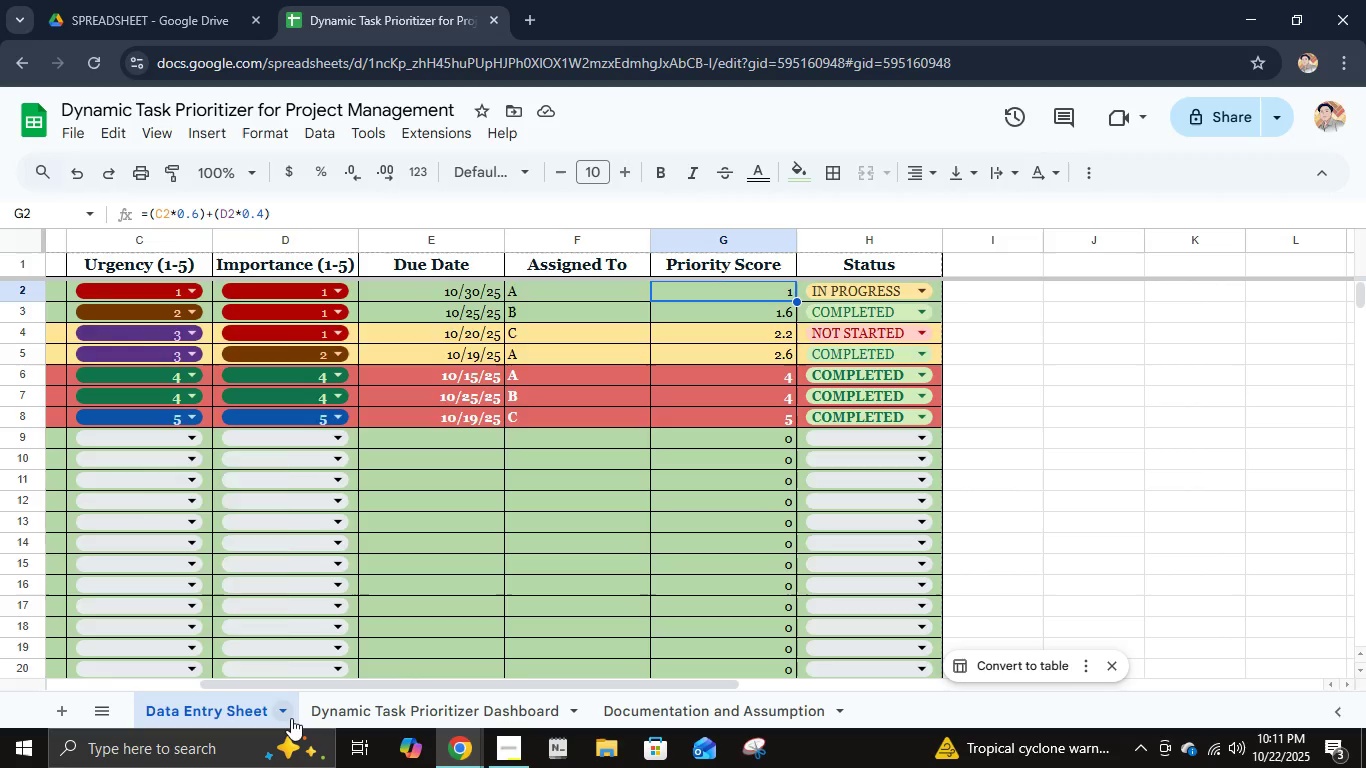 
left_click([291, 718])
 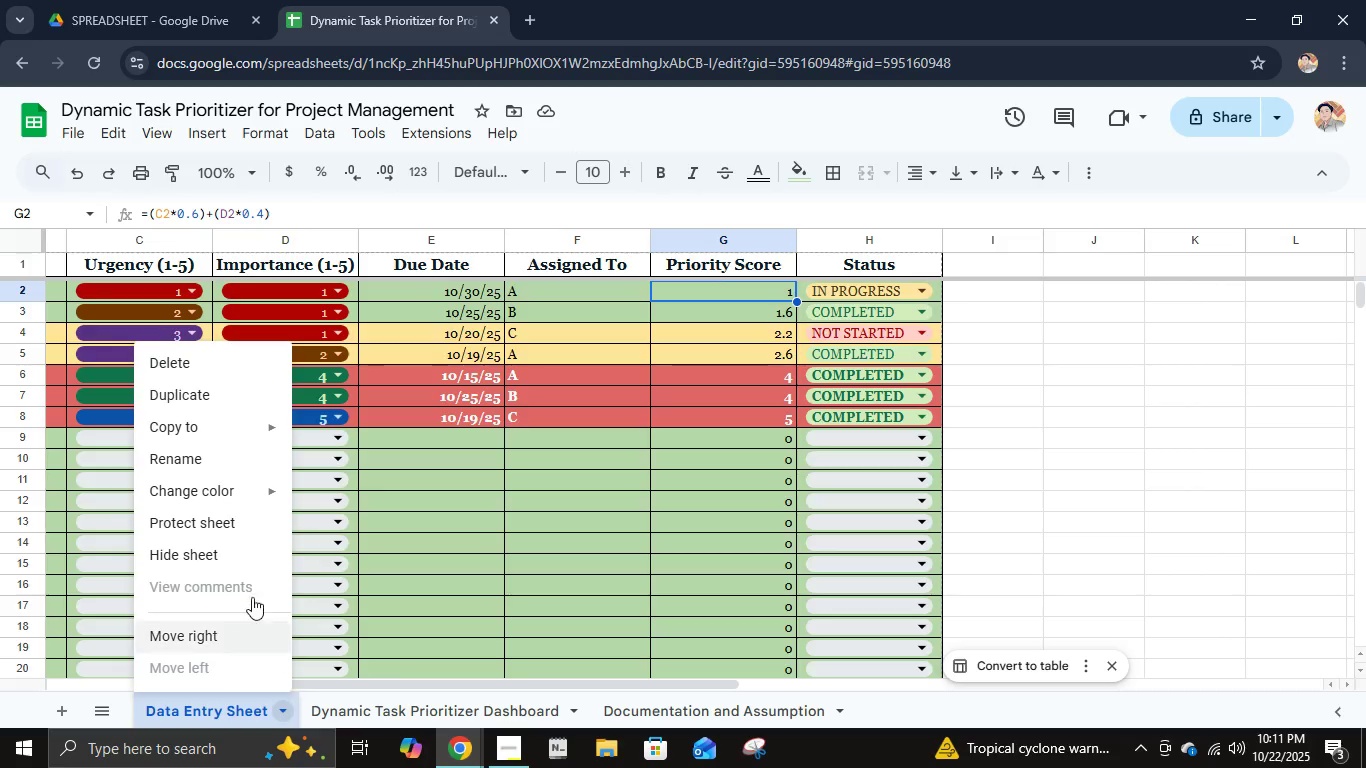 
mouse_move([266, 487])
 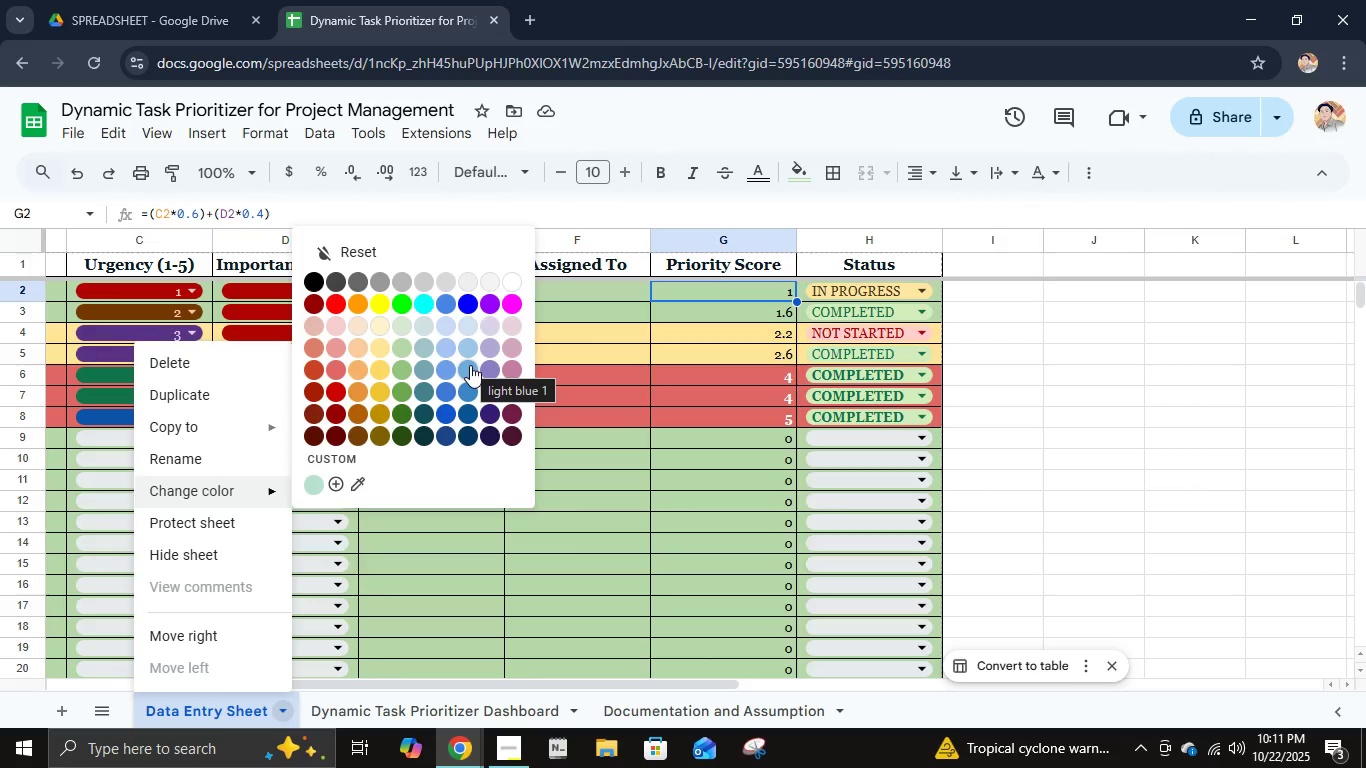 
wait(7.57)
 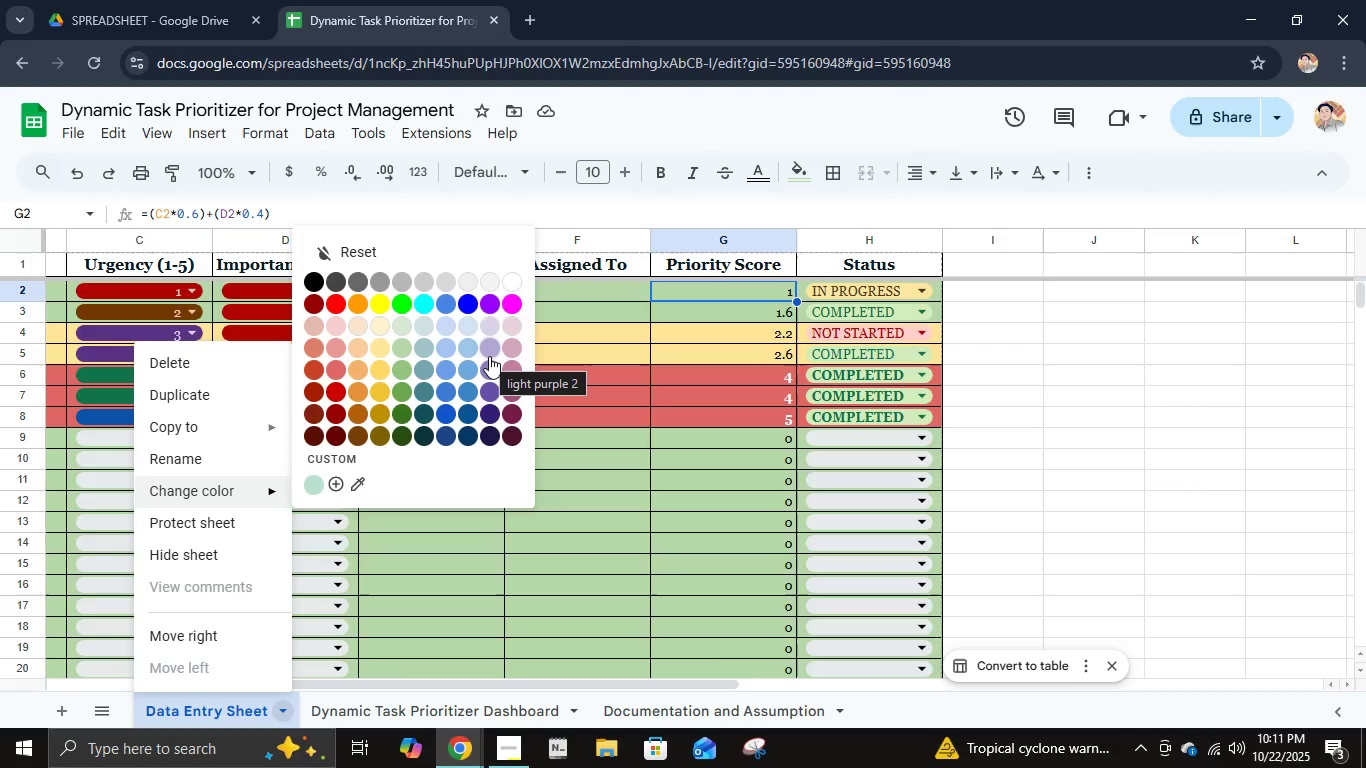 
left_click([400, 441])
 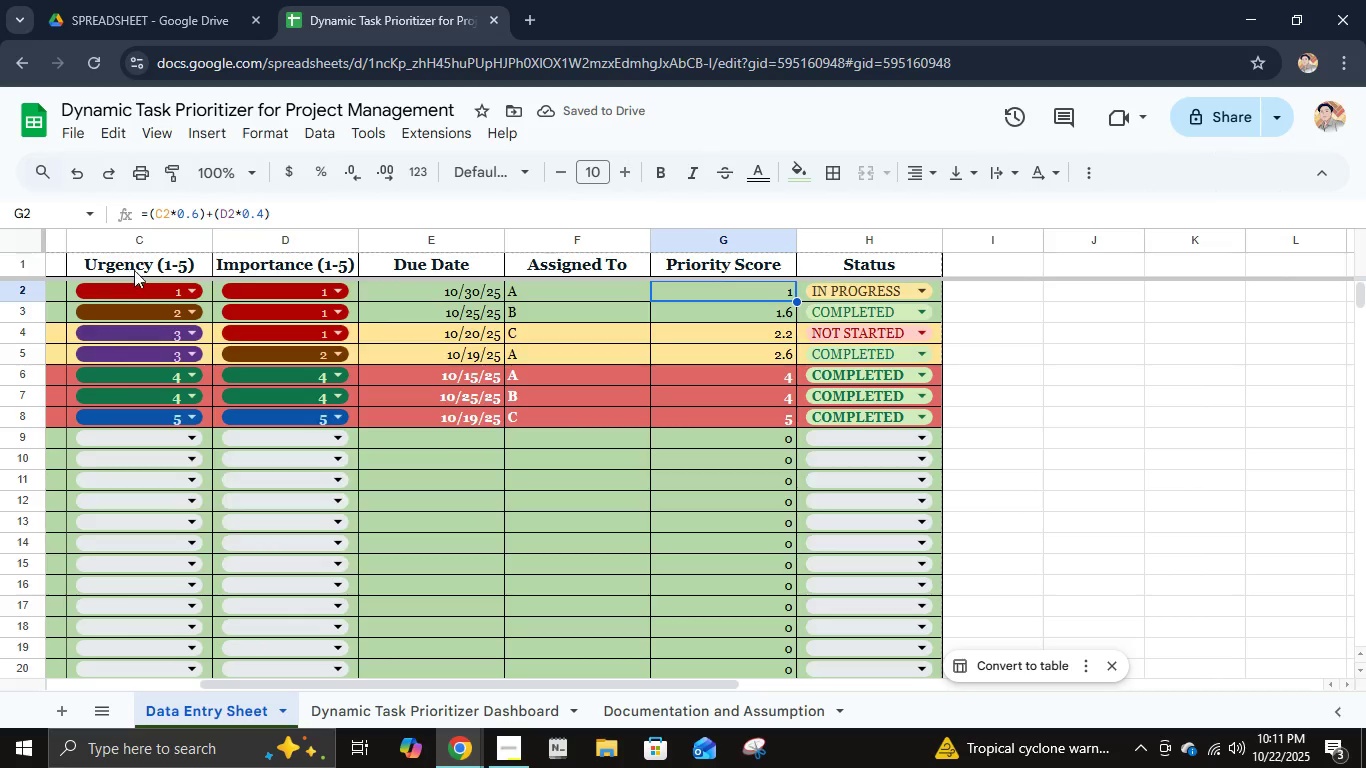 
left_click([841, 270])
 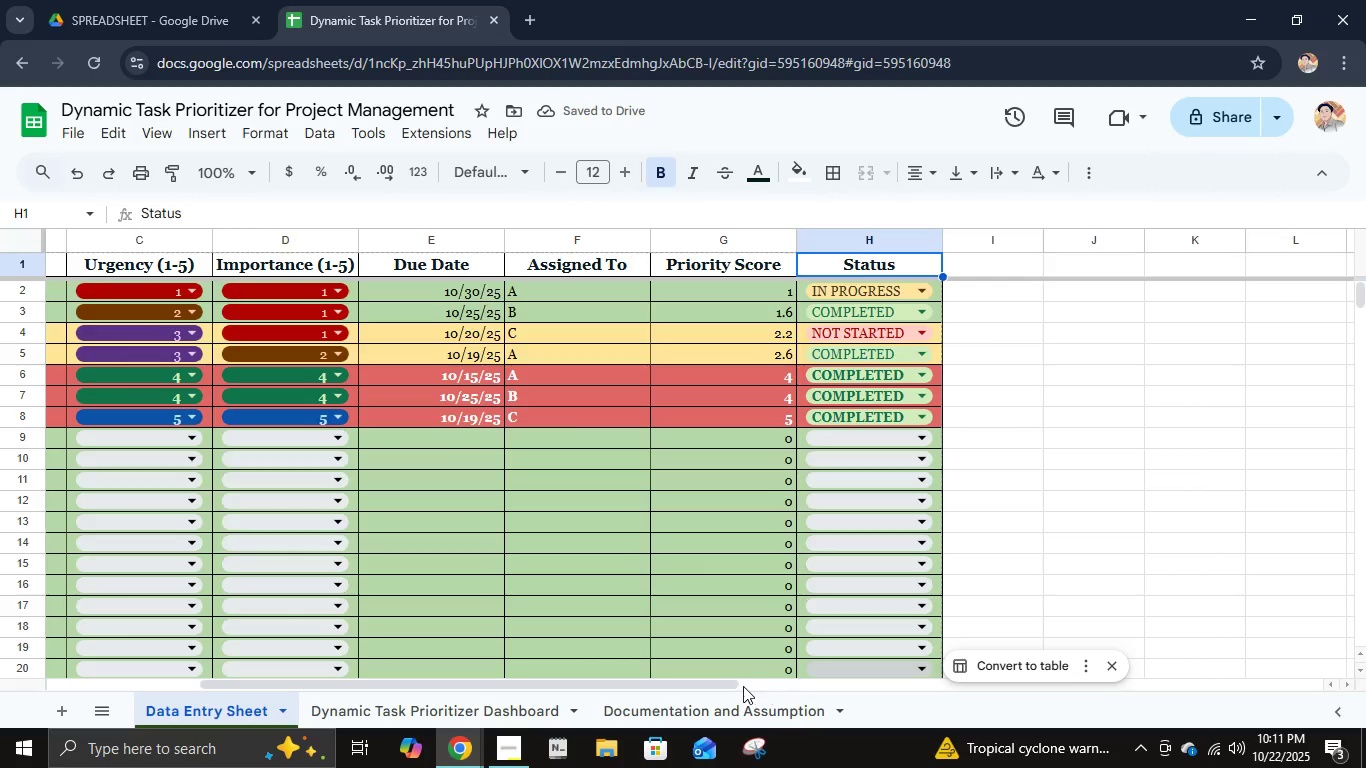 
left_click_drag(start_coordinate=[730, 682], to_coordinate=[352, 676])
 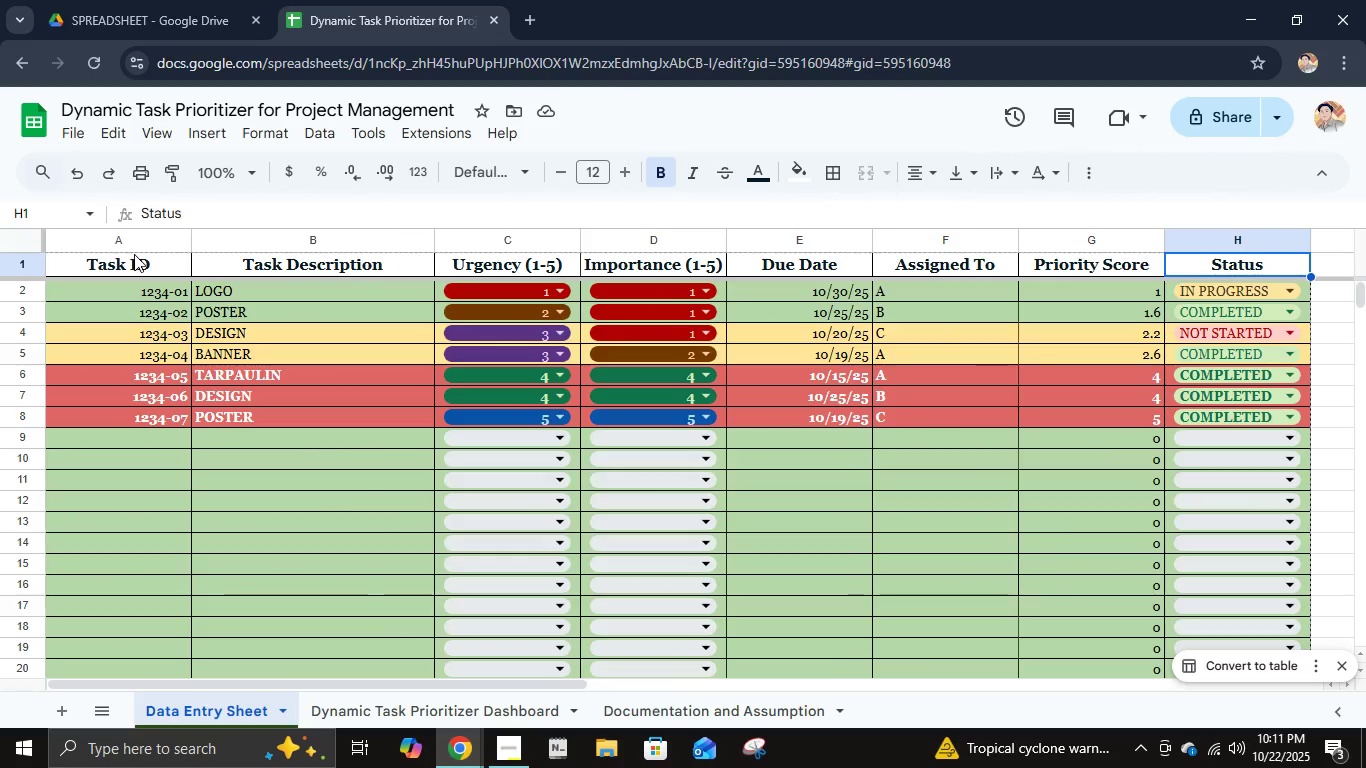 
hold_key(key=ShiftLeft, duration=1.11)
left_click([134, 254])
 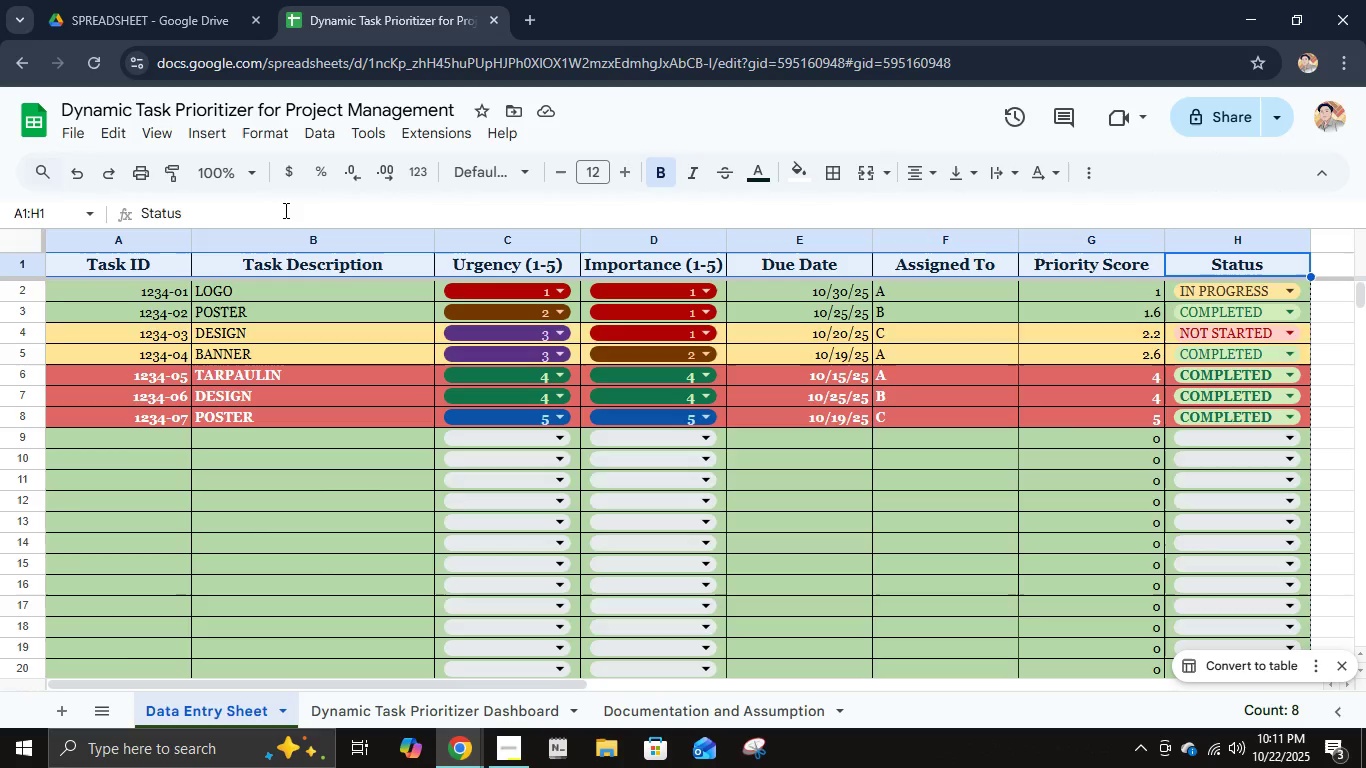 
wait(6.61)
 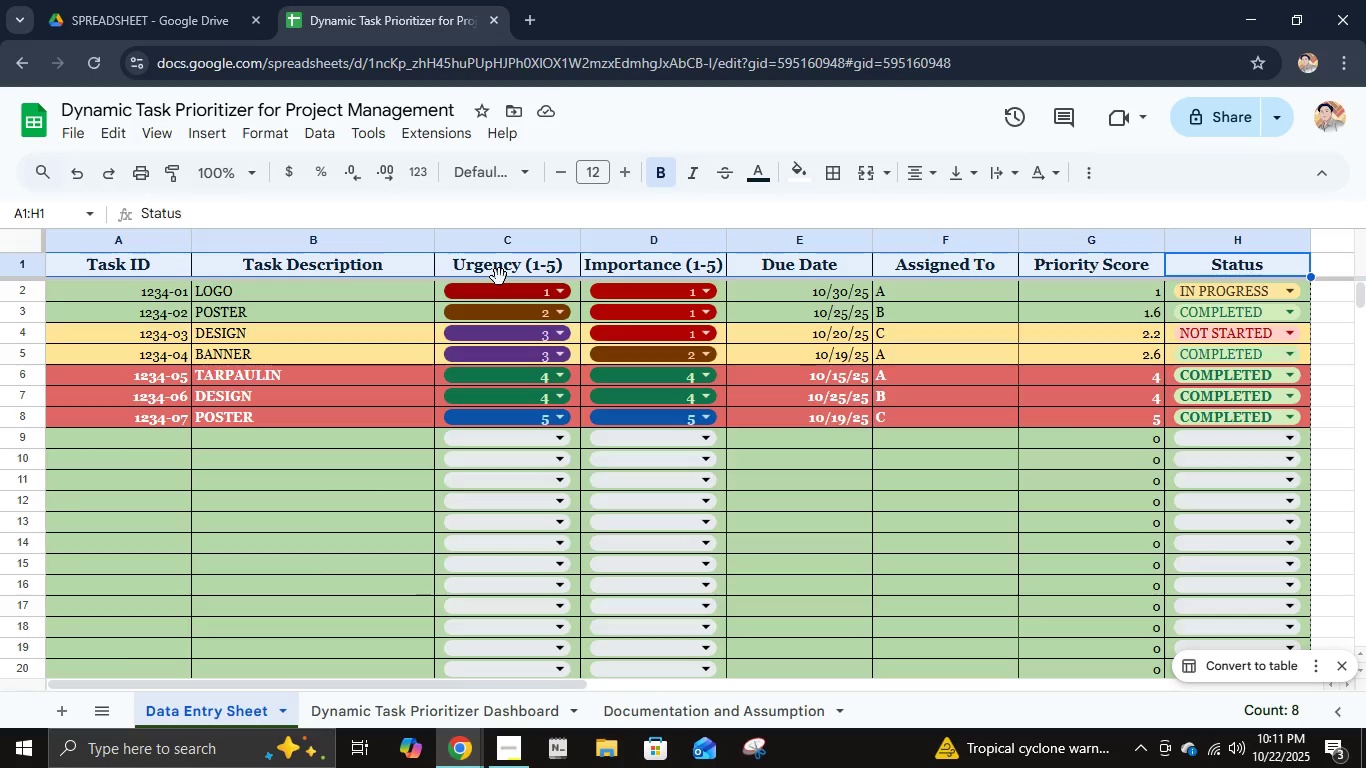 
left_click([806, 170])
 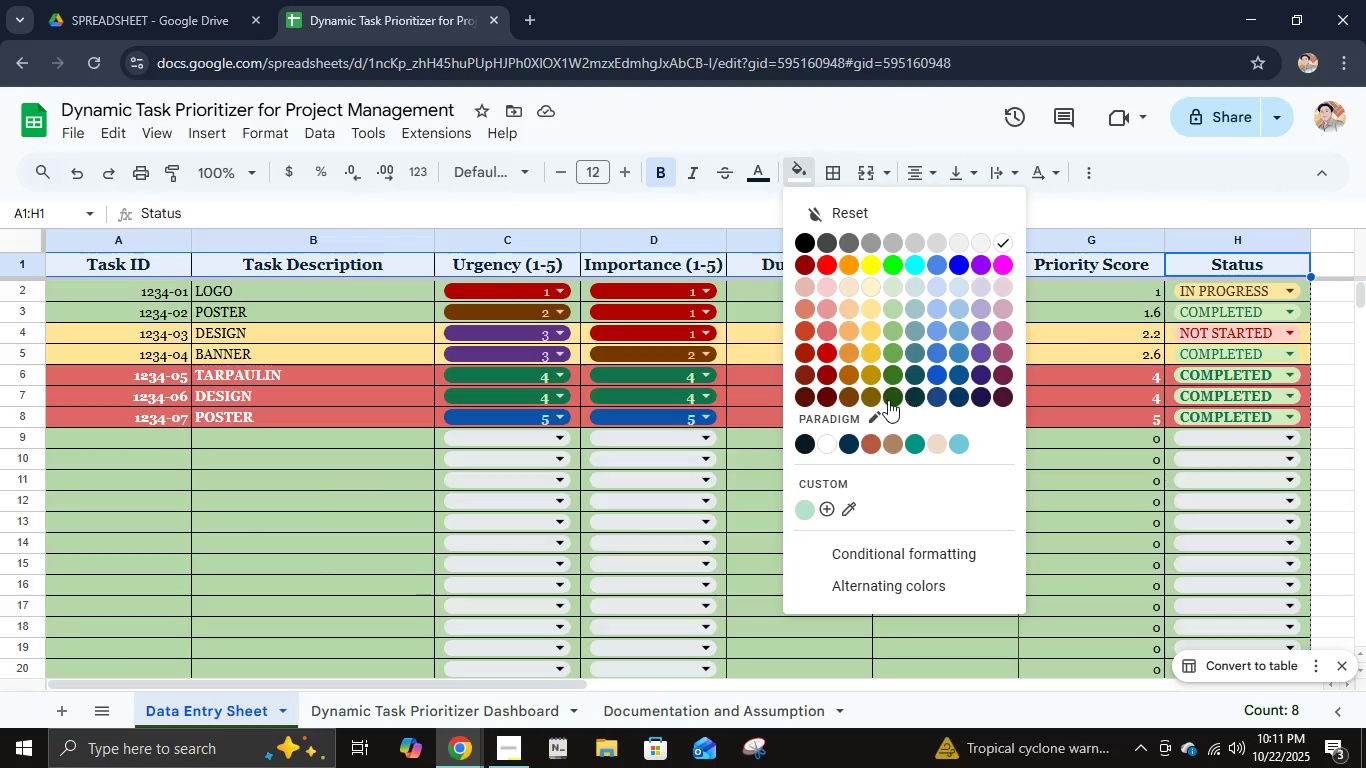 
left_click([886, 401])
 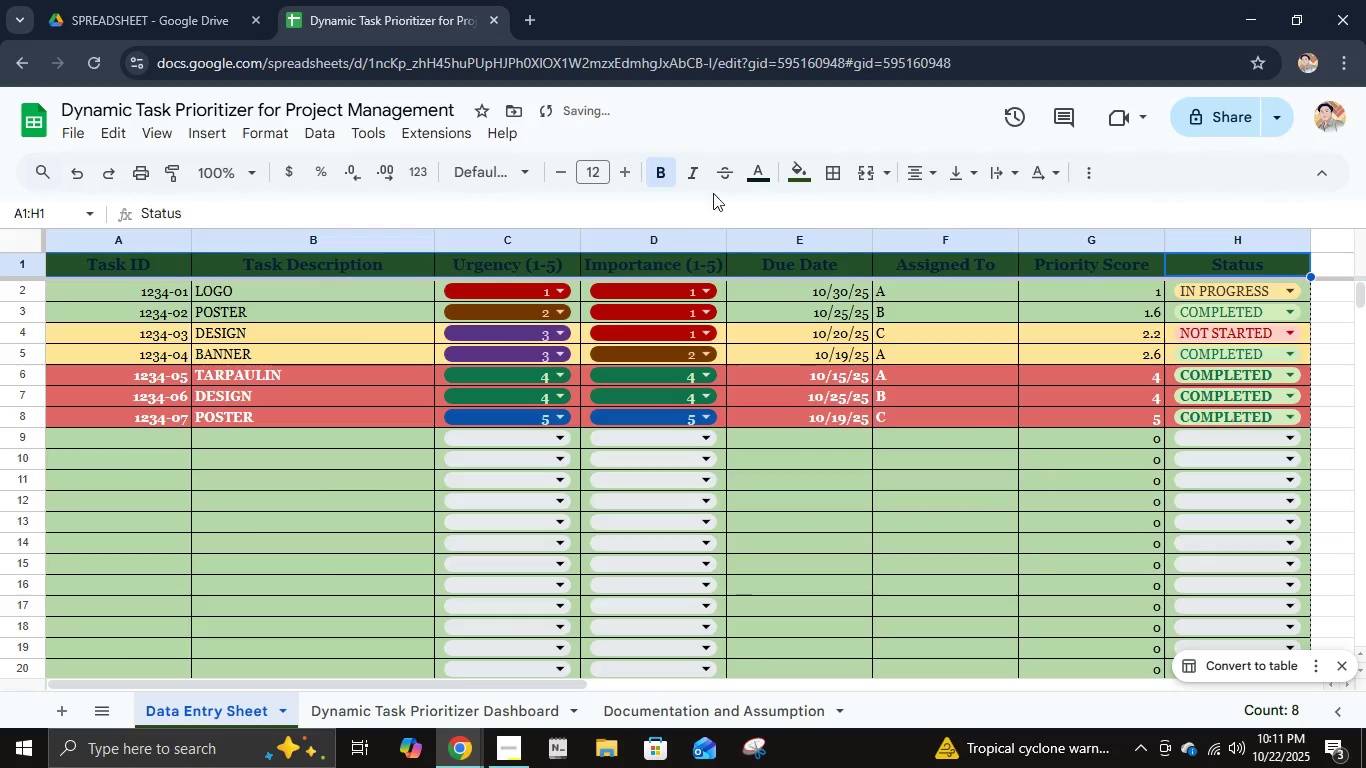 
left_click([760, 175])
 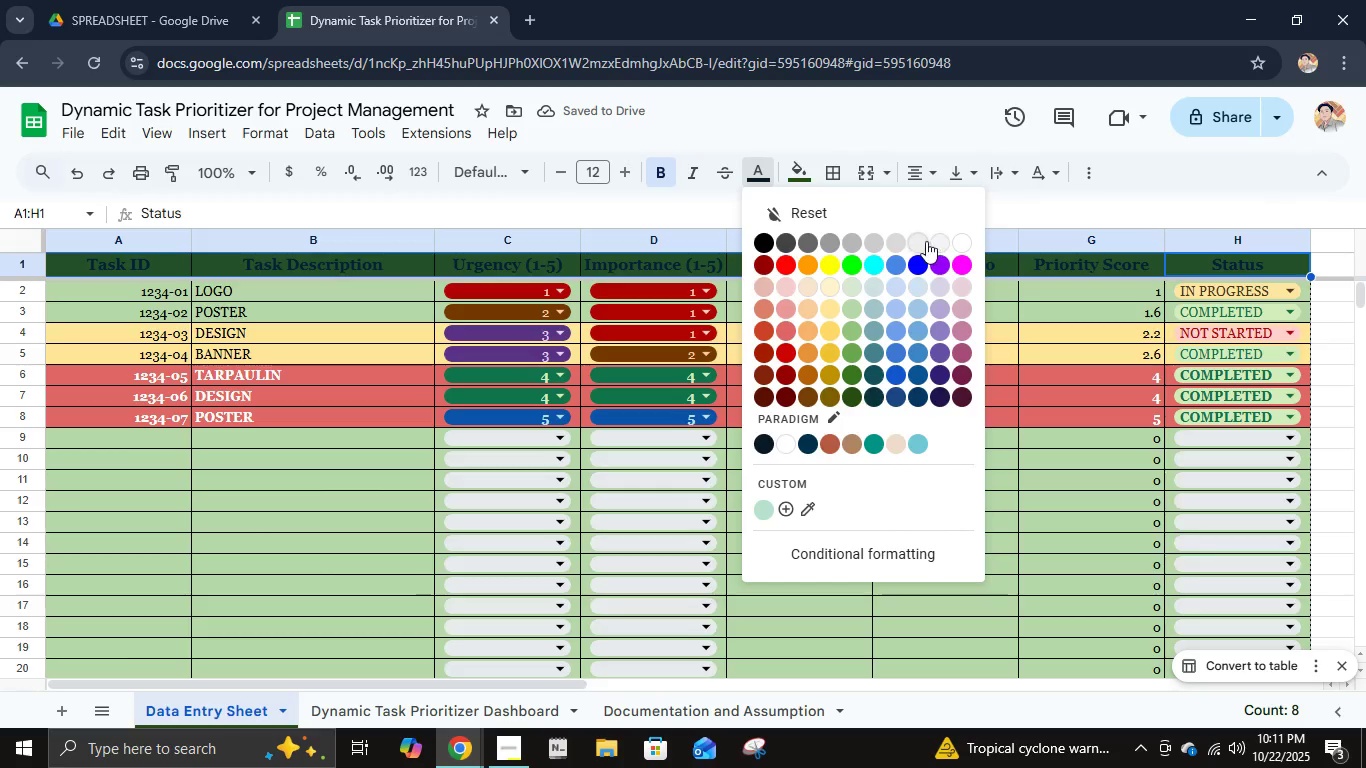 
left_click([926, 241])
 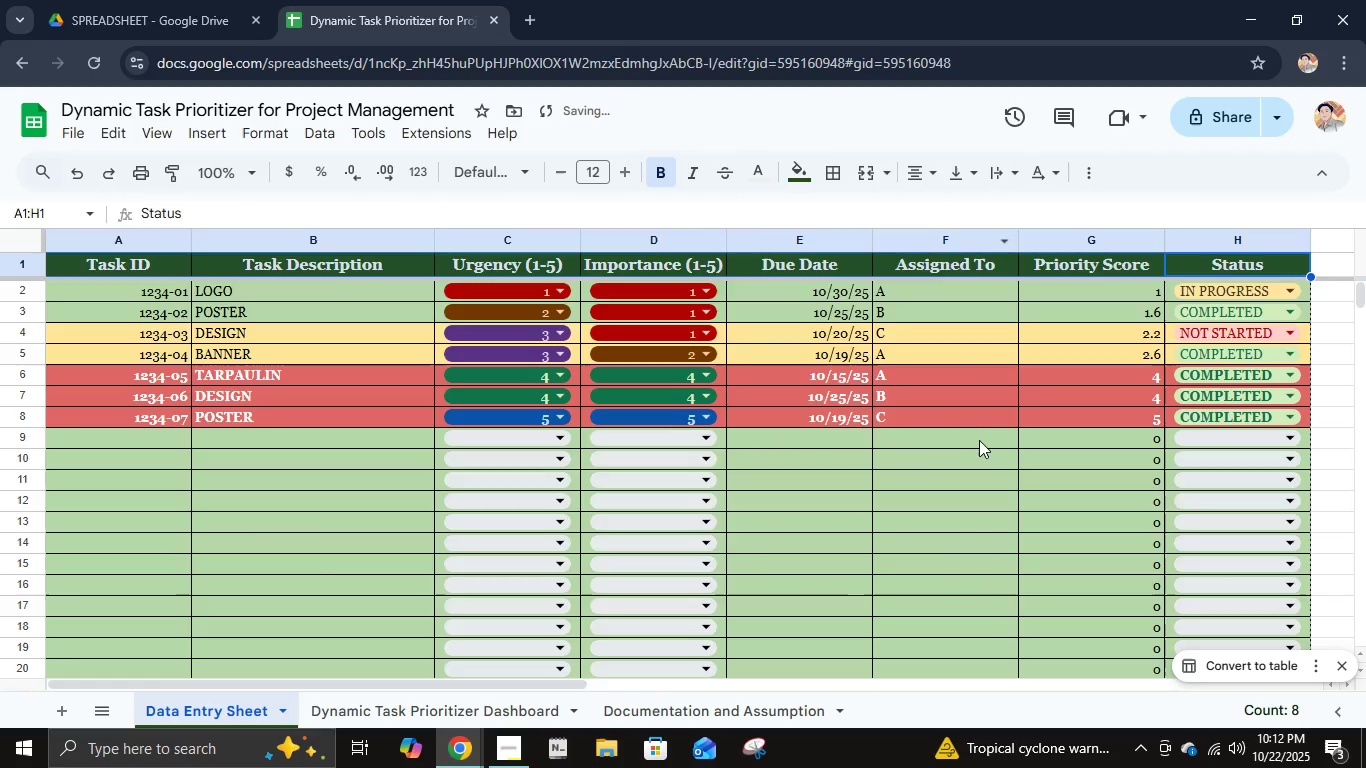 
left_click([980, 442])
 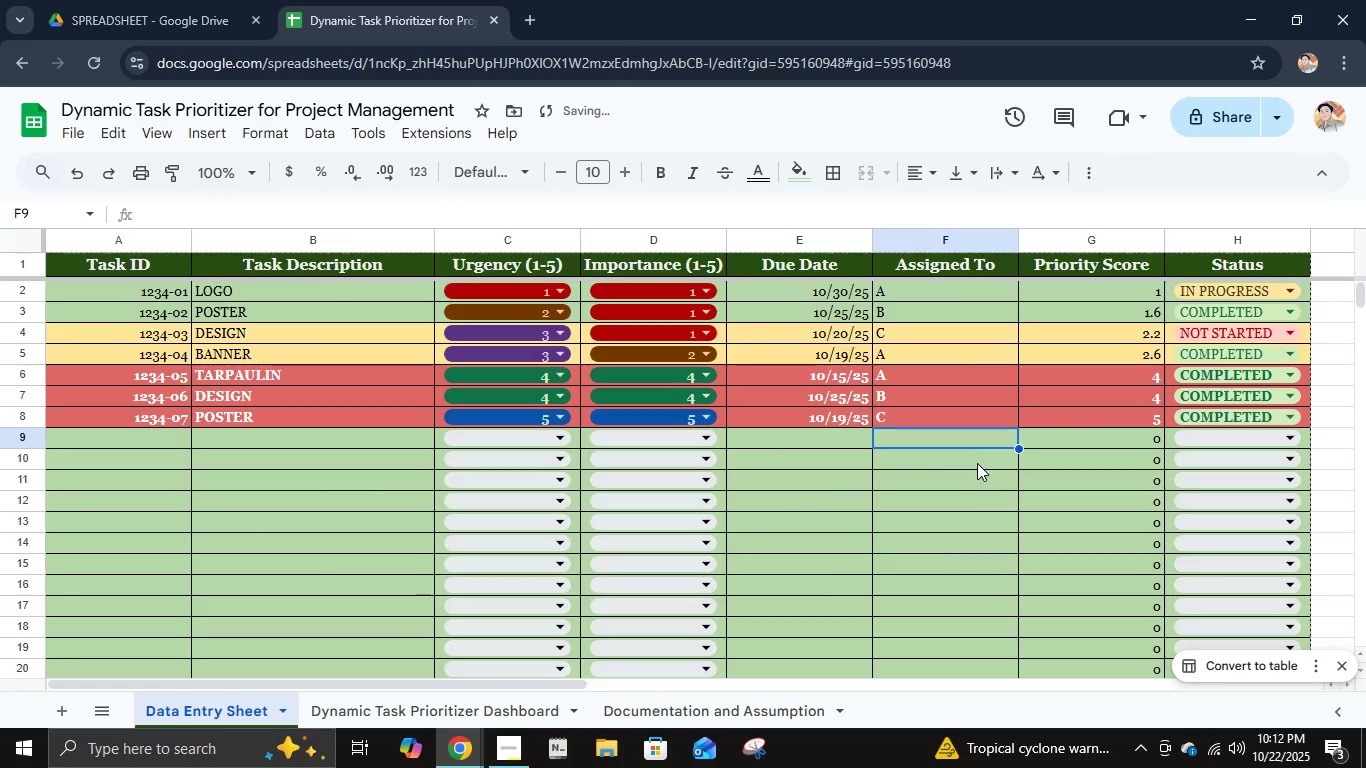 
scroll: coordinate [977, 463], scroll_direction: down, amount: 1.0
 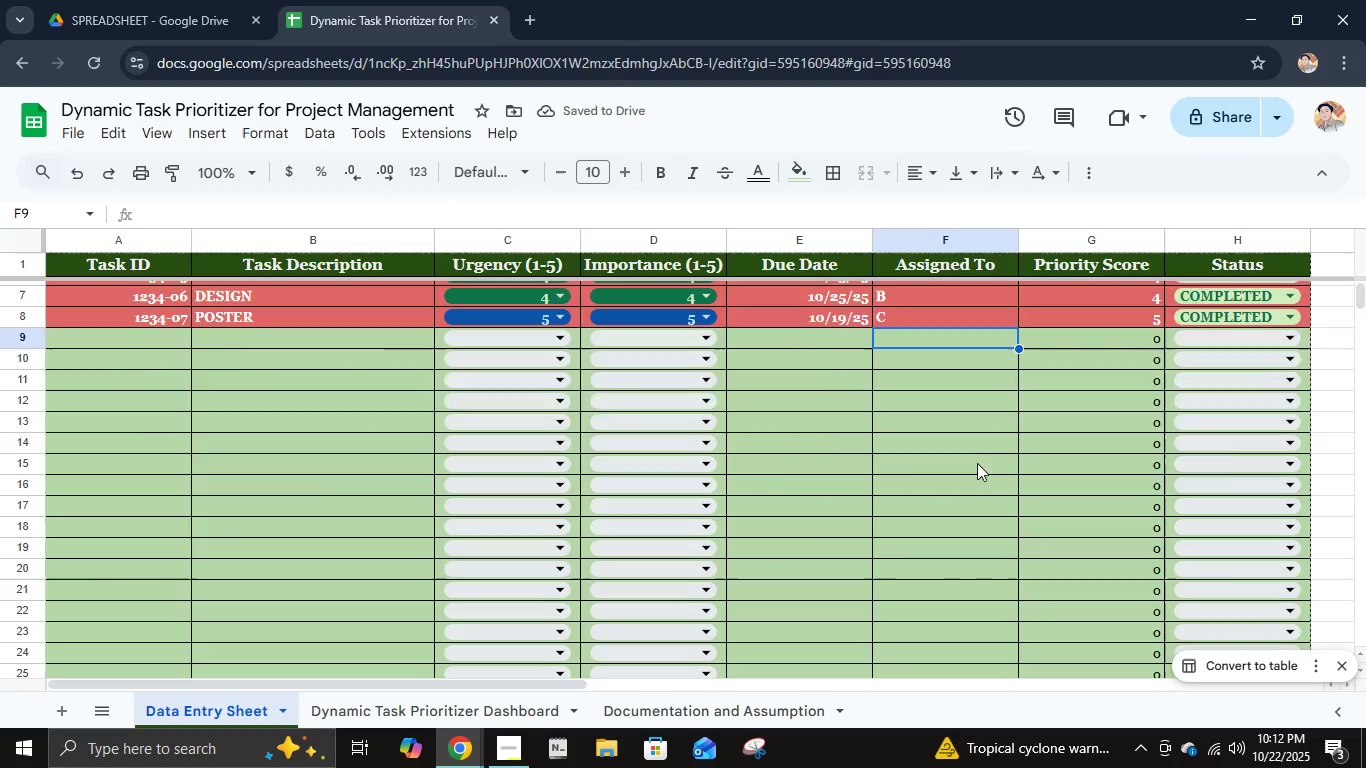 
scroll: coordinate [977, 463], scroll_direction: up, amount: 4.0
 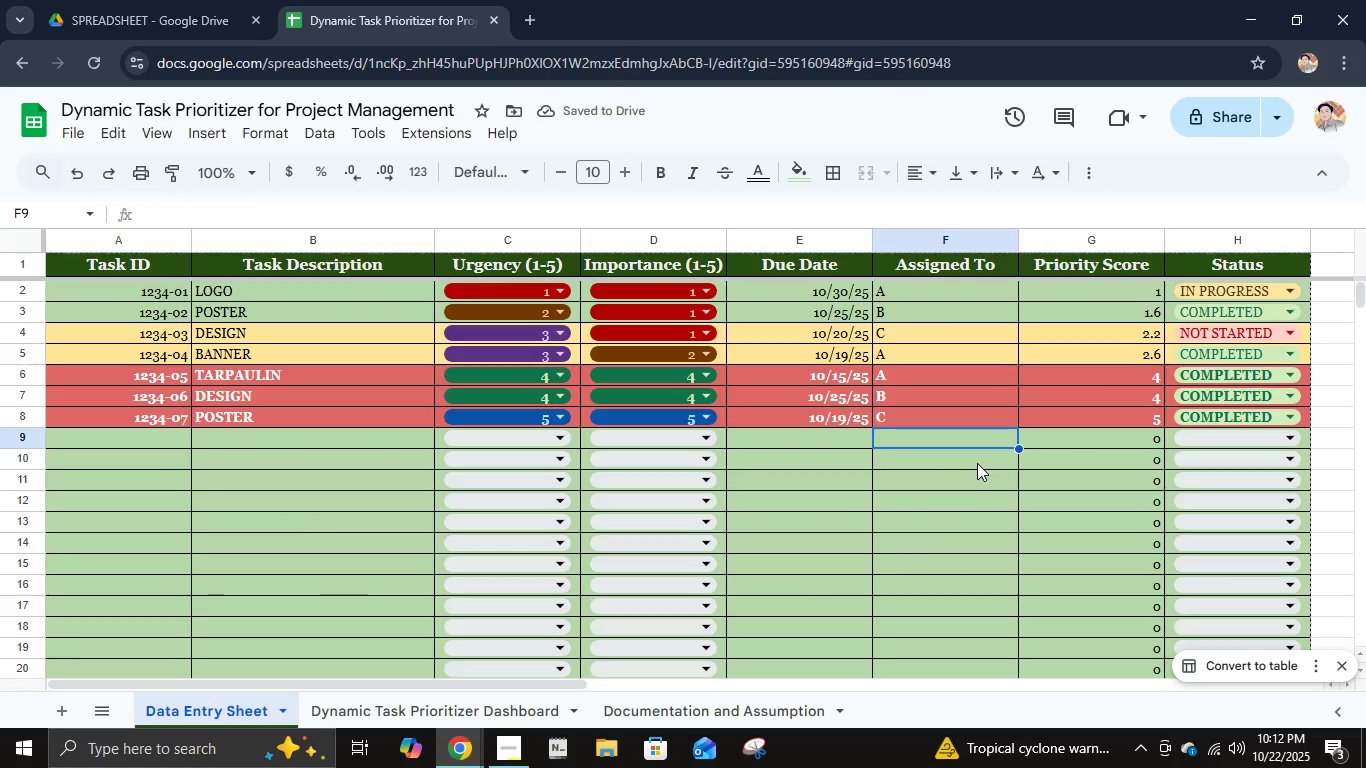 
scroll: coordinate [977, 463], scroll_direction: down, amount: 1.0
 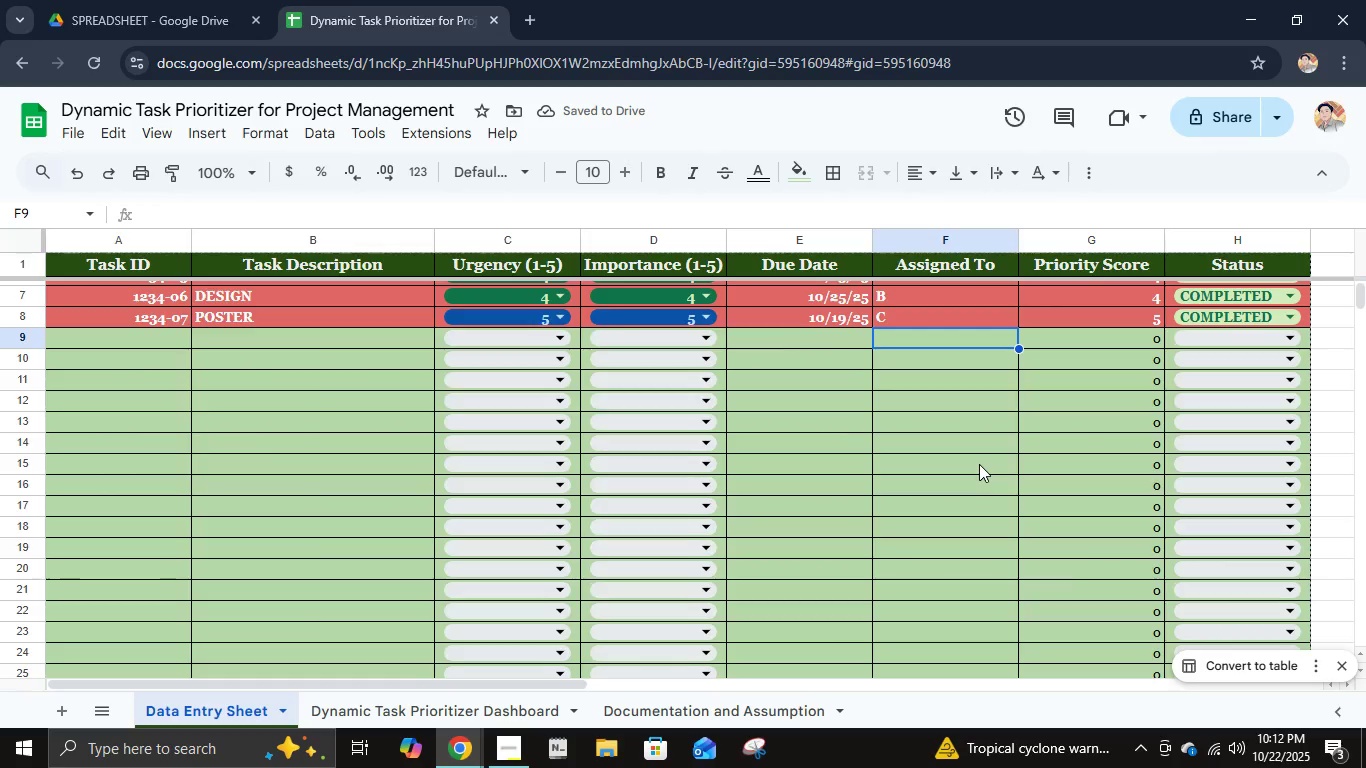 
scroll: coordinate [979, 466], scroll_direction: up, amount: 7.0
 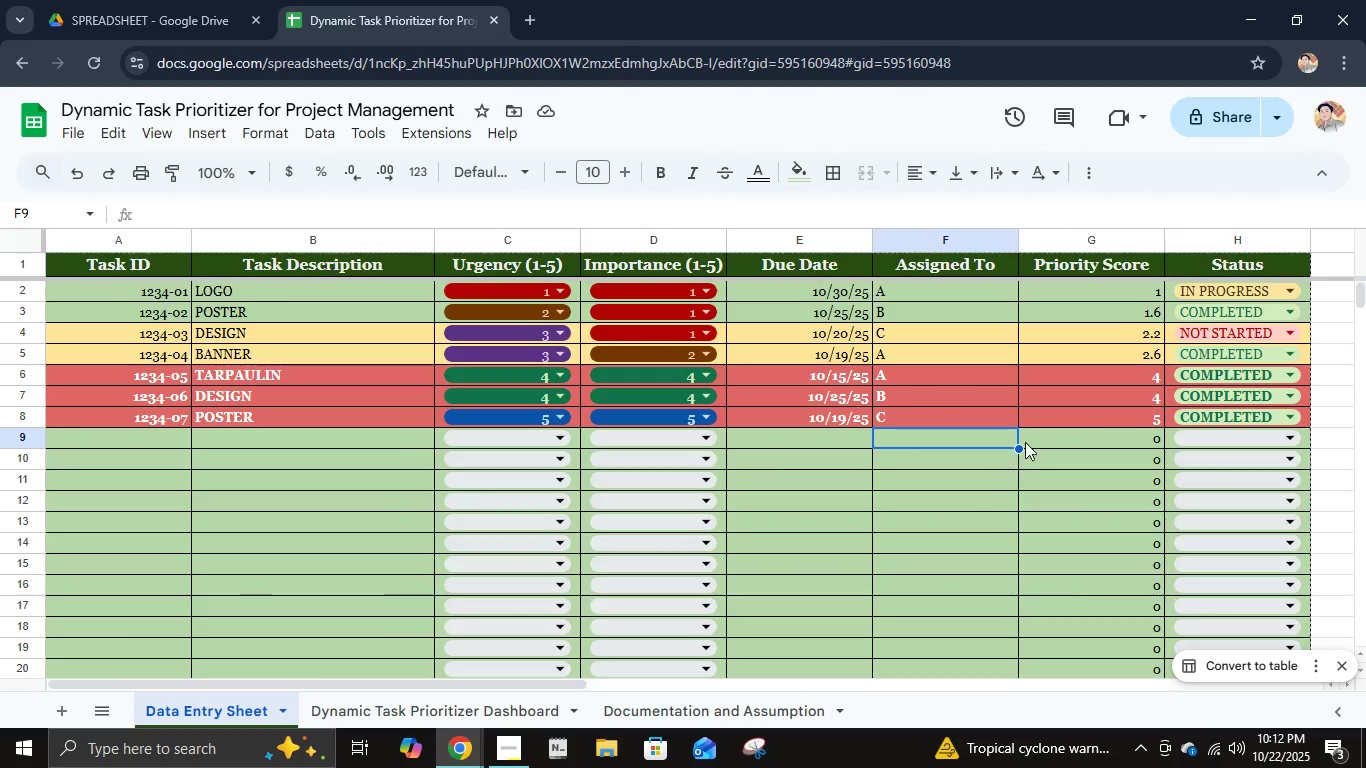 
left_click([1047, 428])
 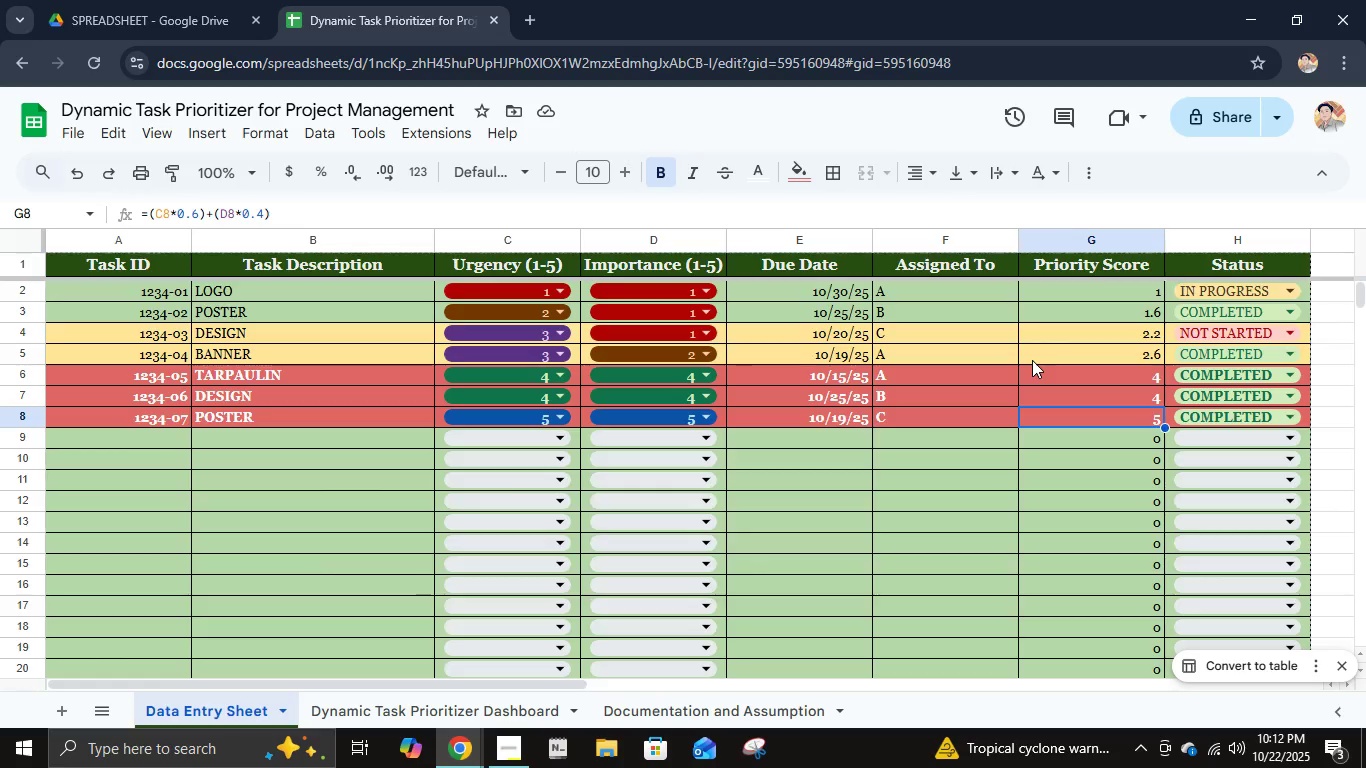 
wait(14.15)
 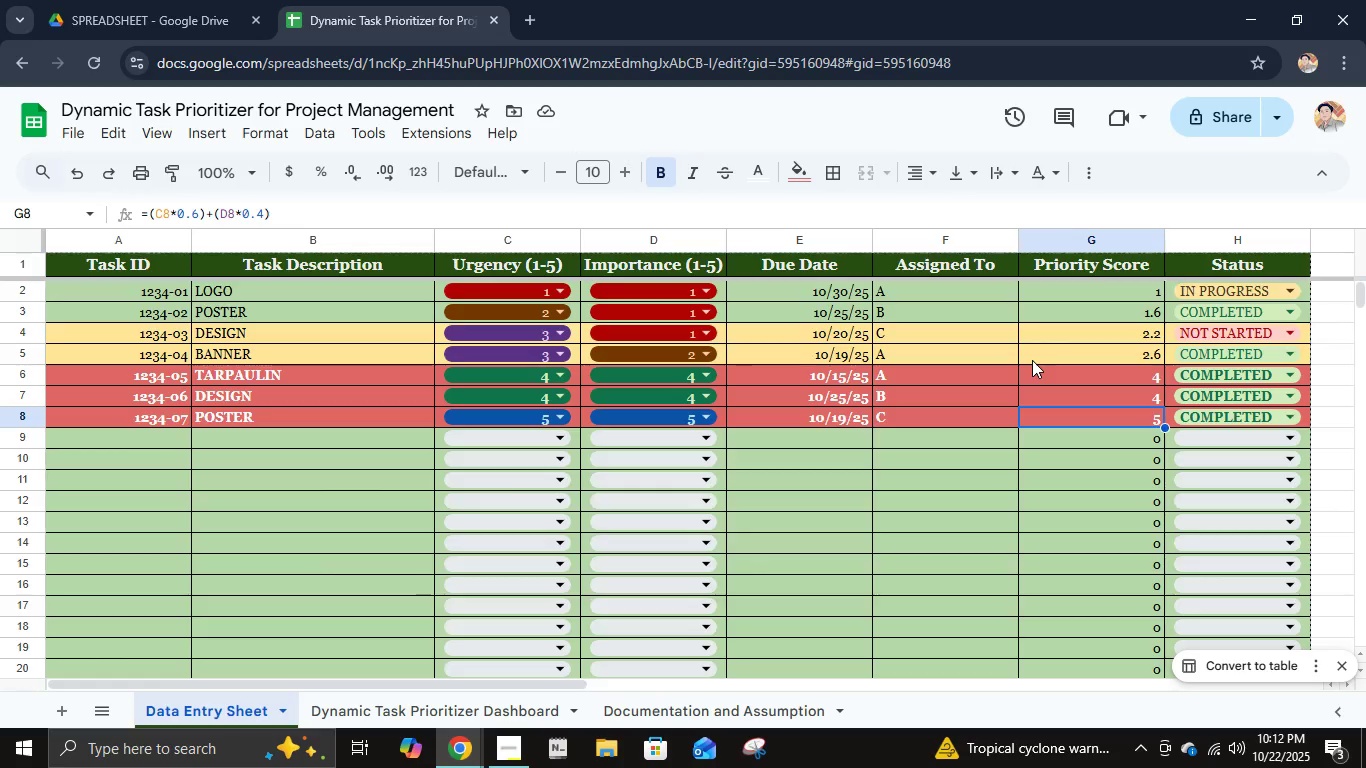 
left_click([1099, 309])
 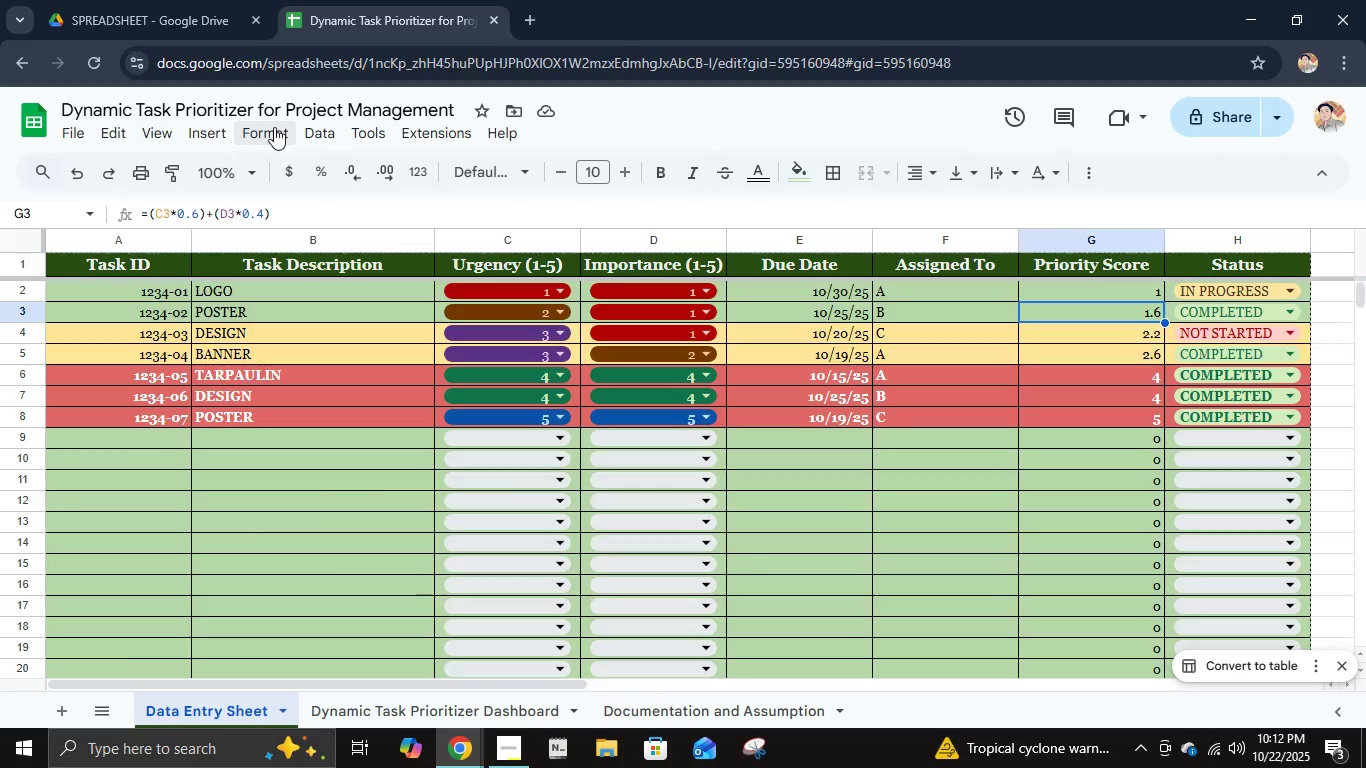 
left_click([274, 127])
 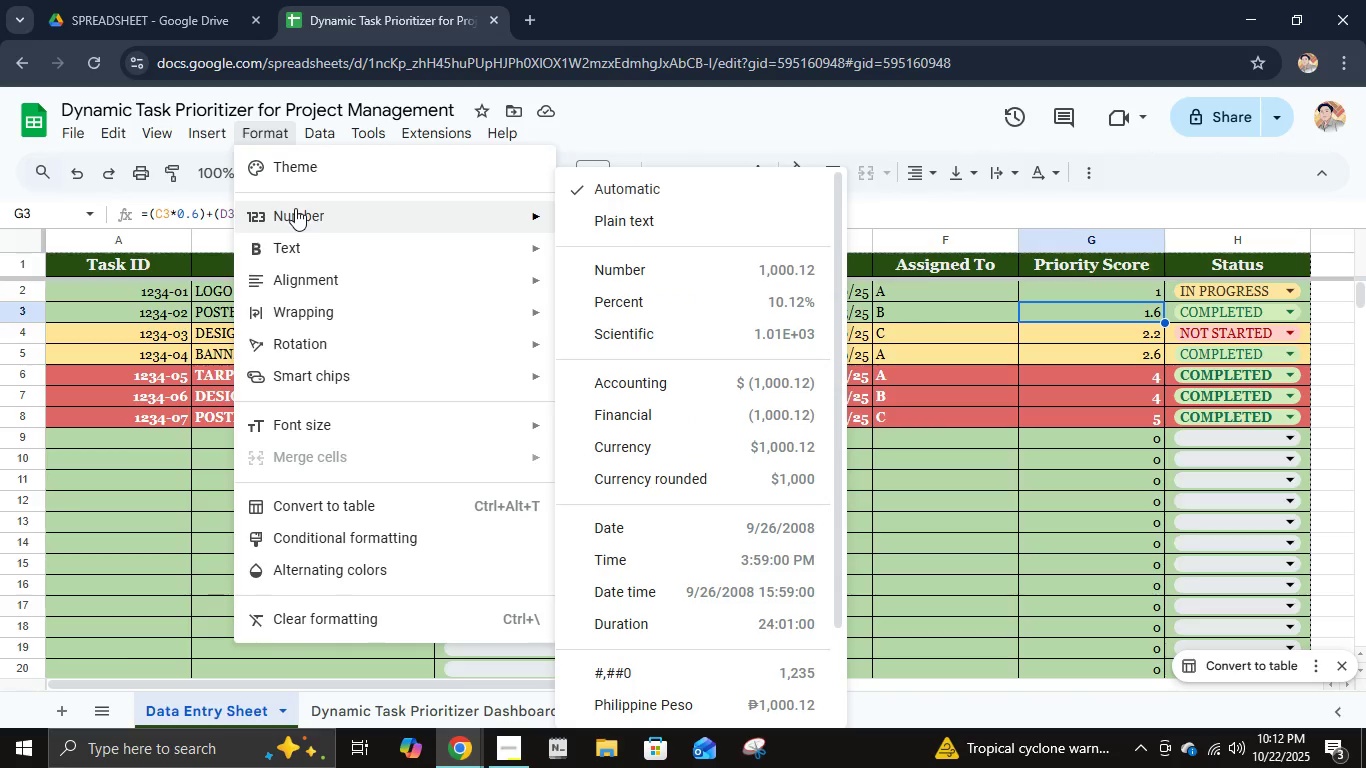 
wait(11.91)
 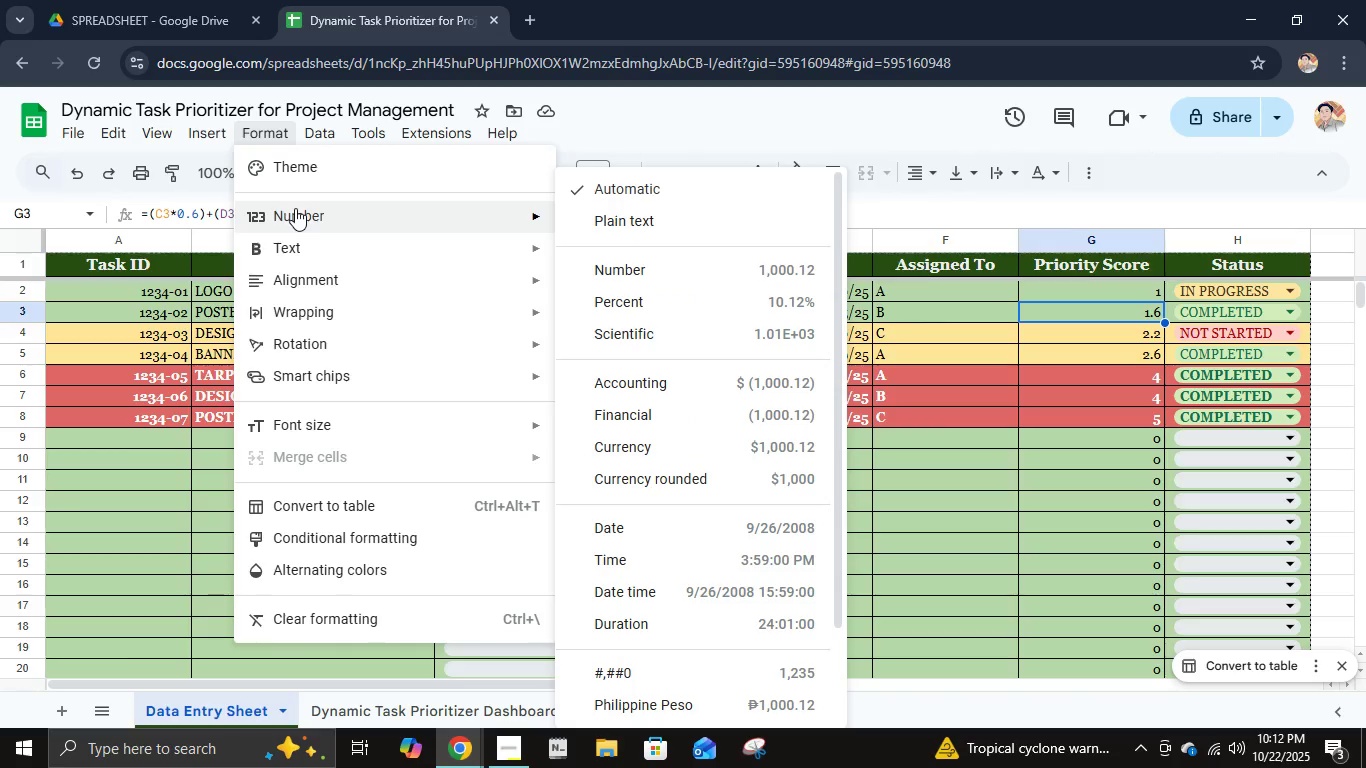 
mouse_move([426, 347])
 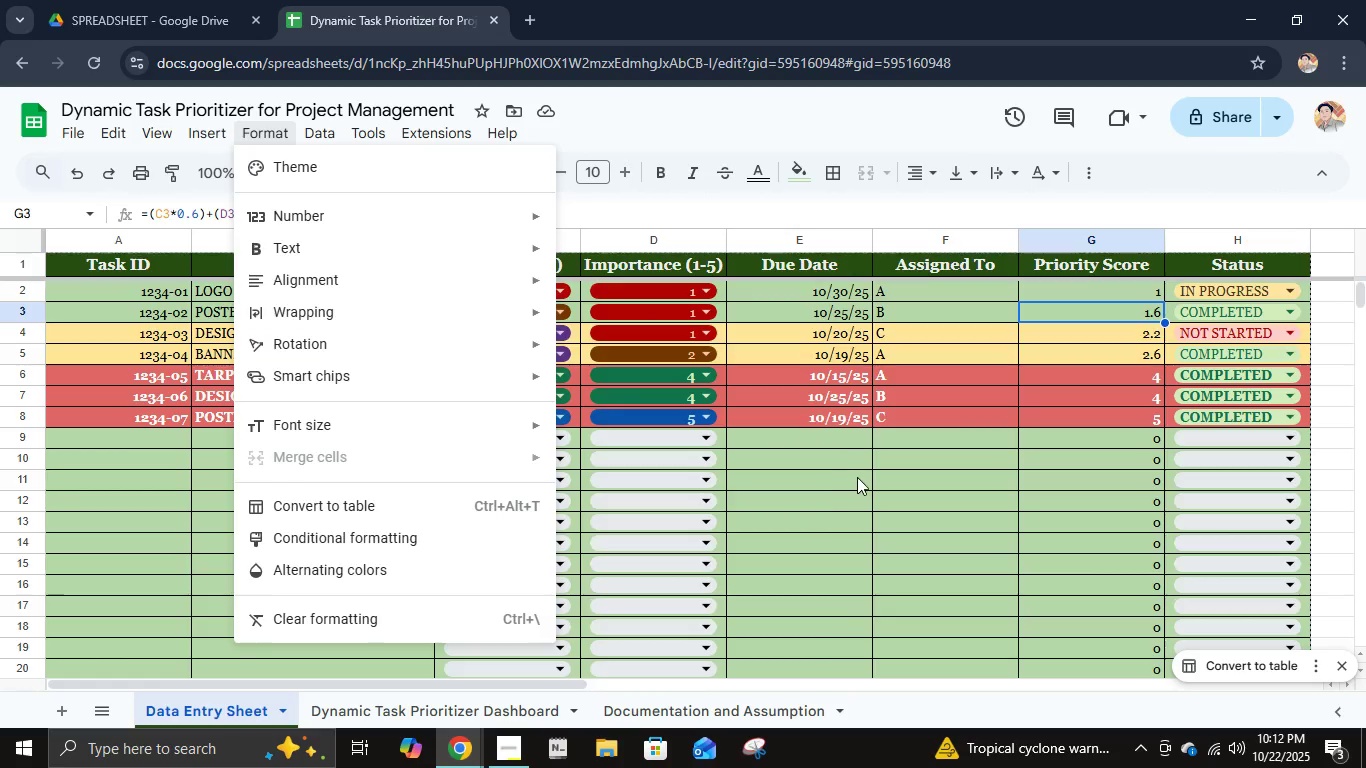 
left_click([857, 477])
 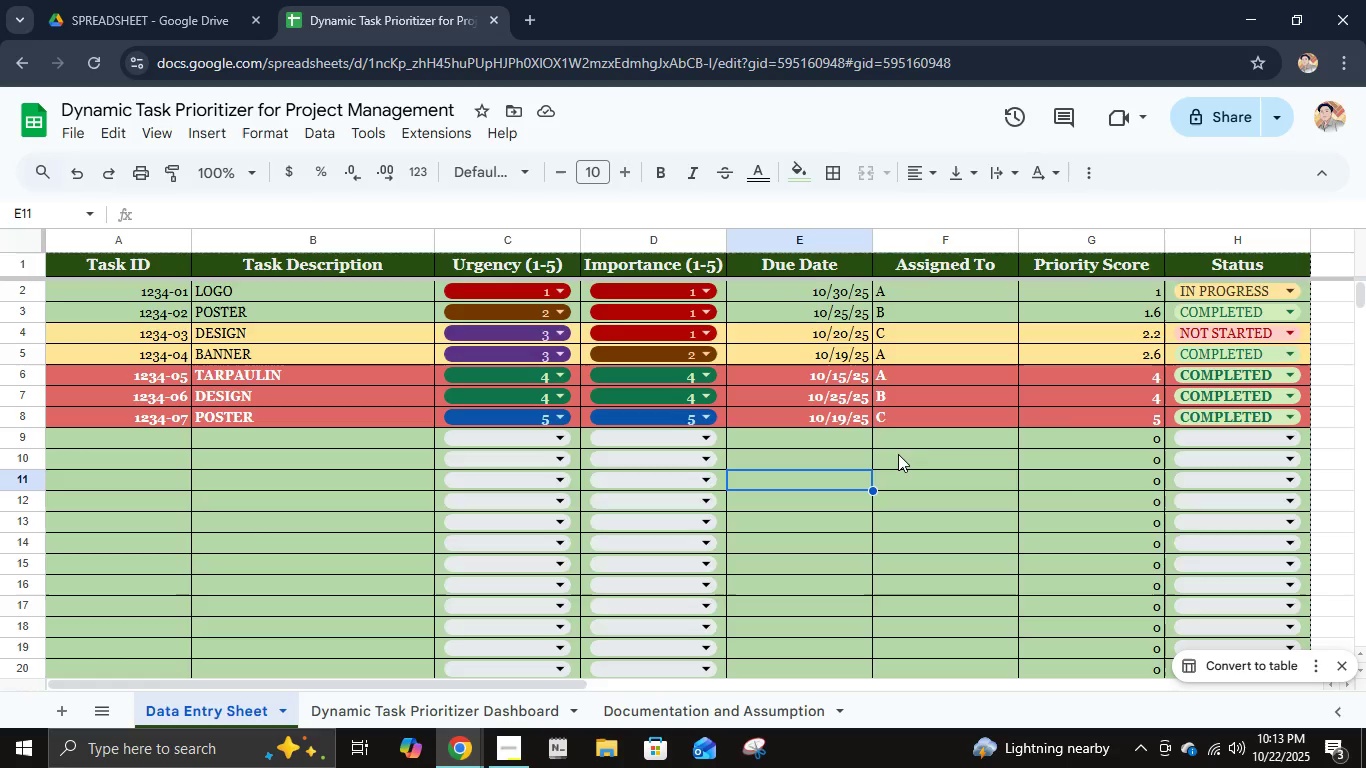 
wait(30.67)
 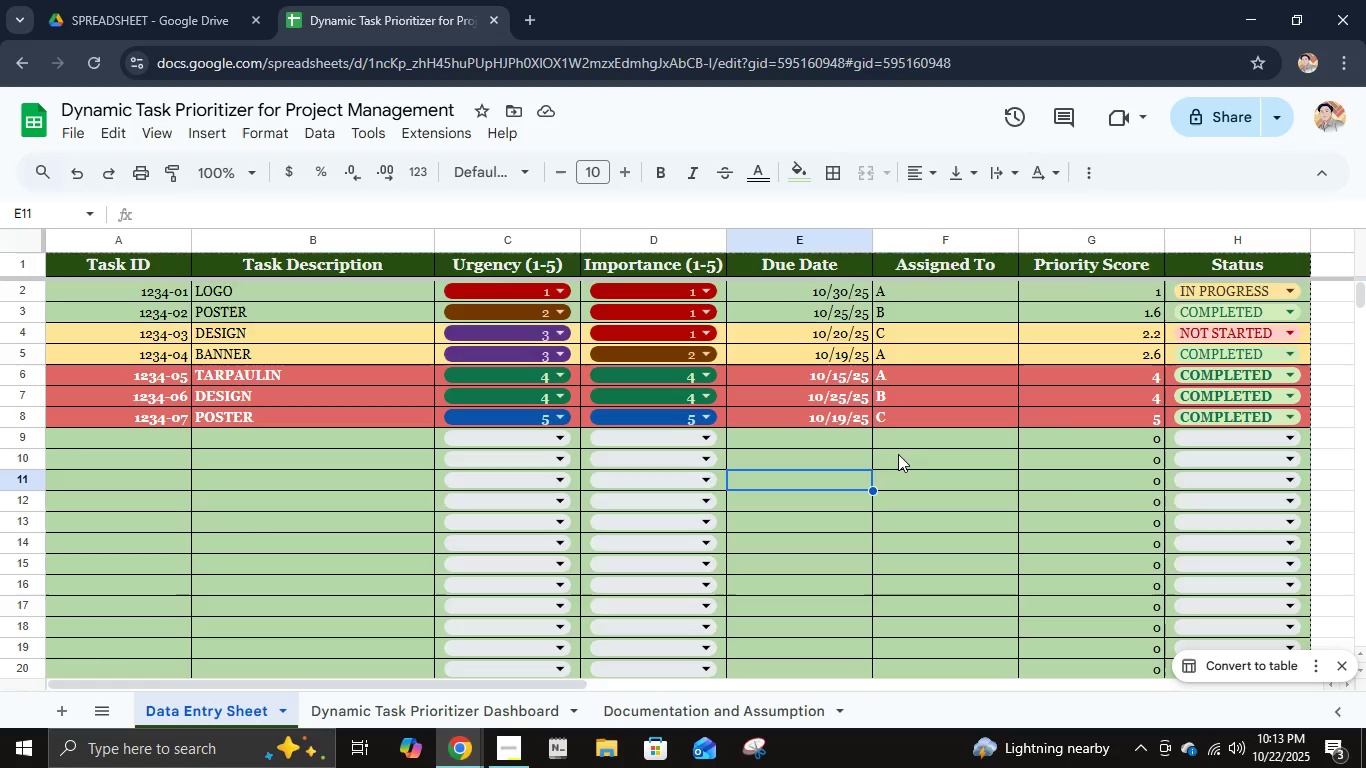 
left_click([272, 142])
 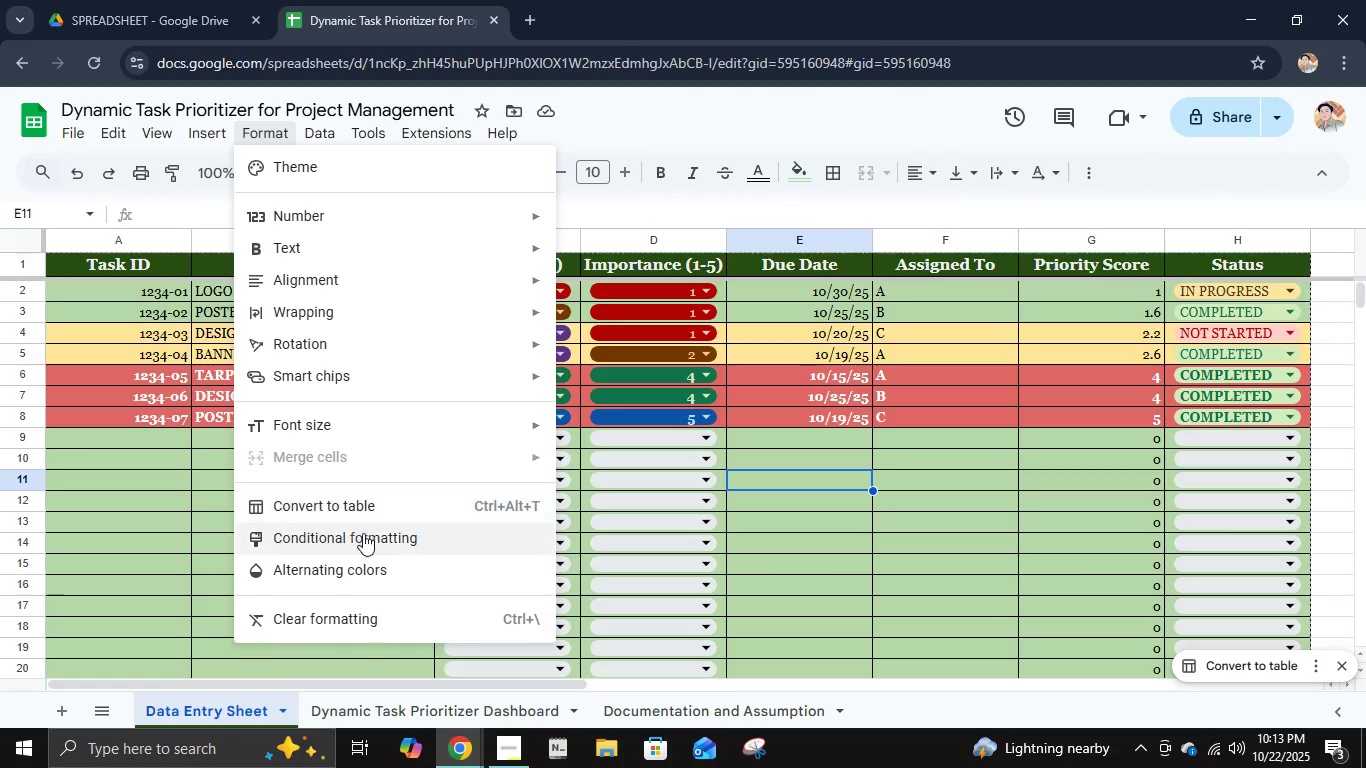 
left_click([364, 535])
 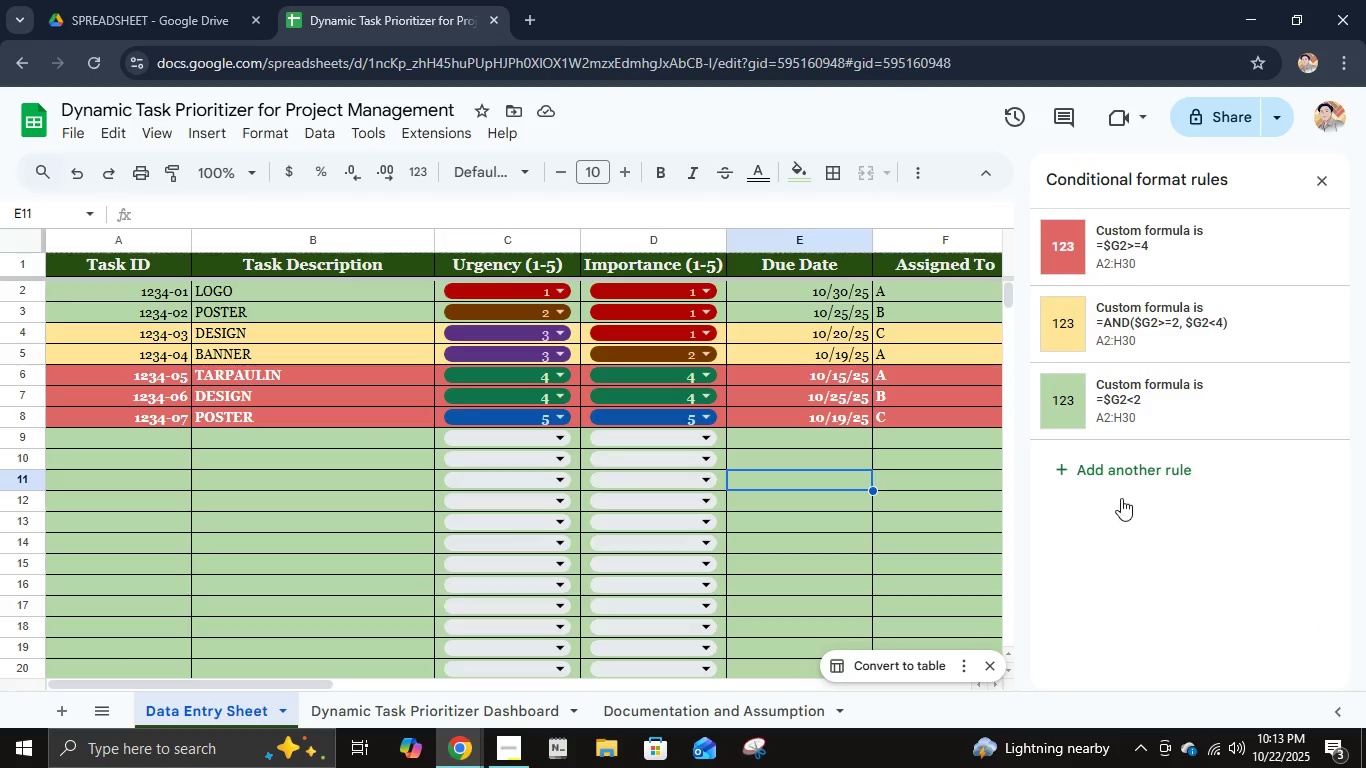 
left_click([1114, 477])
 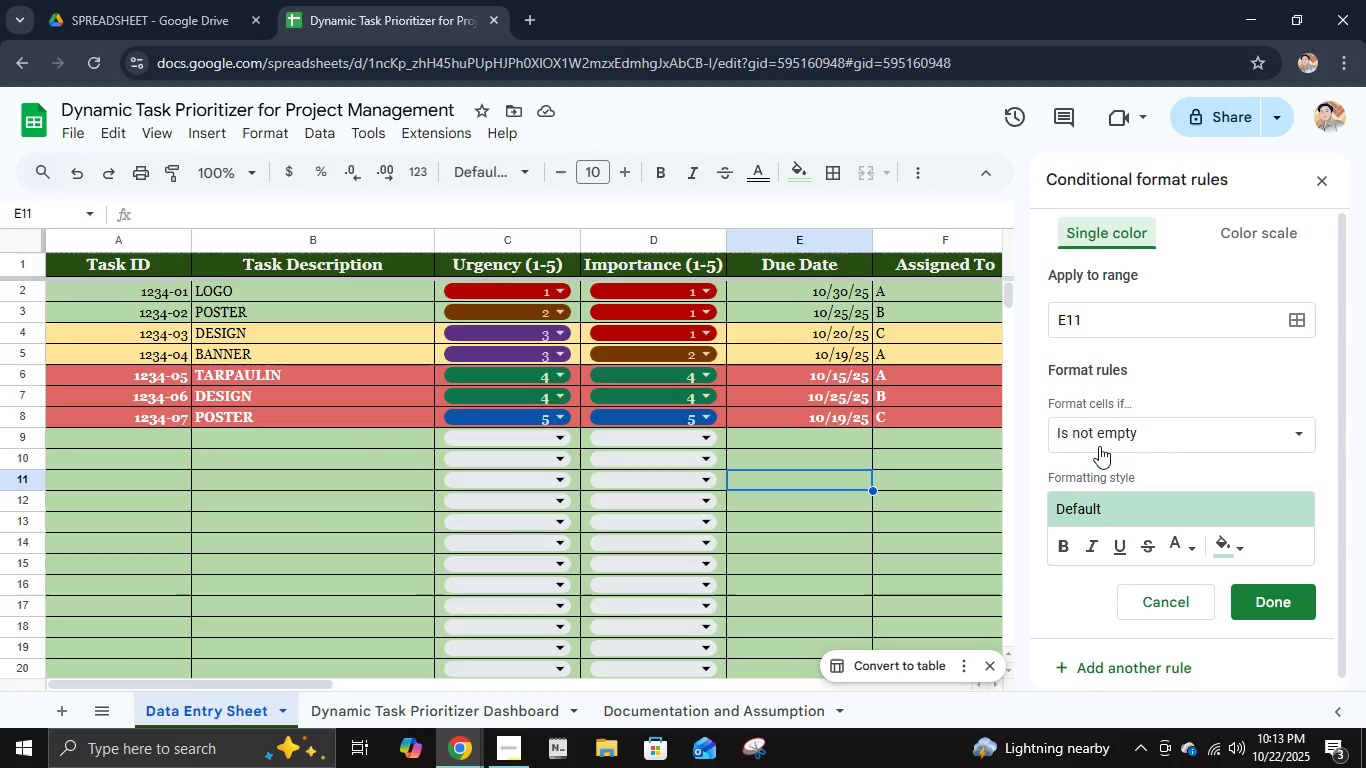 
wait(12.27)
 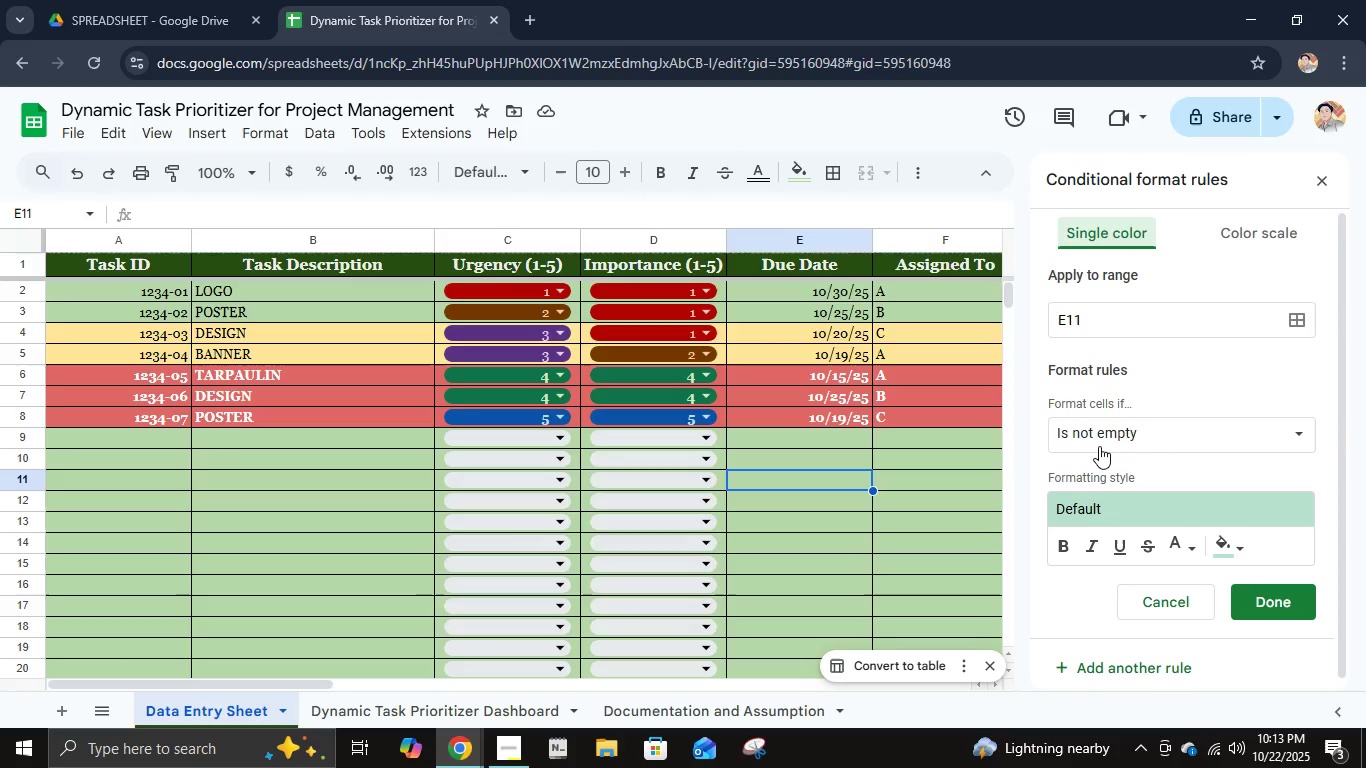 
left_click([1108, 320])
 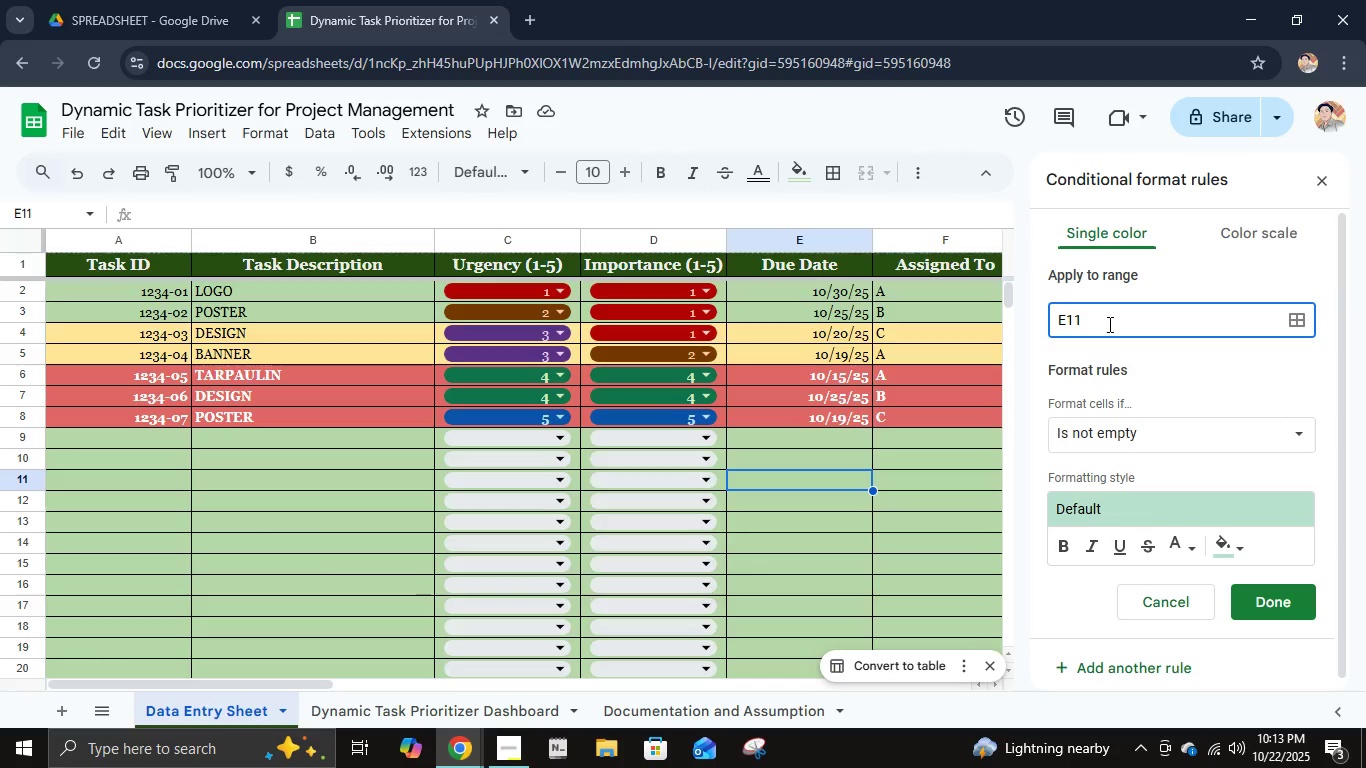 
left_click_drag(start_coordinate=[1108, 324], to_coordinate=[1058, 324])
 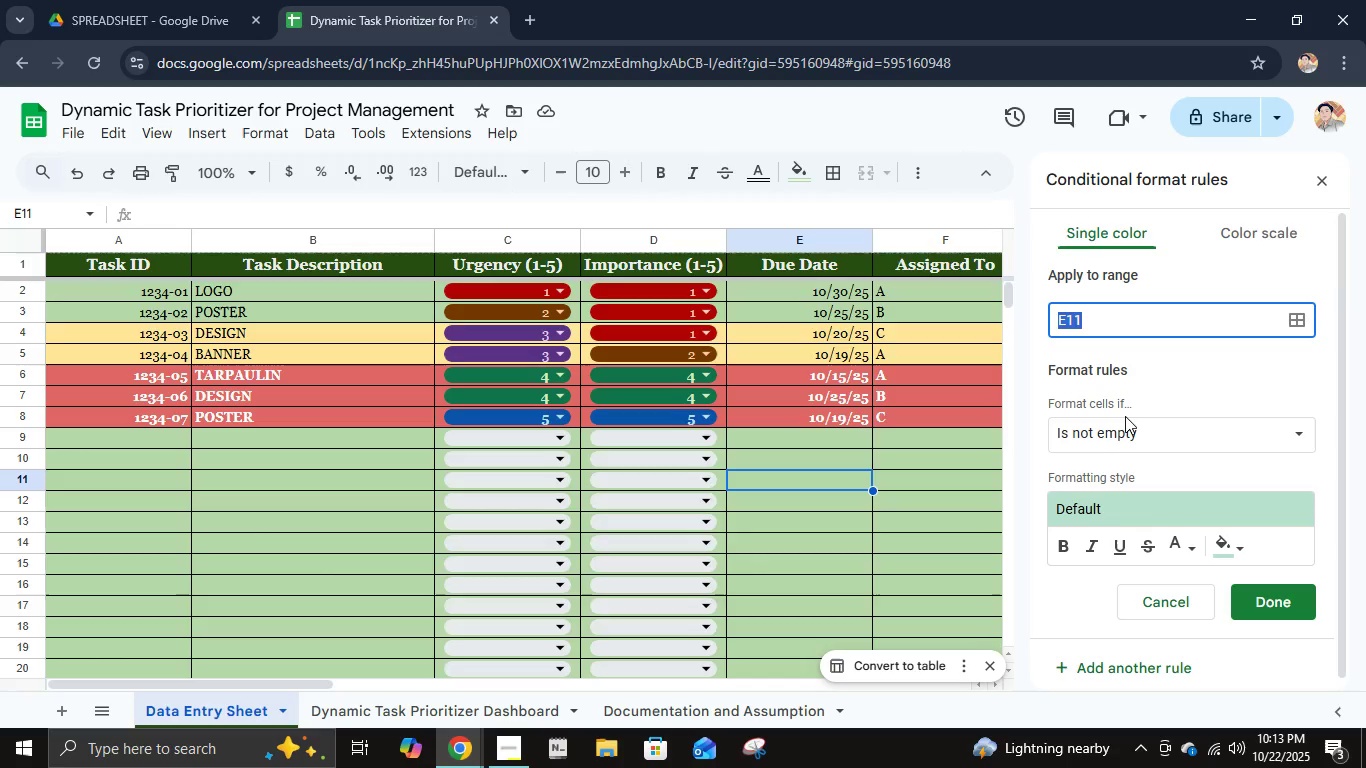 
type(A2:)
 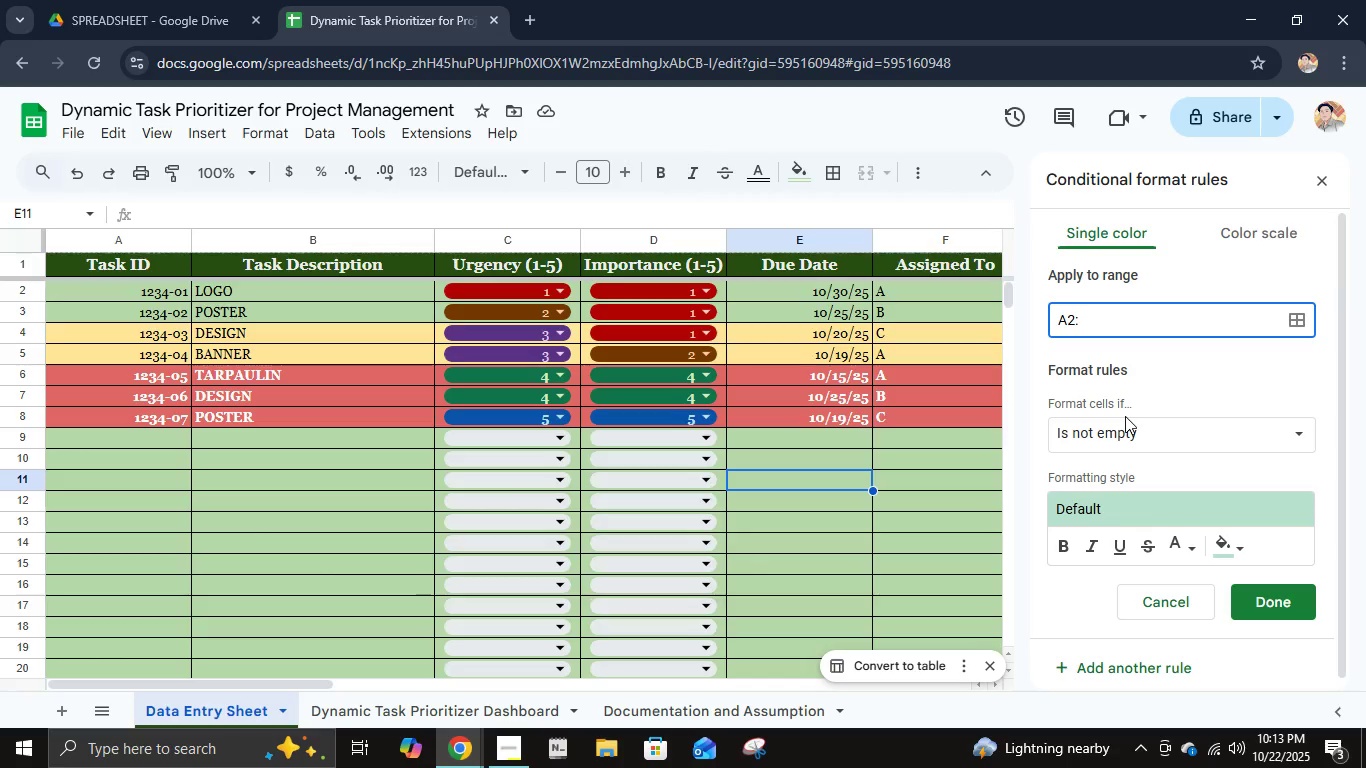 
left_click_drag(start_coordinate=[304, 687], to_coordinate=[462, 697])
 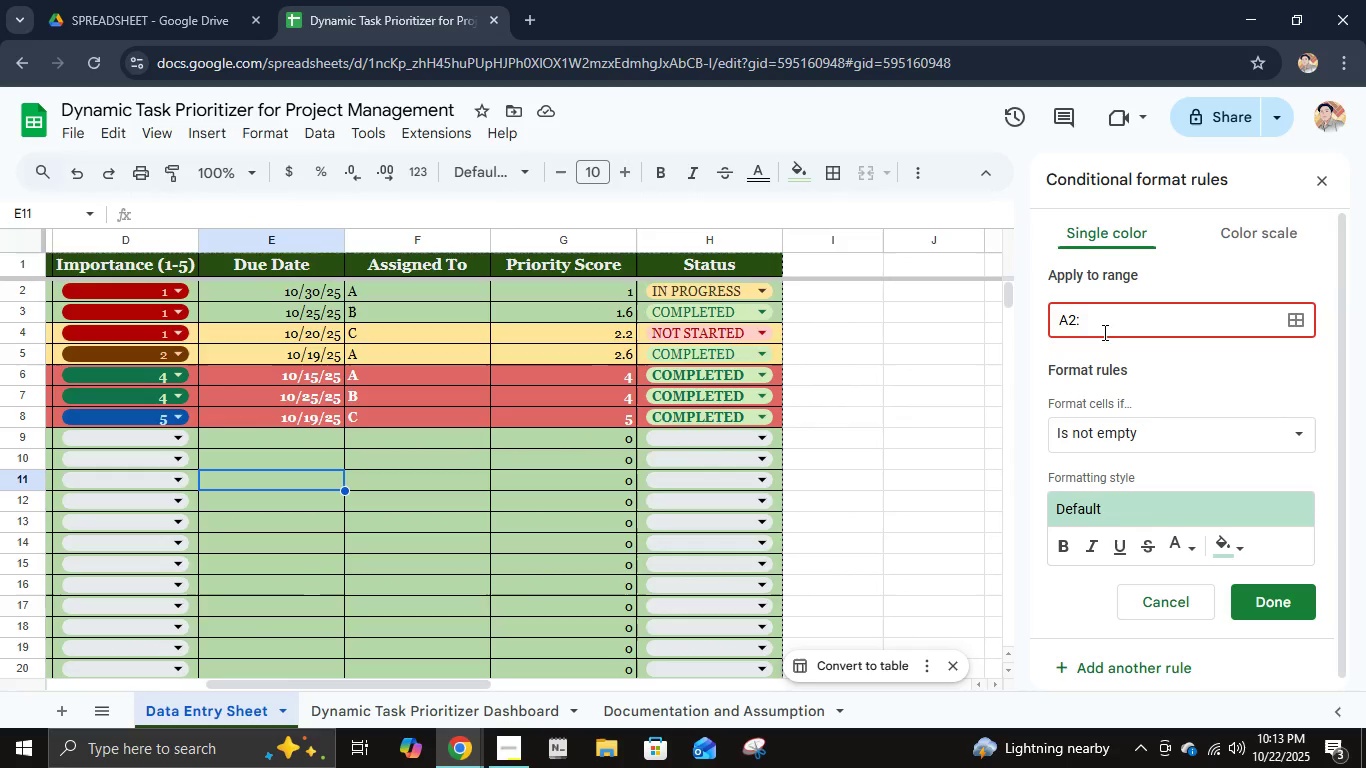 
left_click([1103, 327])
 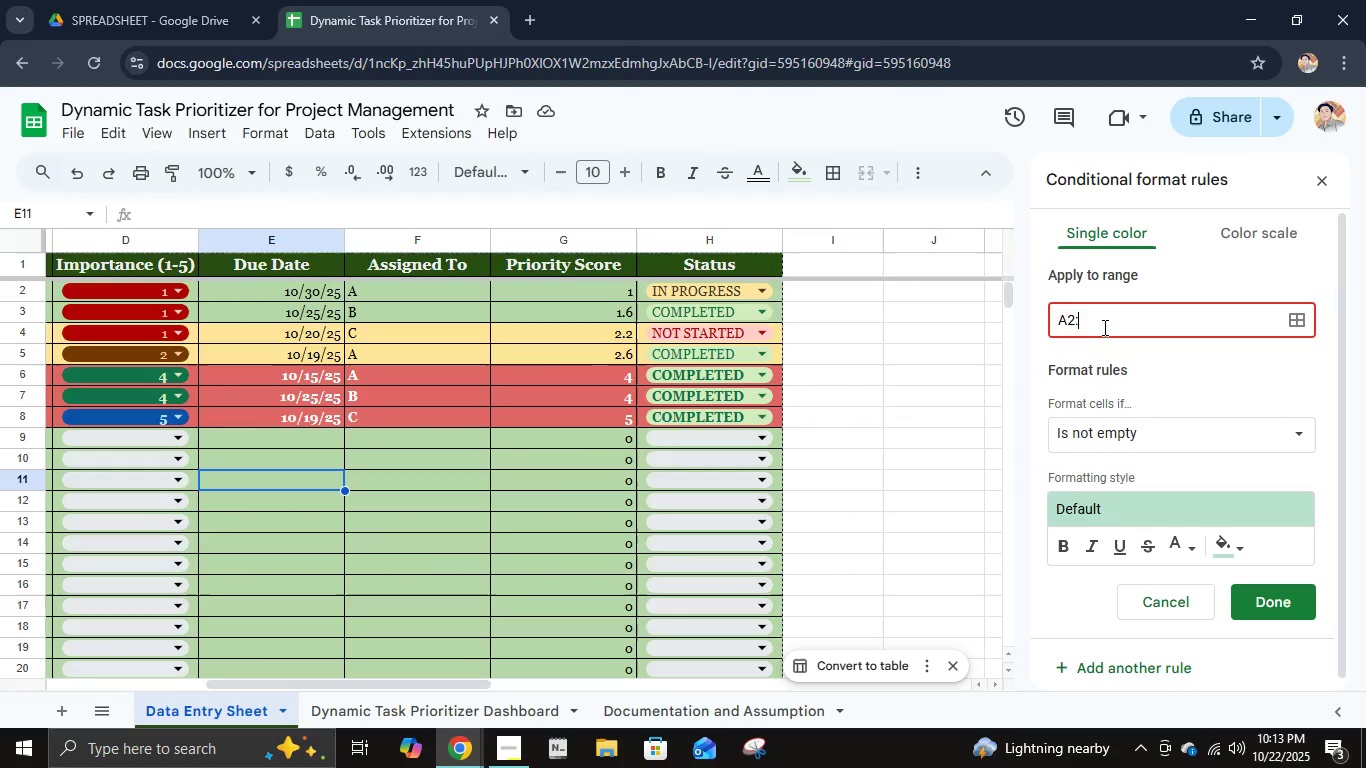 
type(H30)
 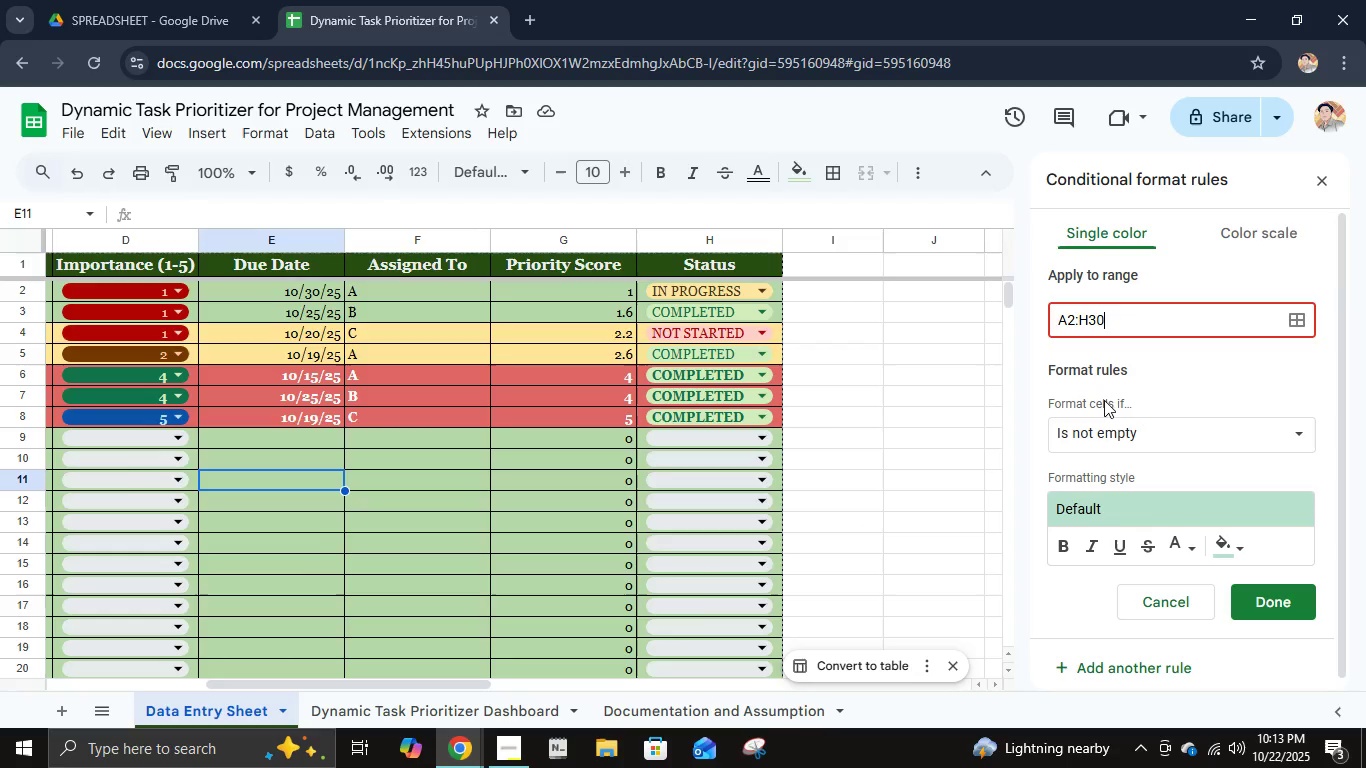 
key(Enter)
 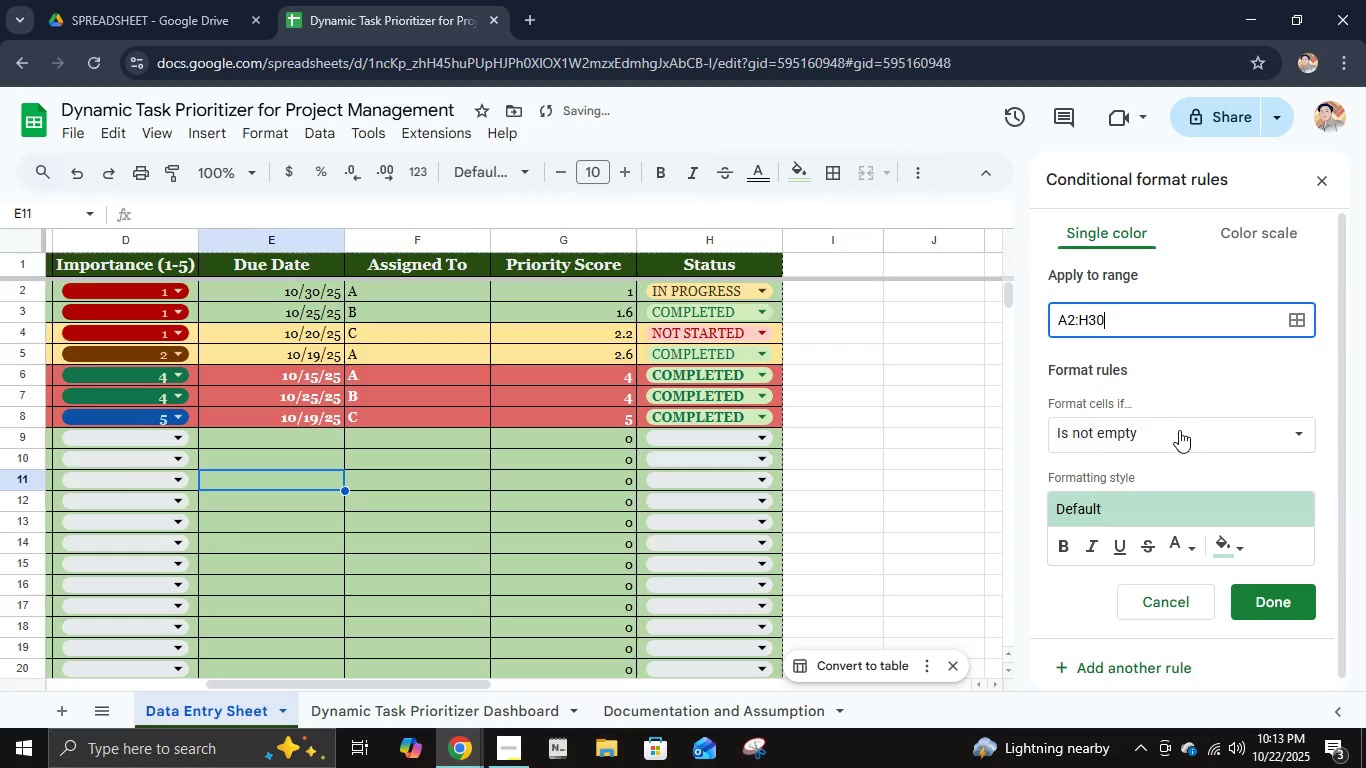 
left_click([1179, 430])
 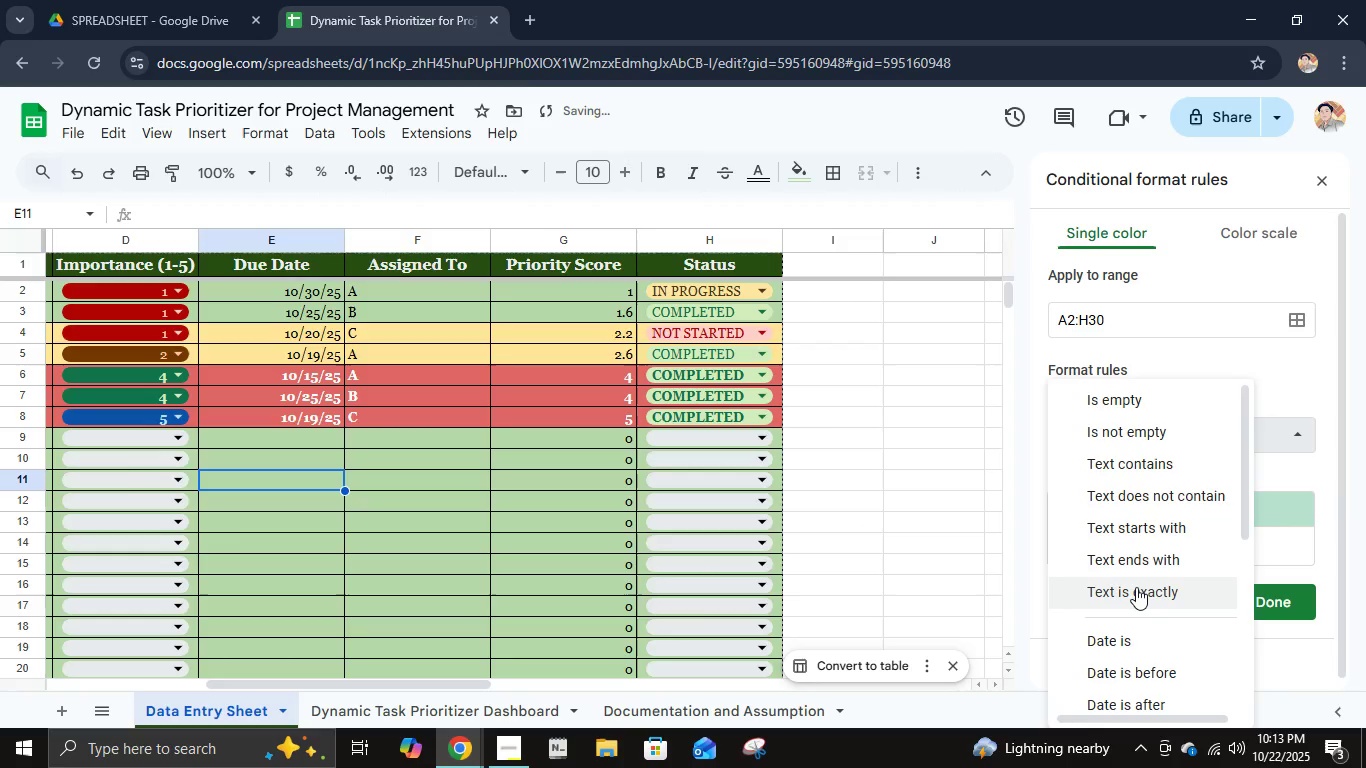 
scroll: coordinate [1136, 587], scroll_direction: down, amount: 6.0
 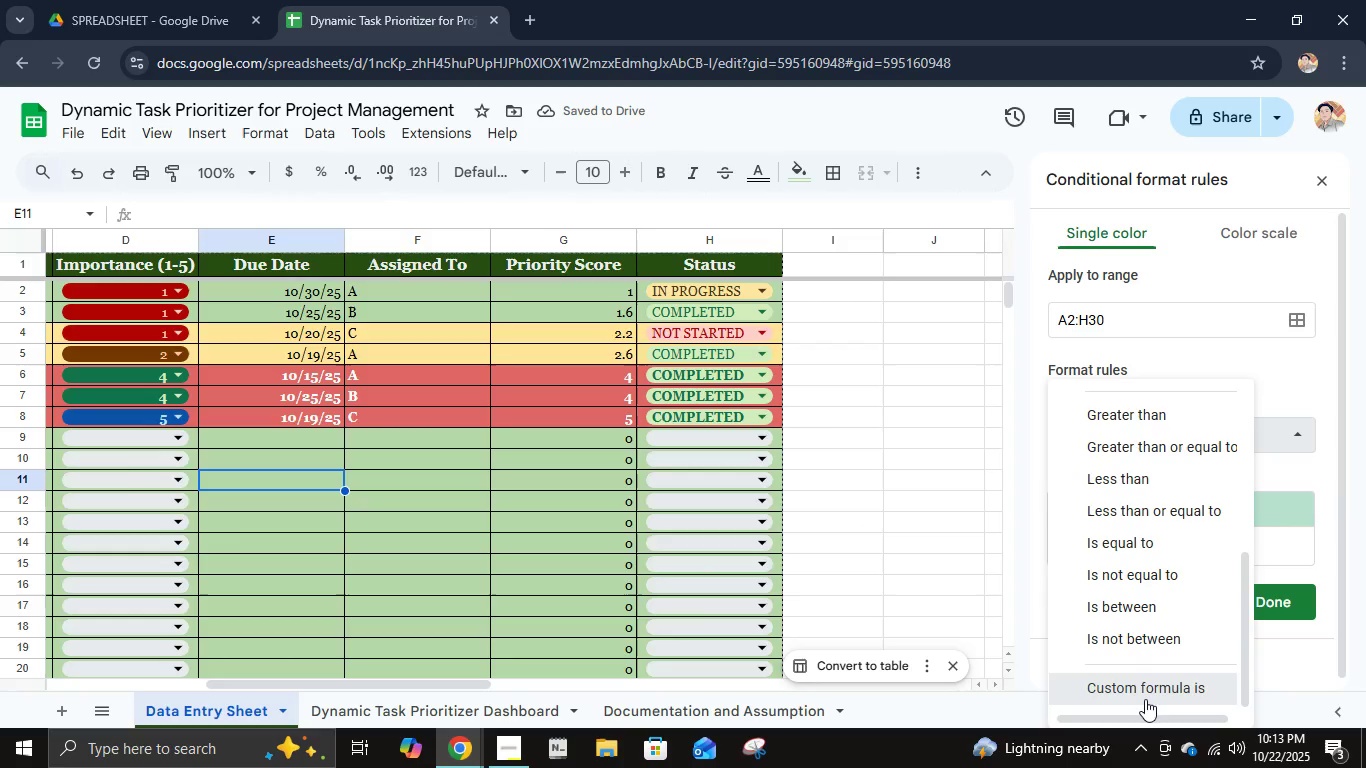 
left_click([1145, 699])
 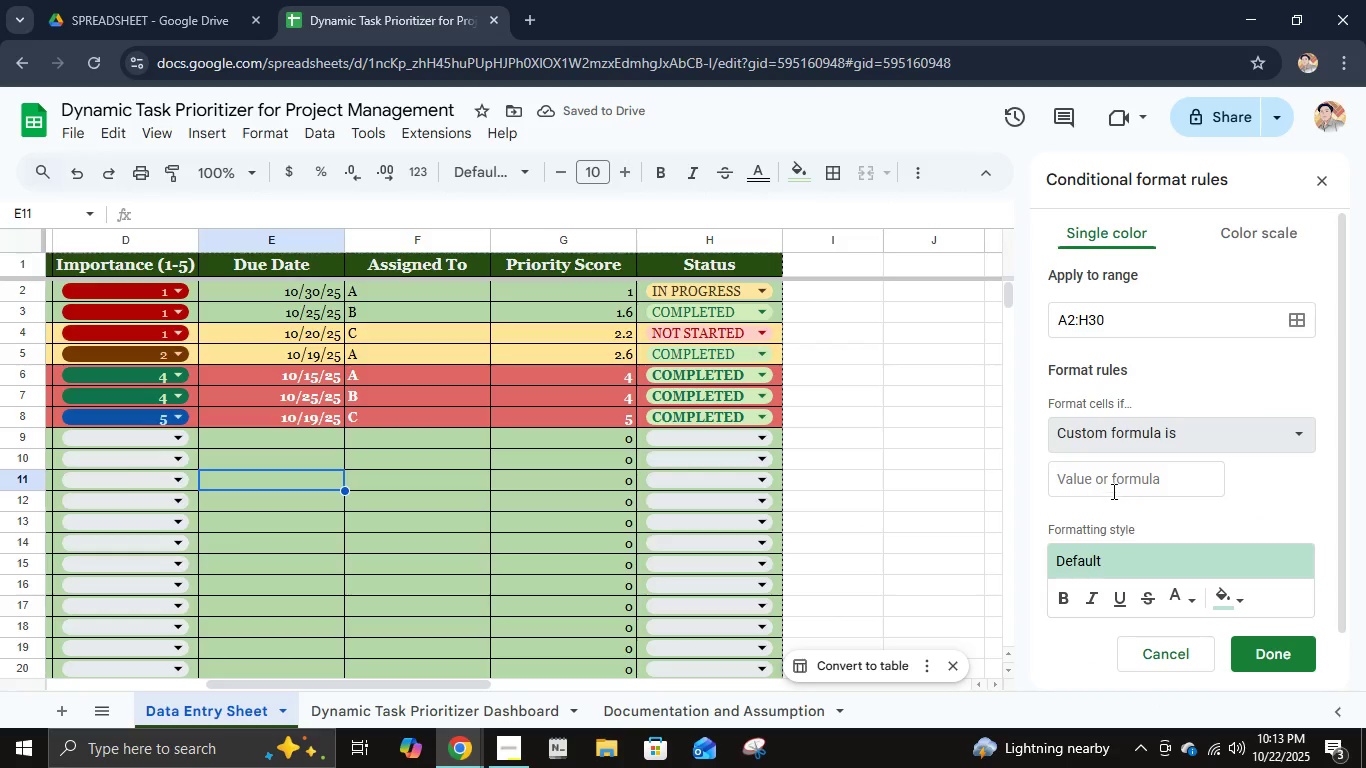 
left_click([1112, 490])
 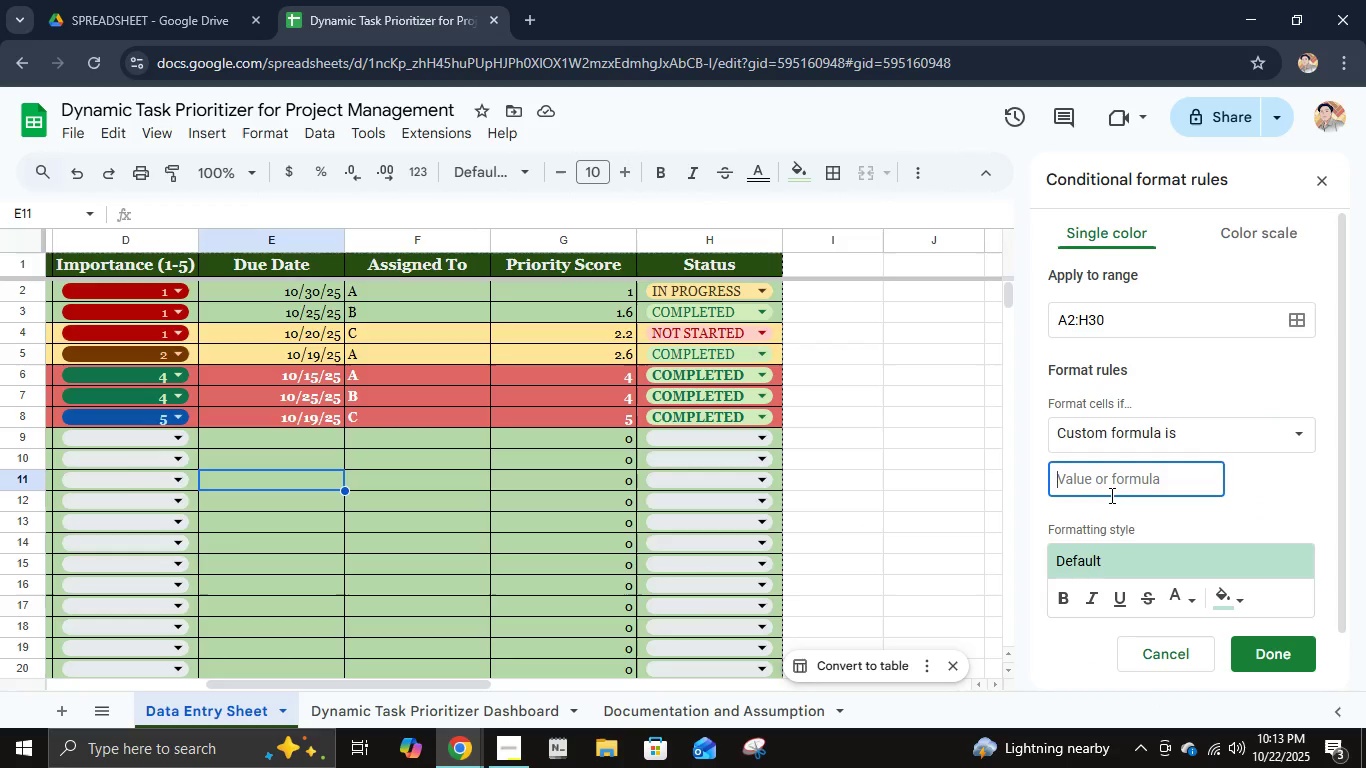 
type(=AND($E2<To)
key(Backspace)
type(ODAY(),)
 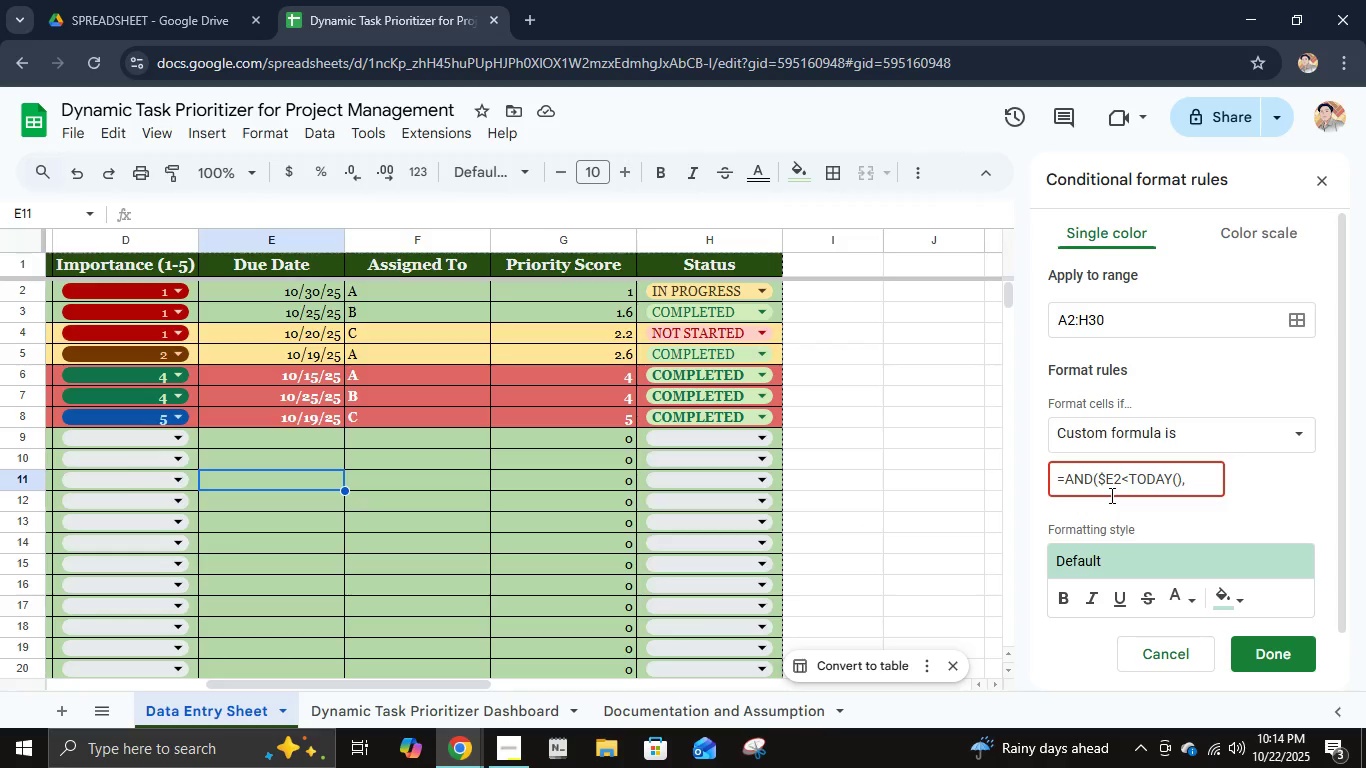 
wait(7.31)
 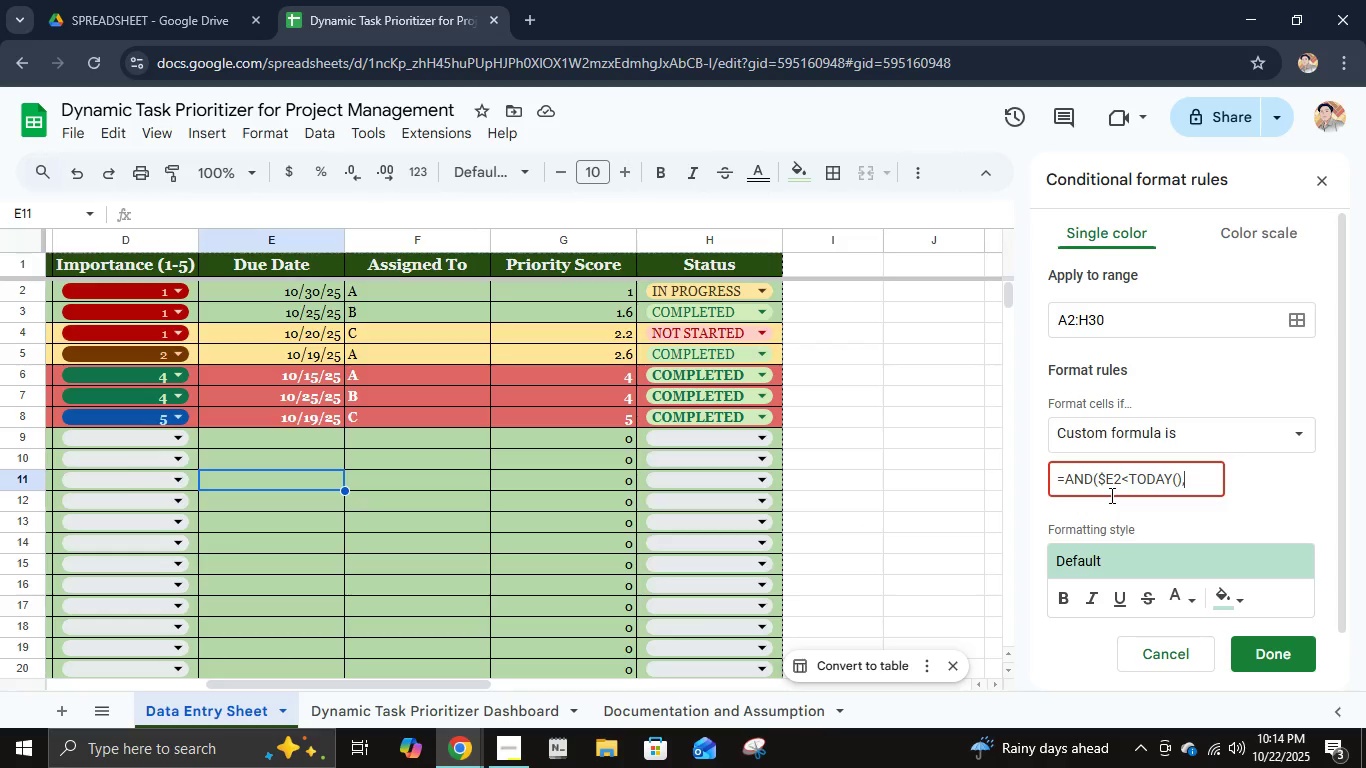 
hold_key(key=ShiftLeft, duration=1.52)
 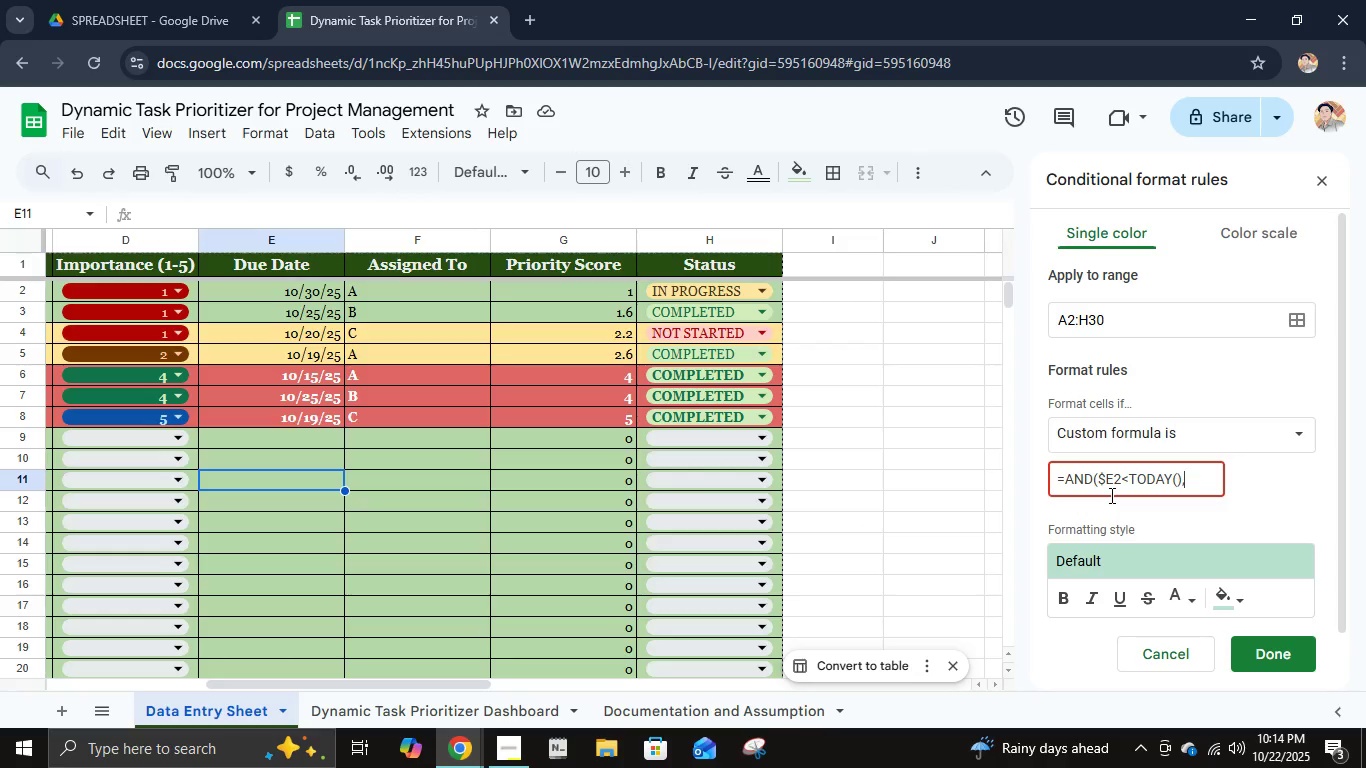 
hold_key(key=ShiftLeft, duration=1.52)
 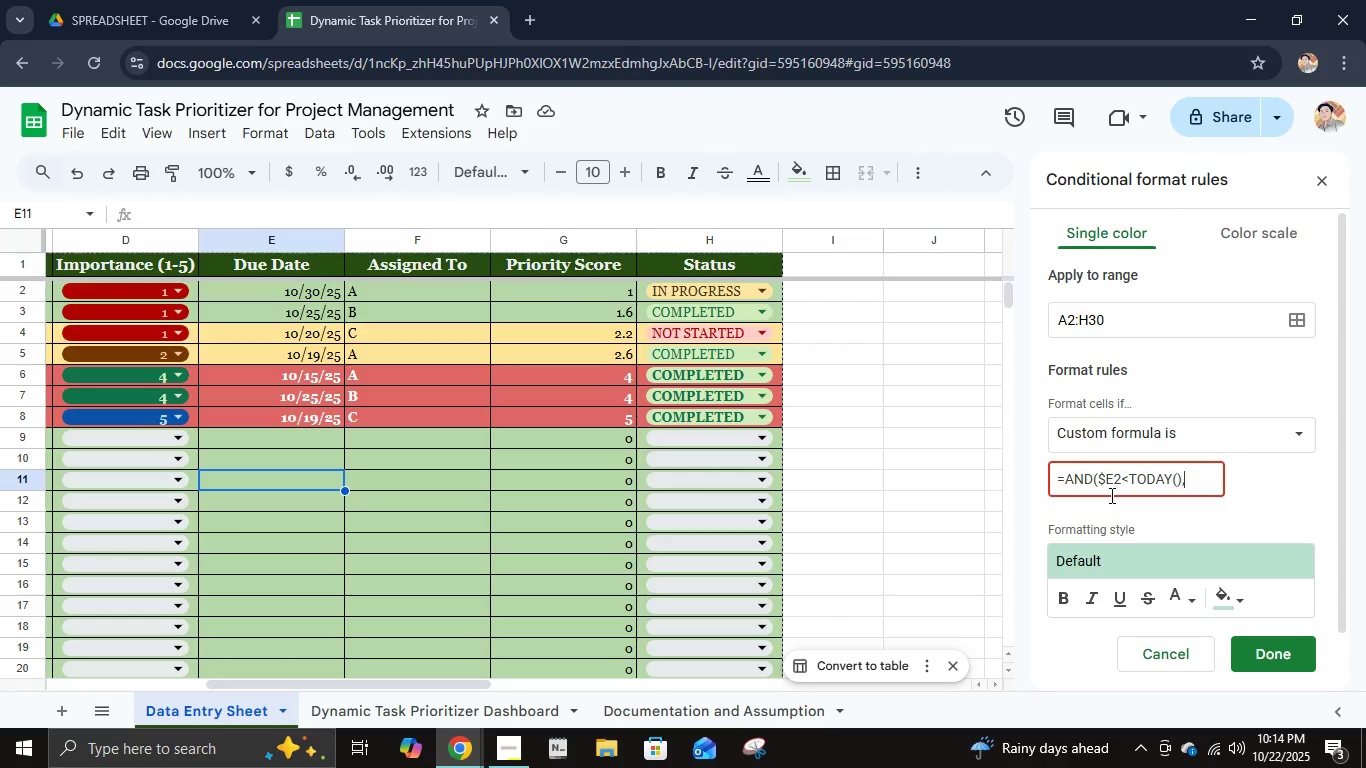 
type($H2<>")
key(Backspace)
type("CMPLETED"))
 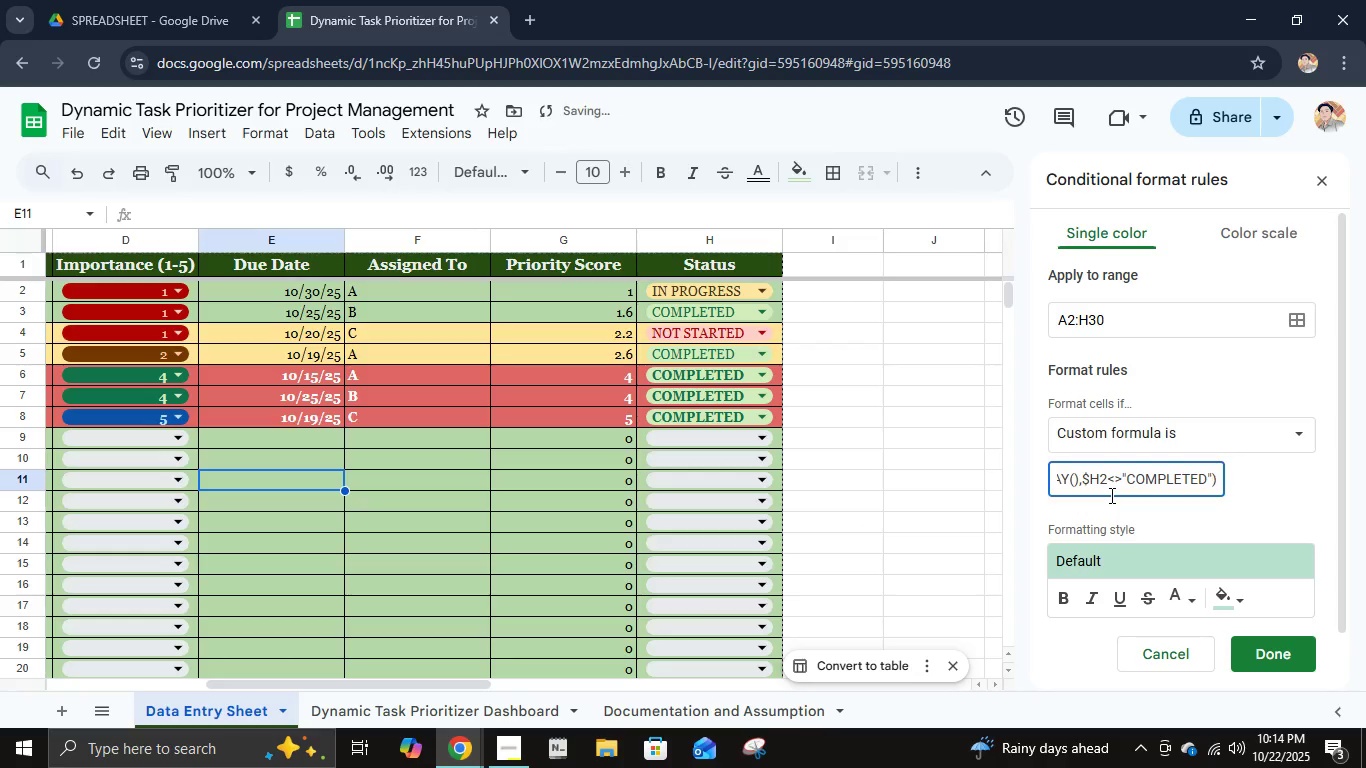 
 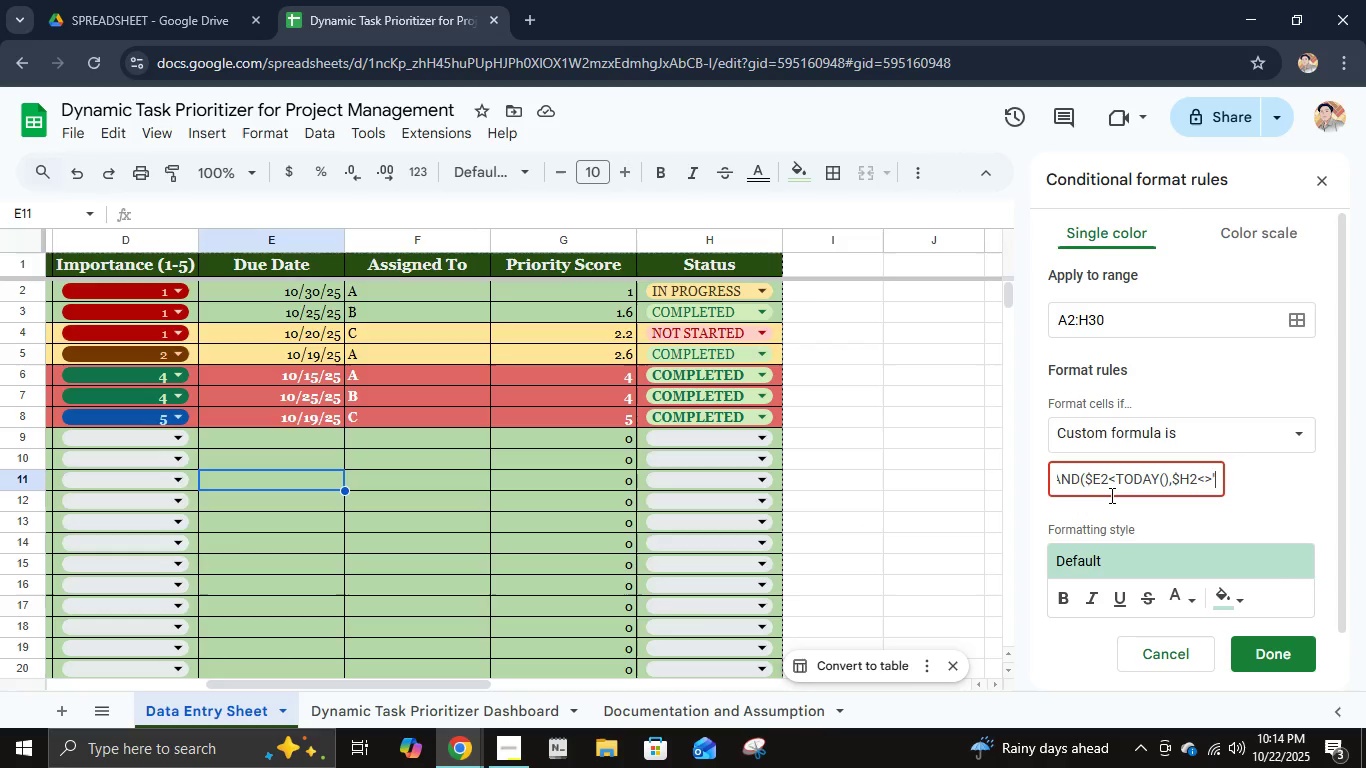 
hold_key(key=O, duration=0.34)
 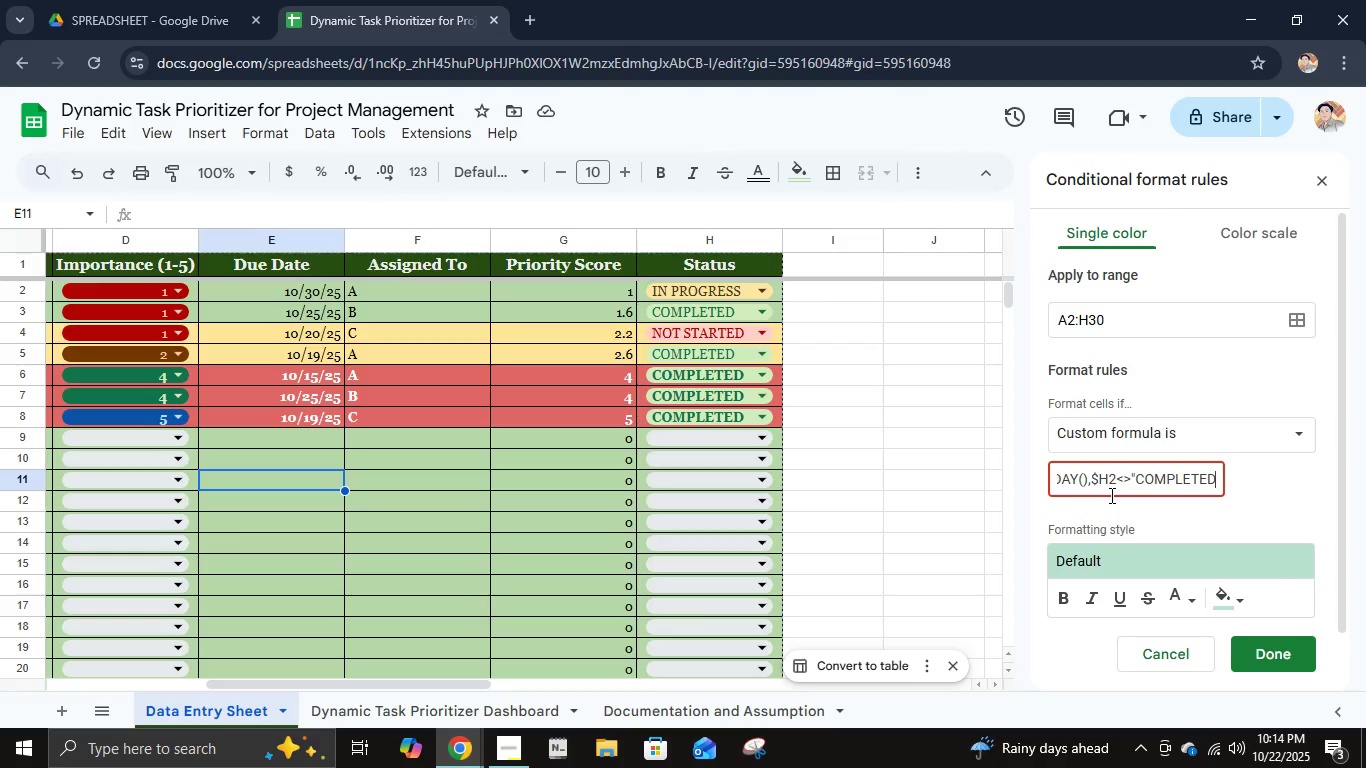 
key(Enter)
 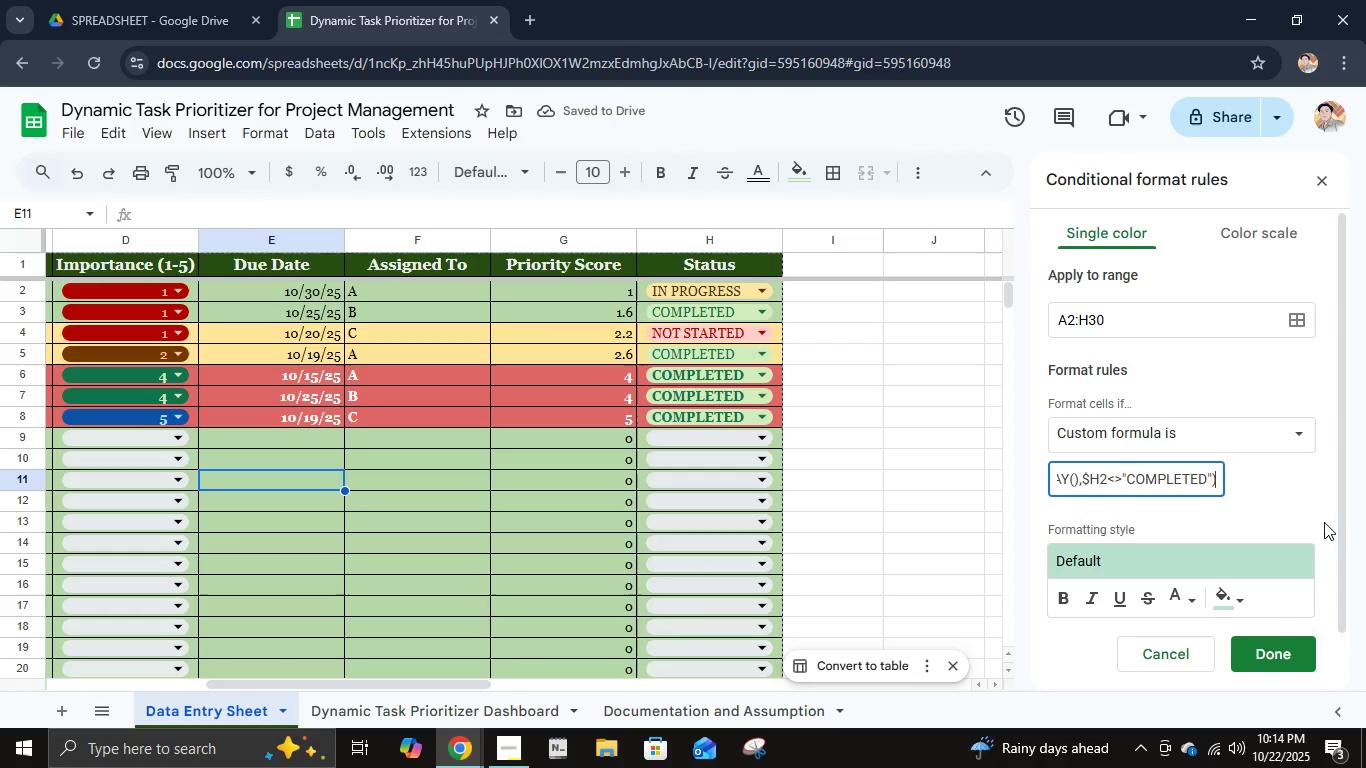 
left_click([1311, 503])
 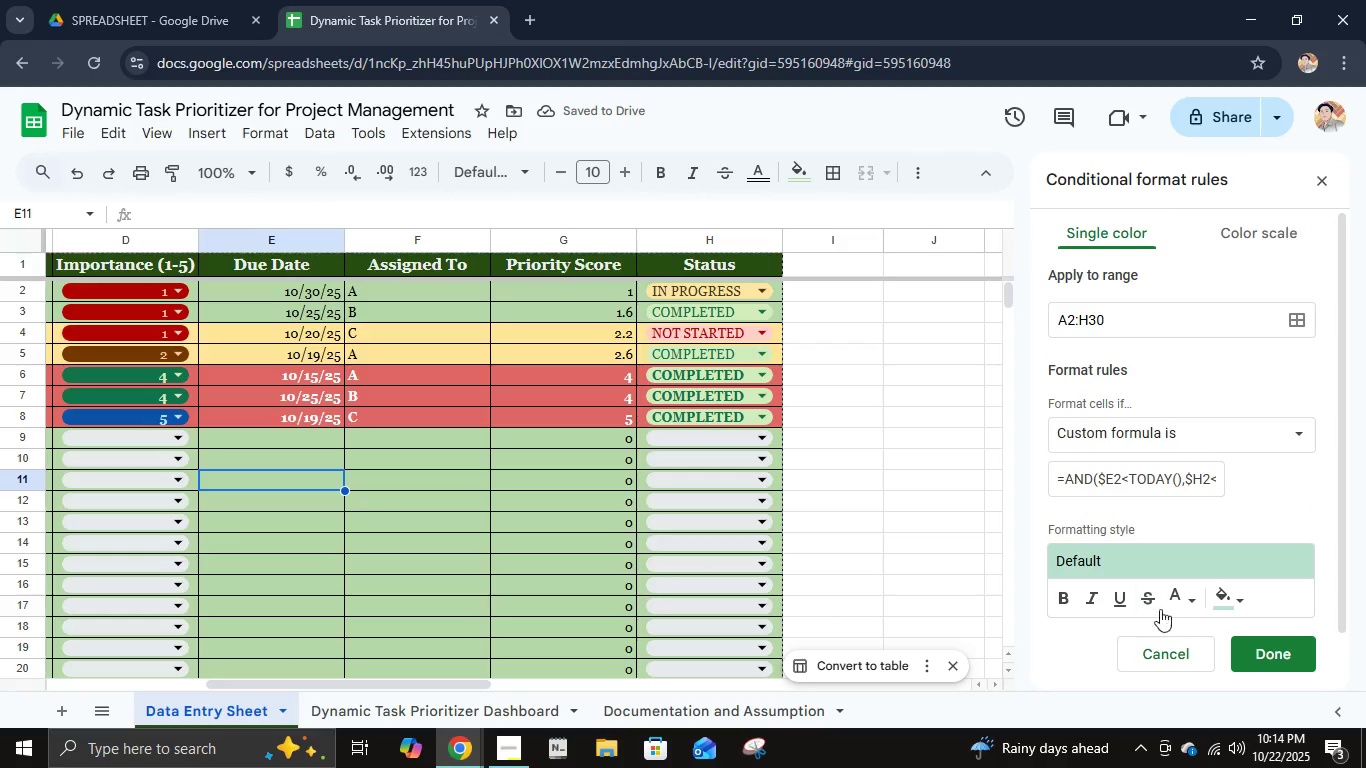 
left_click([1229, 597])
 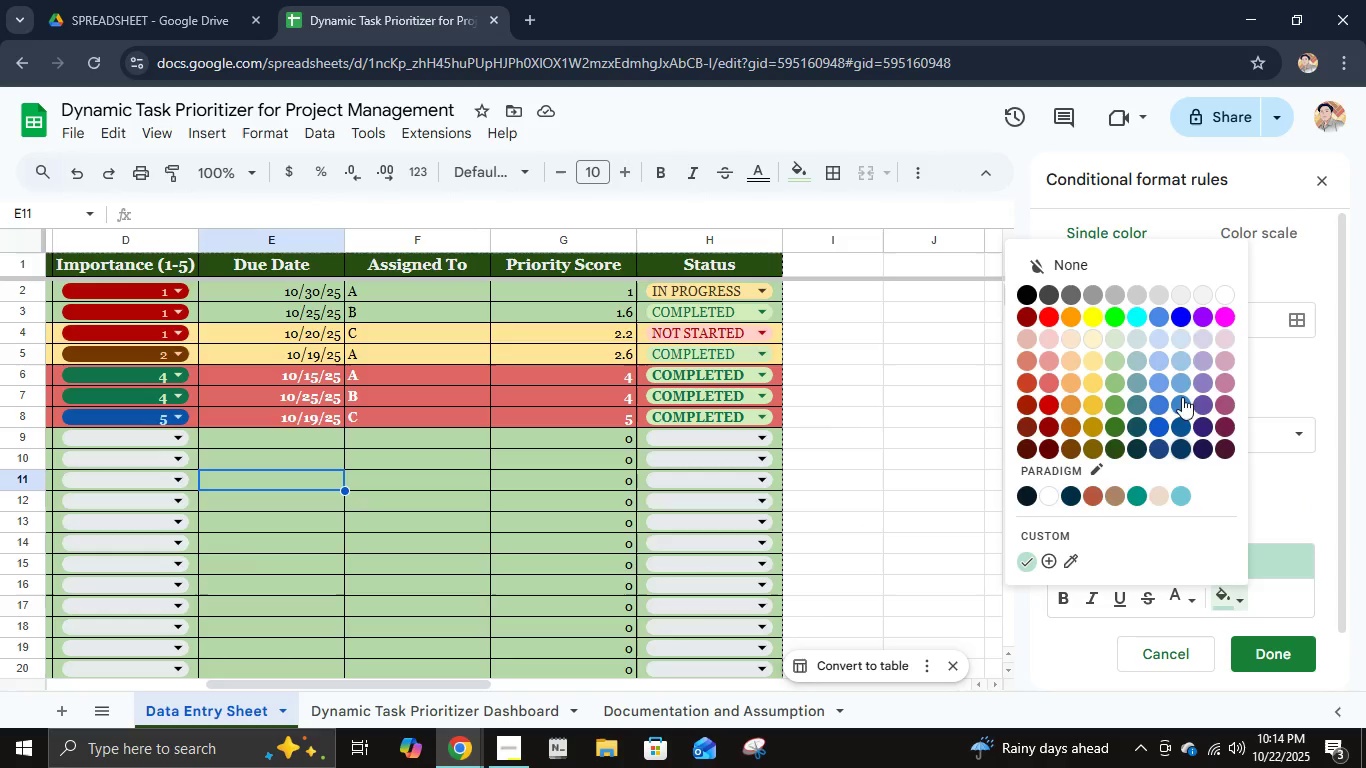 
left_click([1142, 268])
 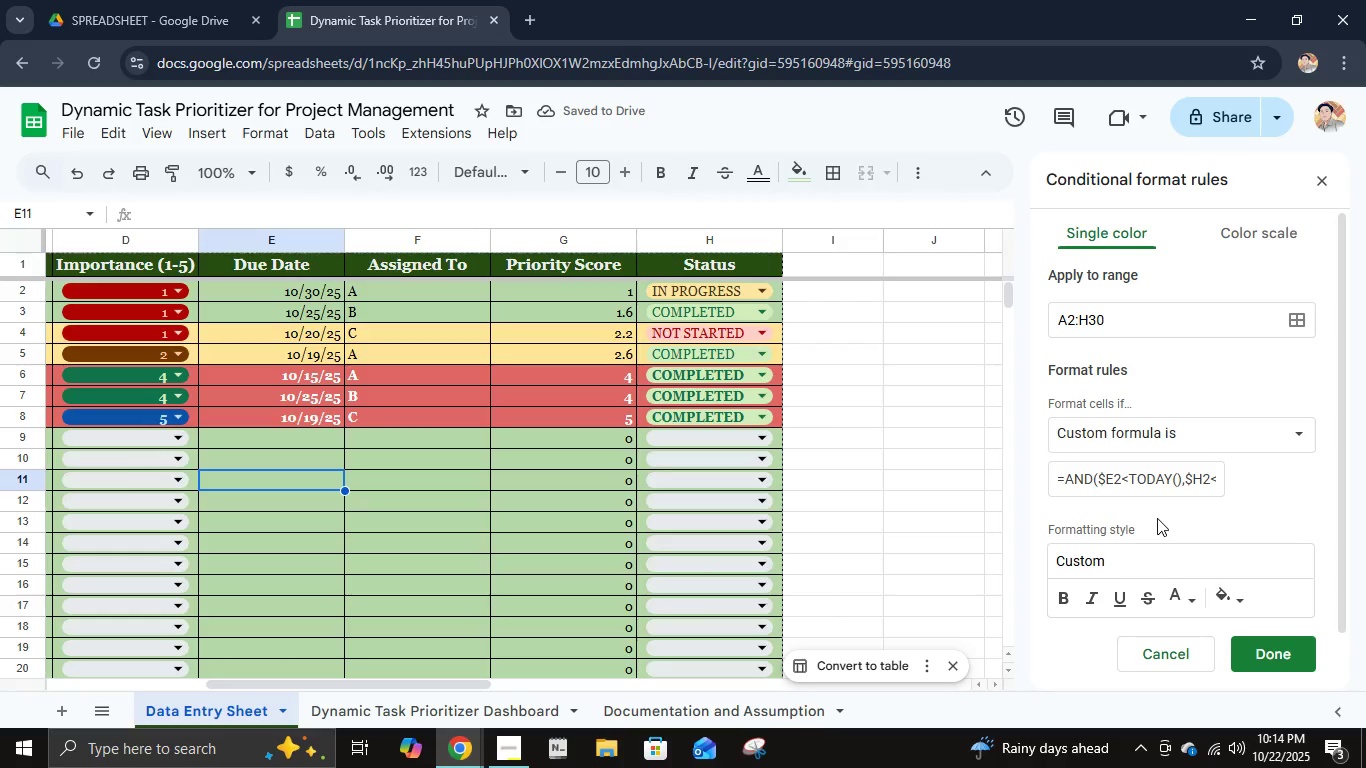 
mouse_move([1151, 570])
 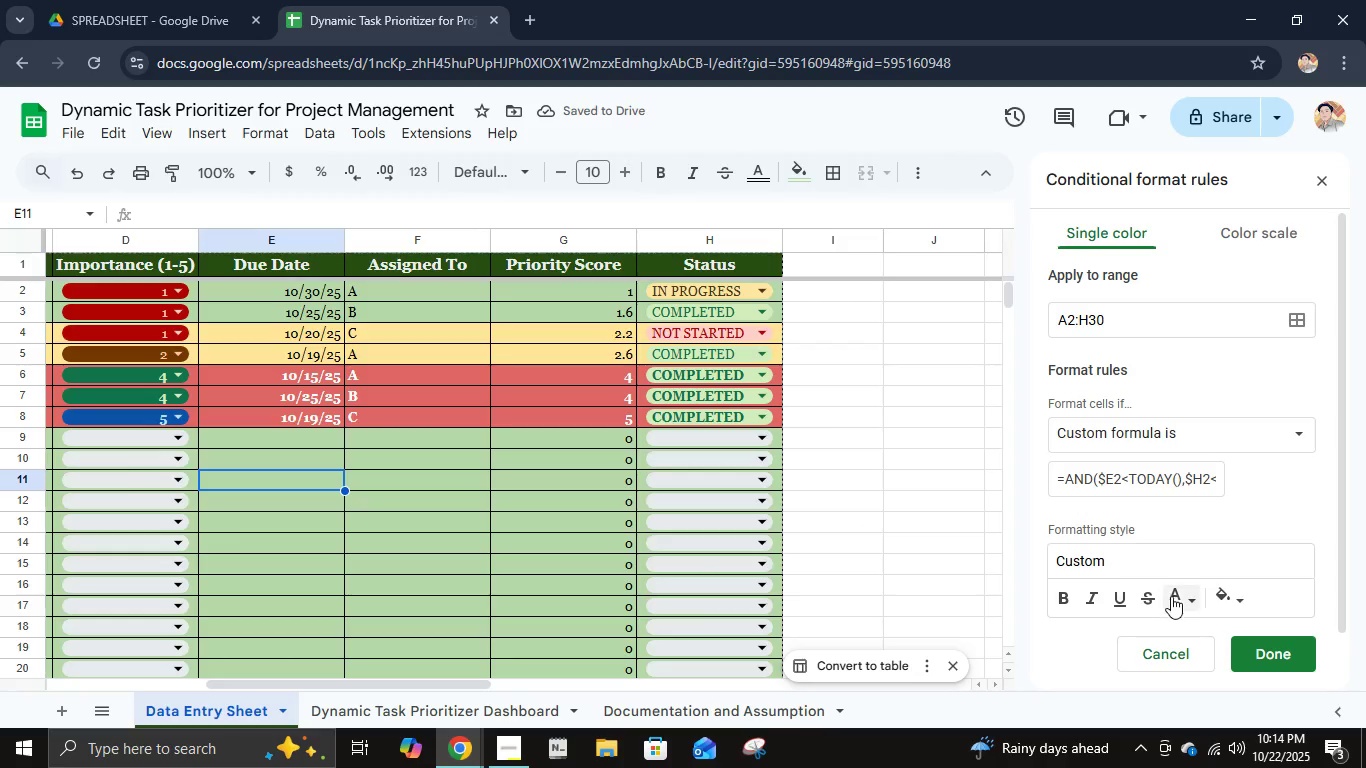 
left_click([1173, 592])
 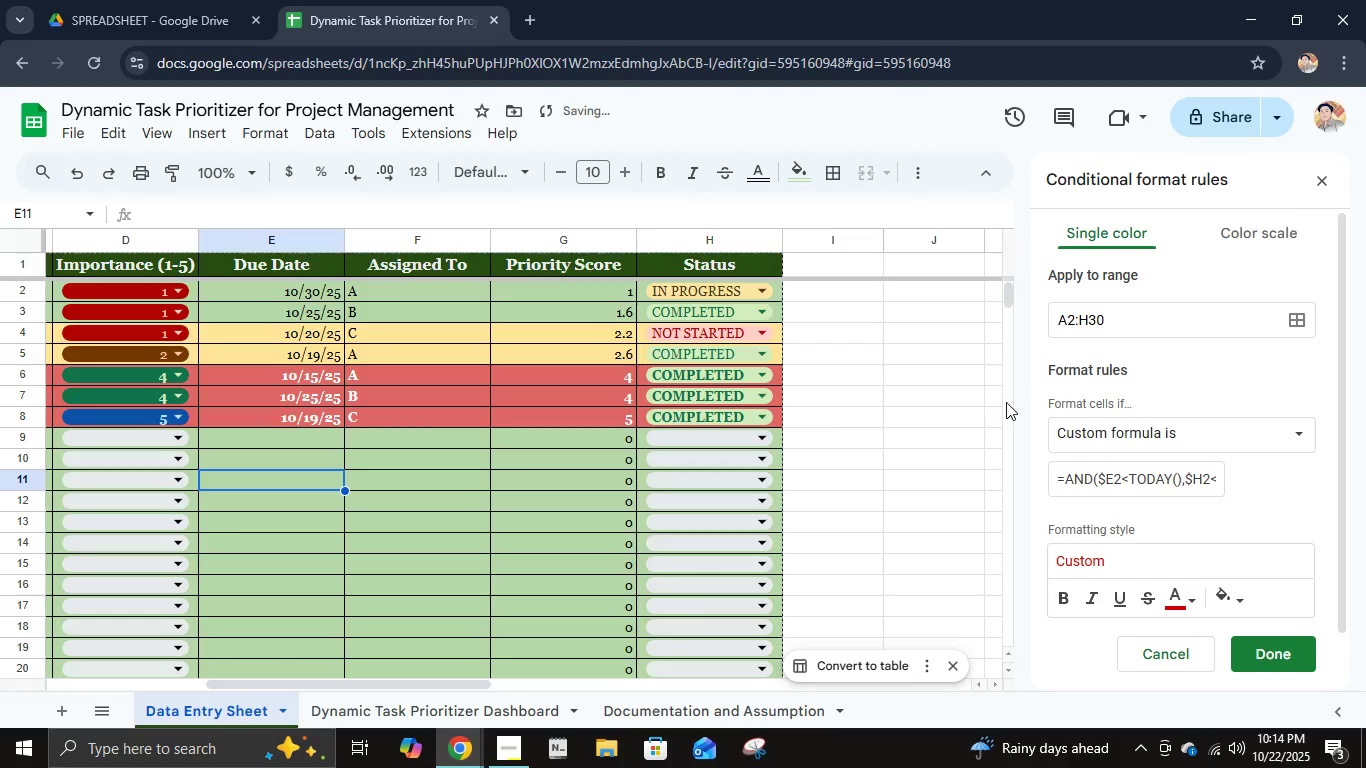 
wait(5.21)
 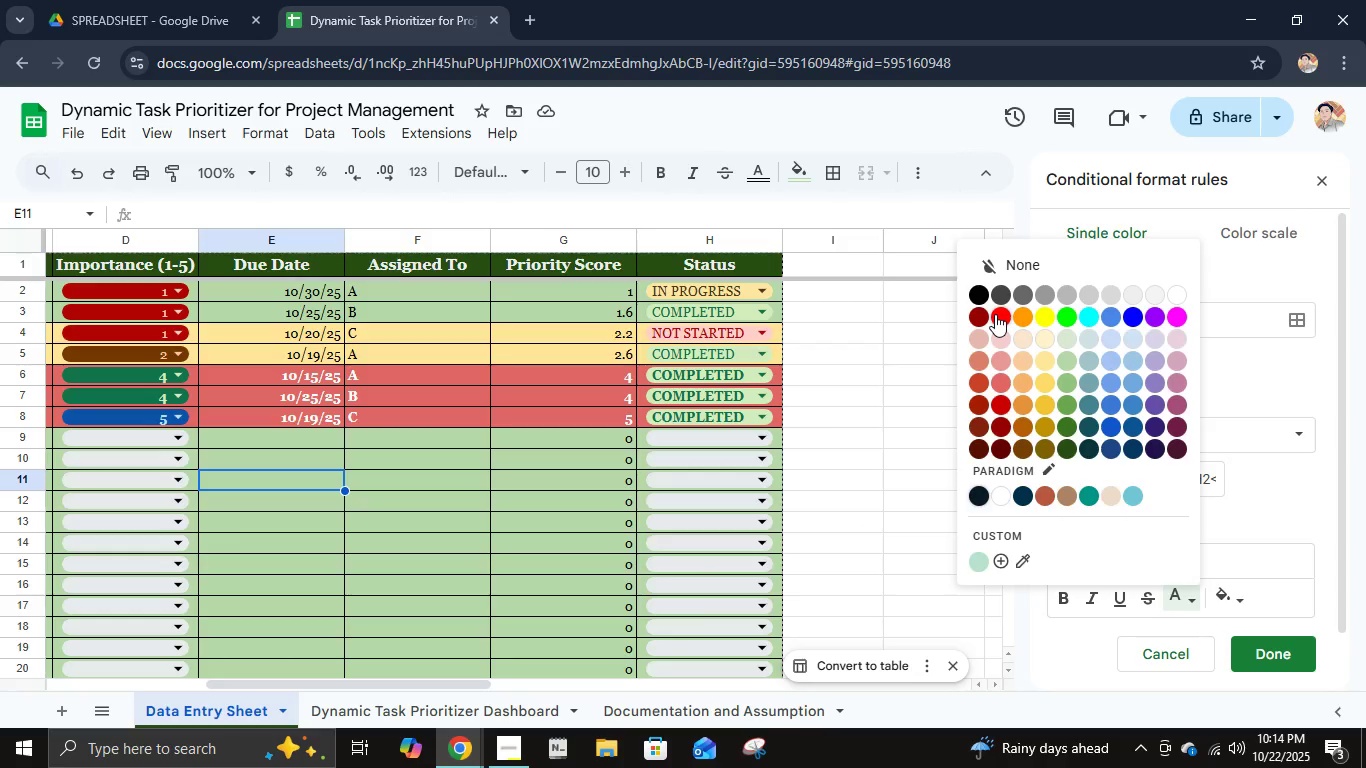 
left_click([1065, 599])
 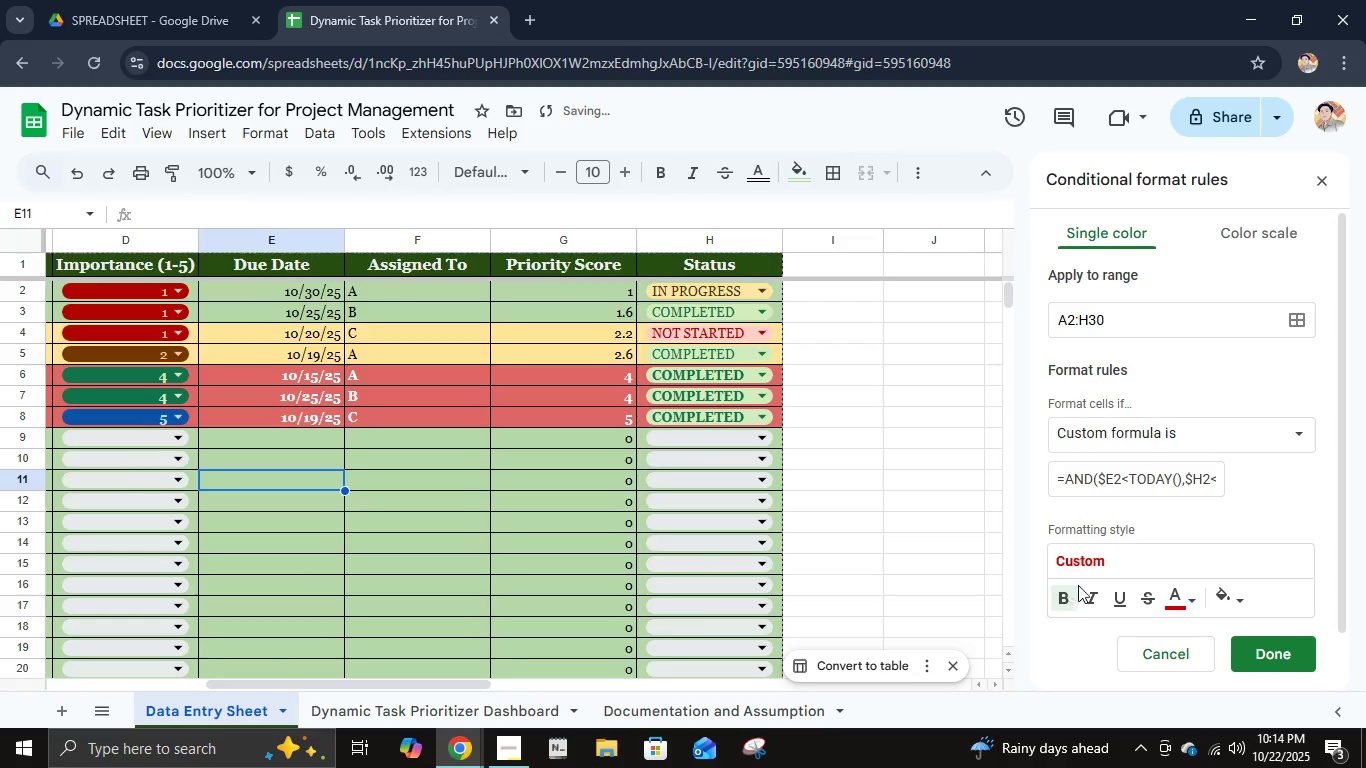 
left_click([1089, 602])
 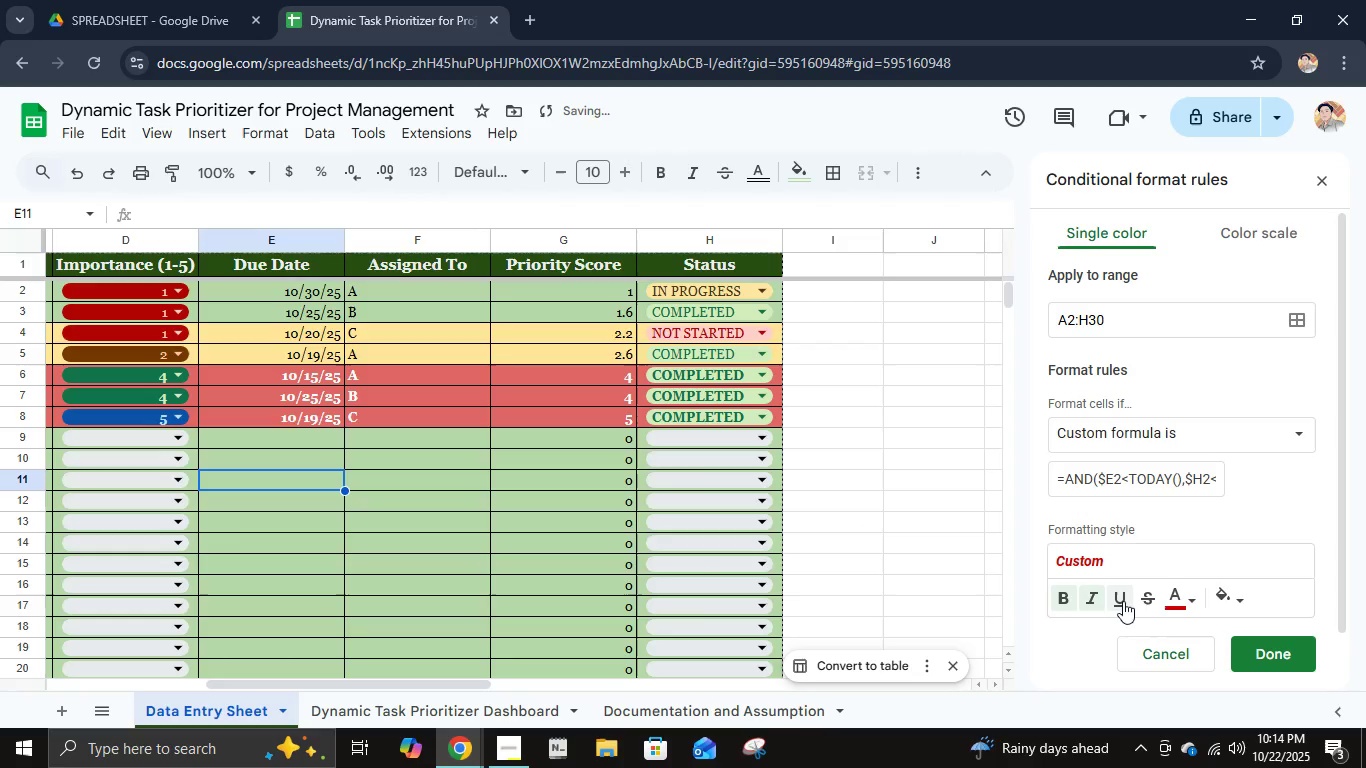 
left_click([1123, 602])
 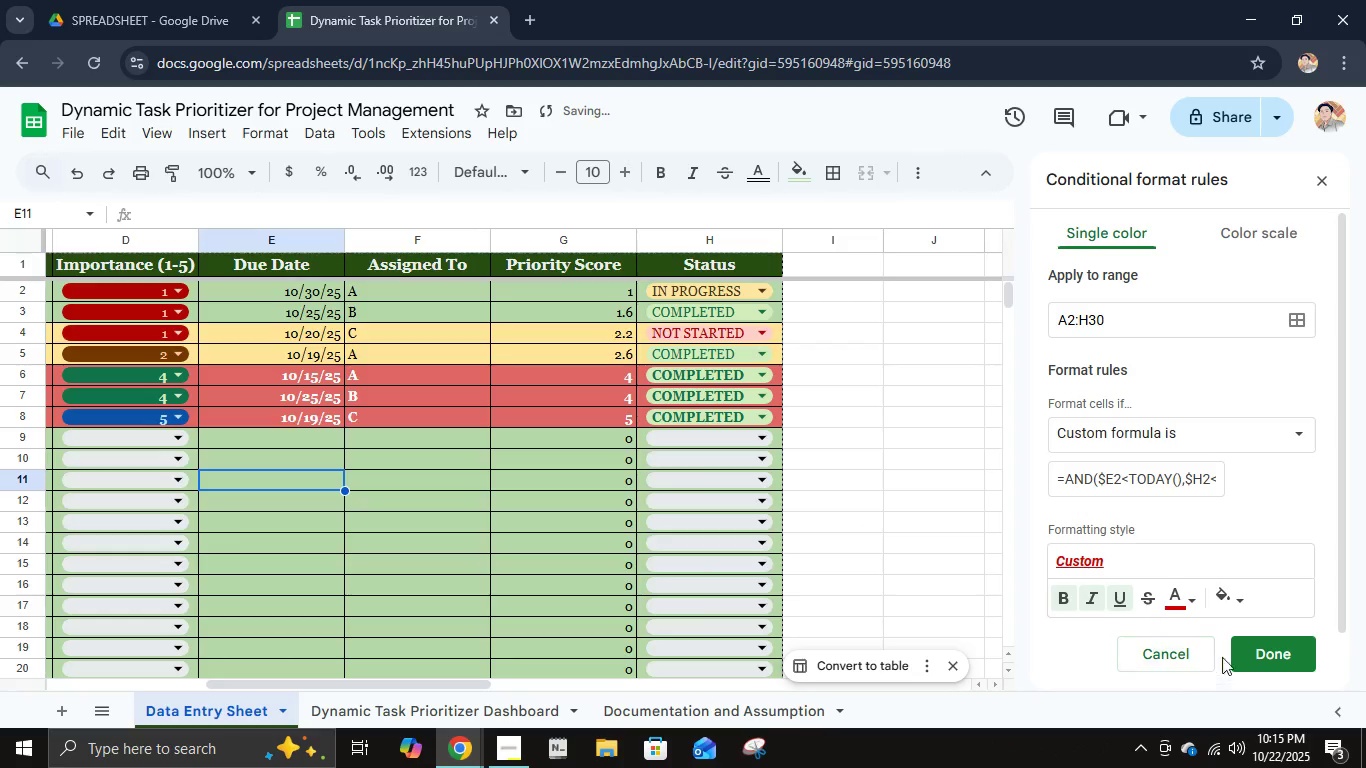 
left_click([1255, 652])
 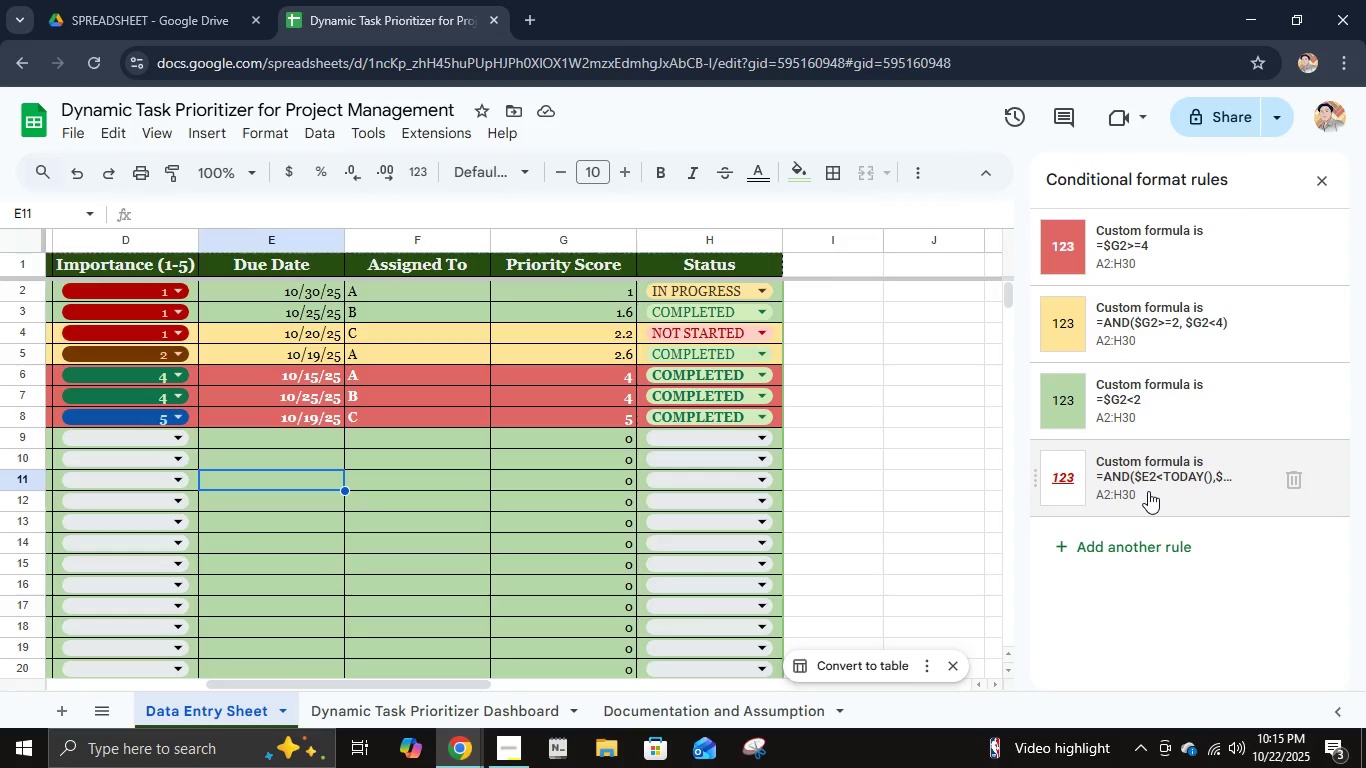 
wait(13.63)
 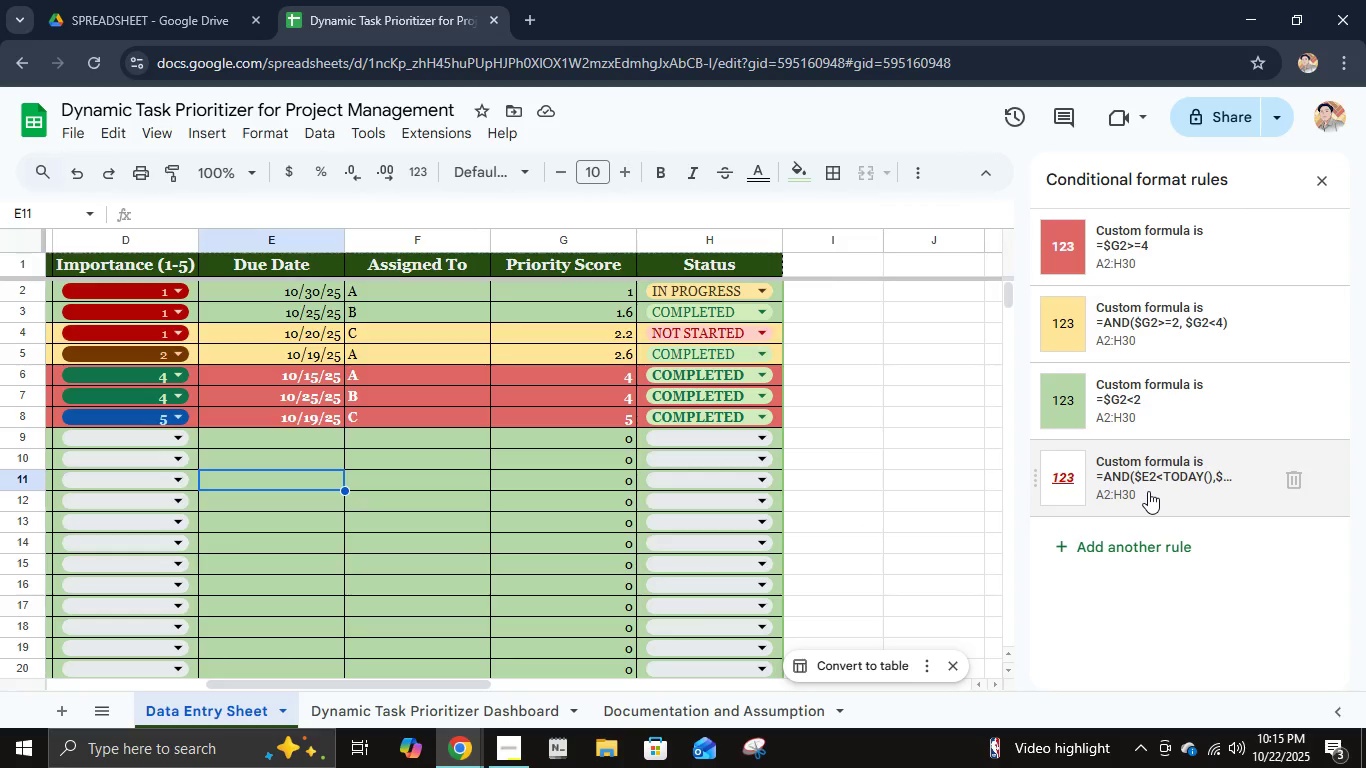 
scroll: coordinate [632, 499], scroll_direction: up, amount: 2.0
 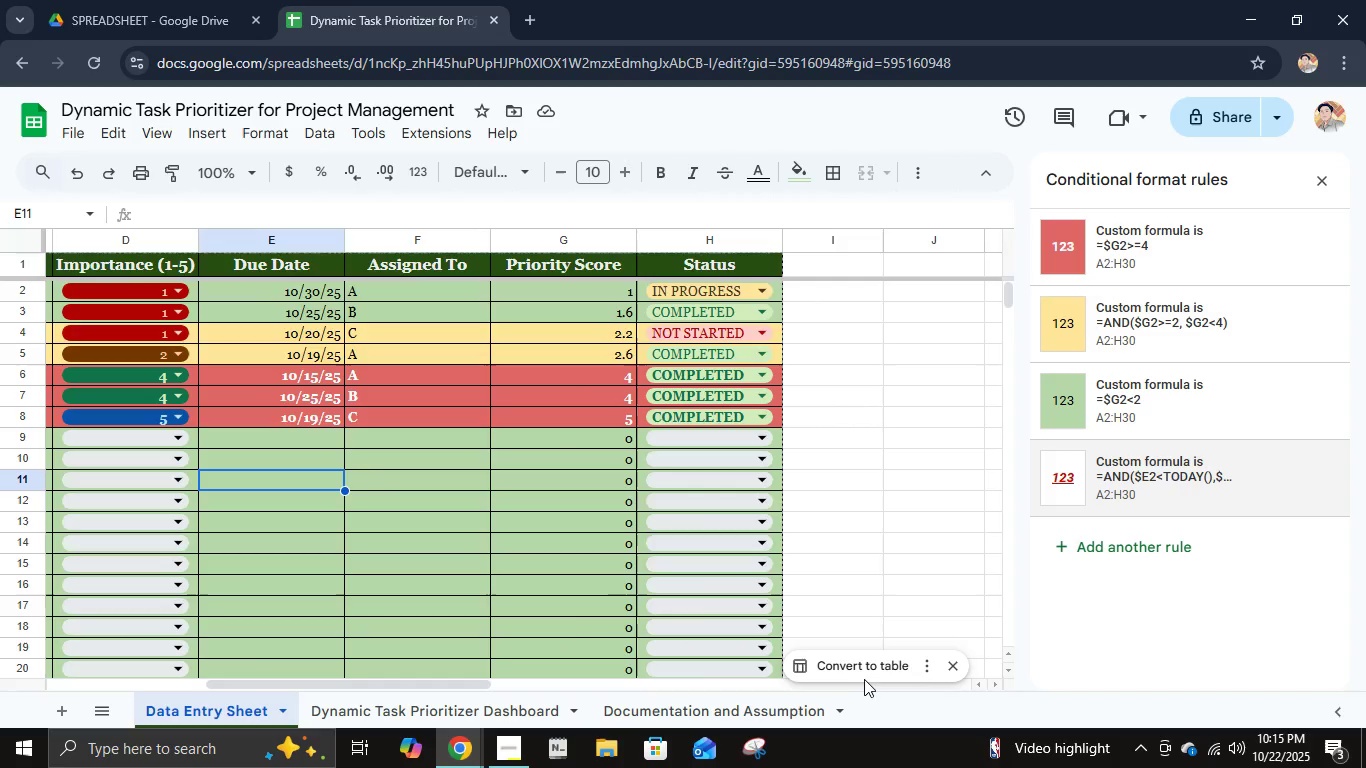 
wait(7.96)
 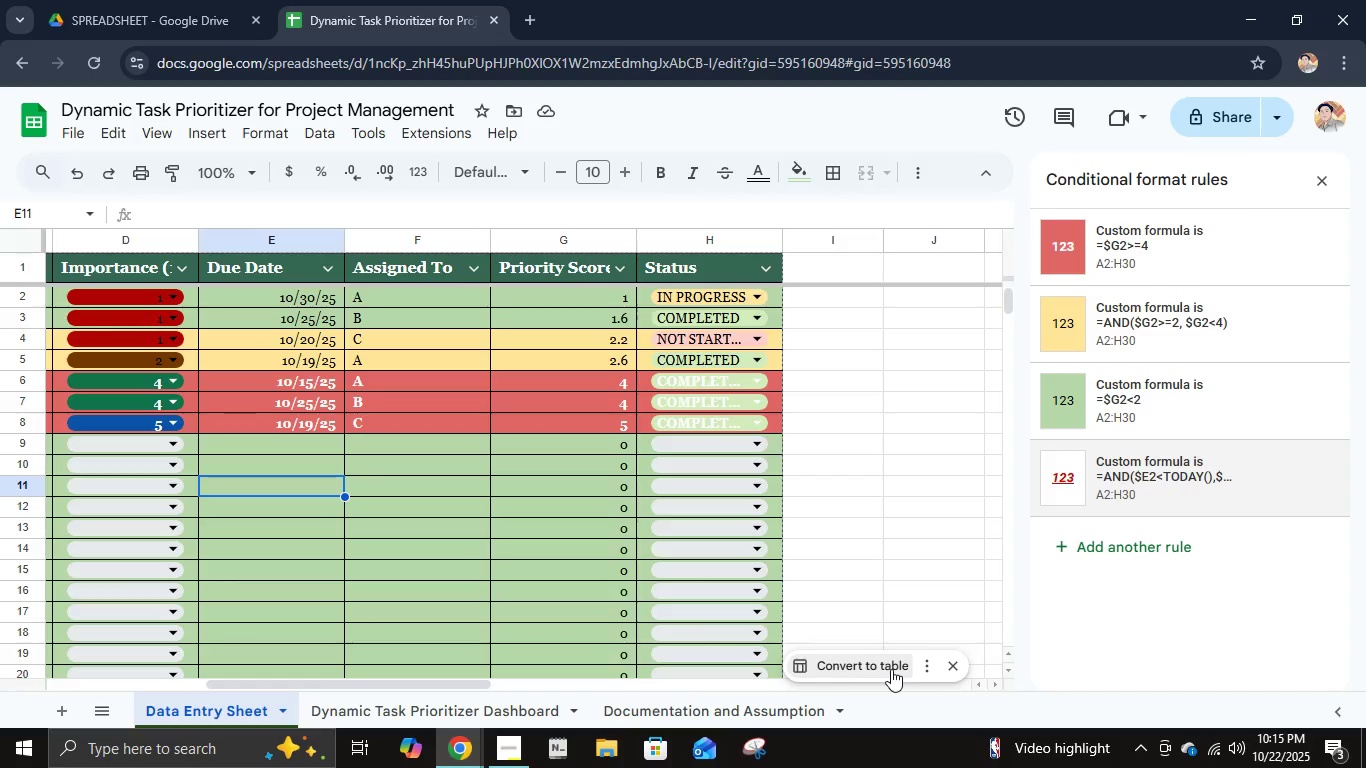 
left_click([938, 671])
 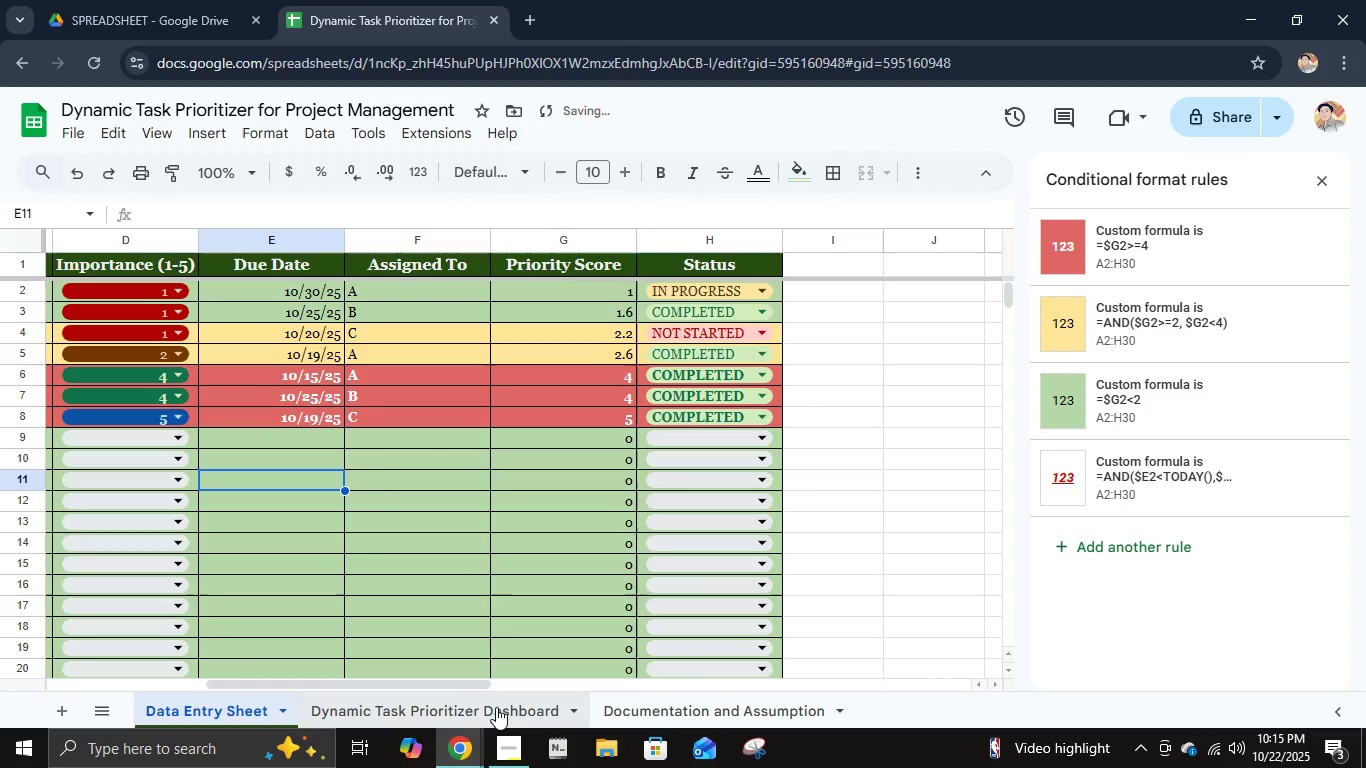 
left_click_drag(start_coordinate=[478, 685], to_coordinate=[229, 681])
 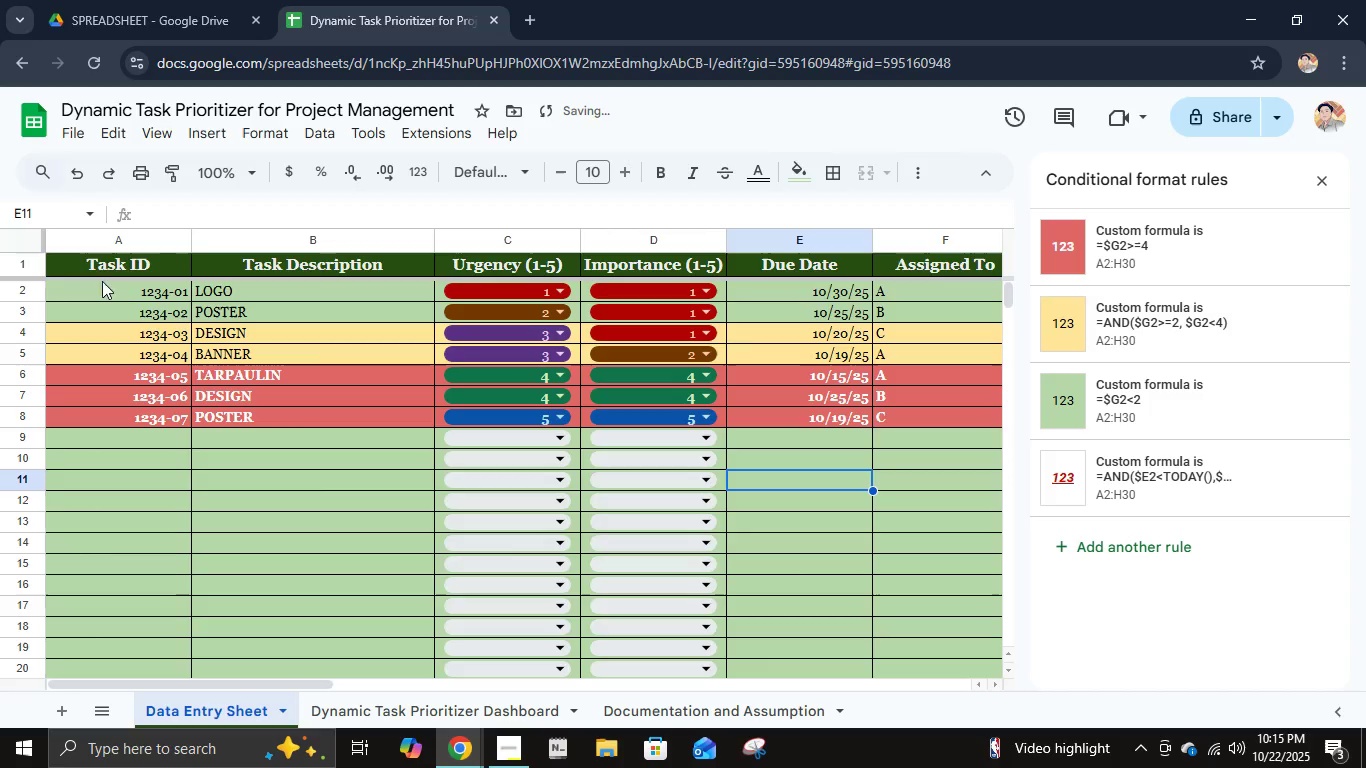 
left_click([117, 262])
 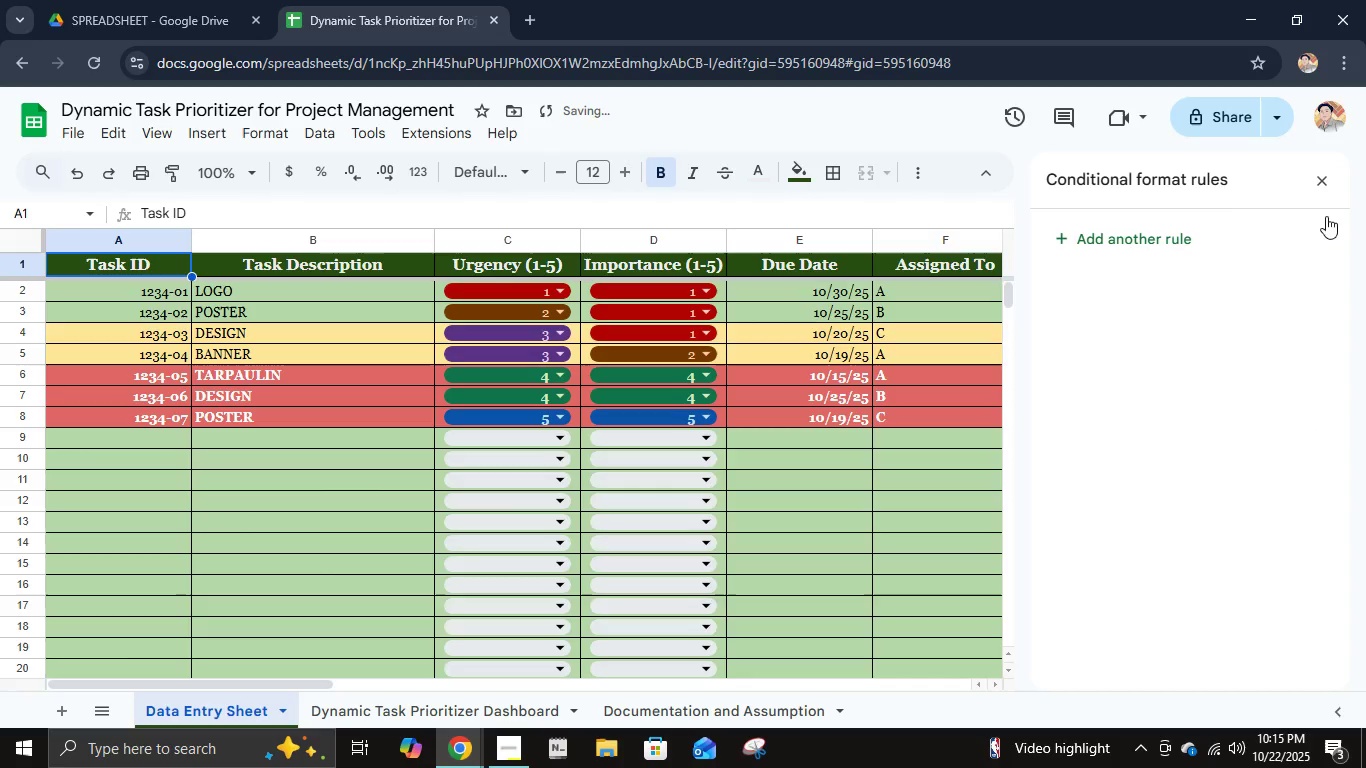 
left_click([1324, 179])
 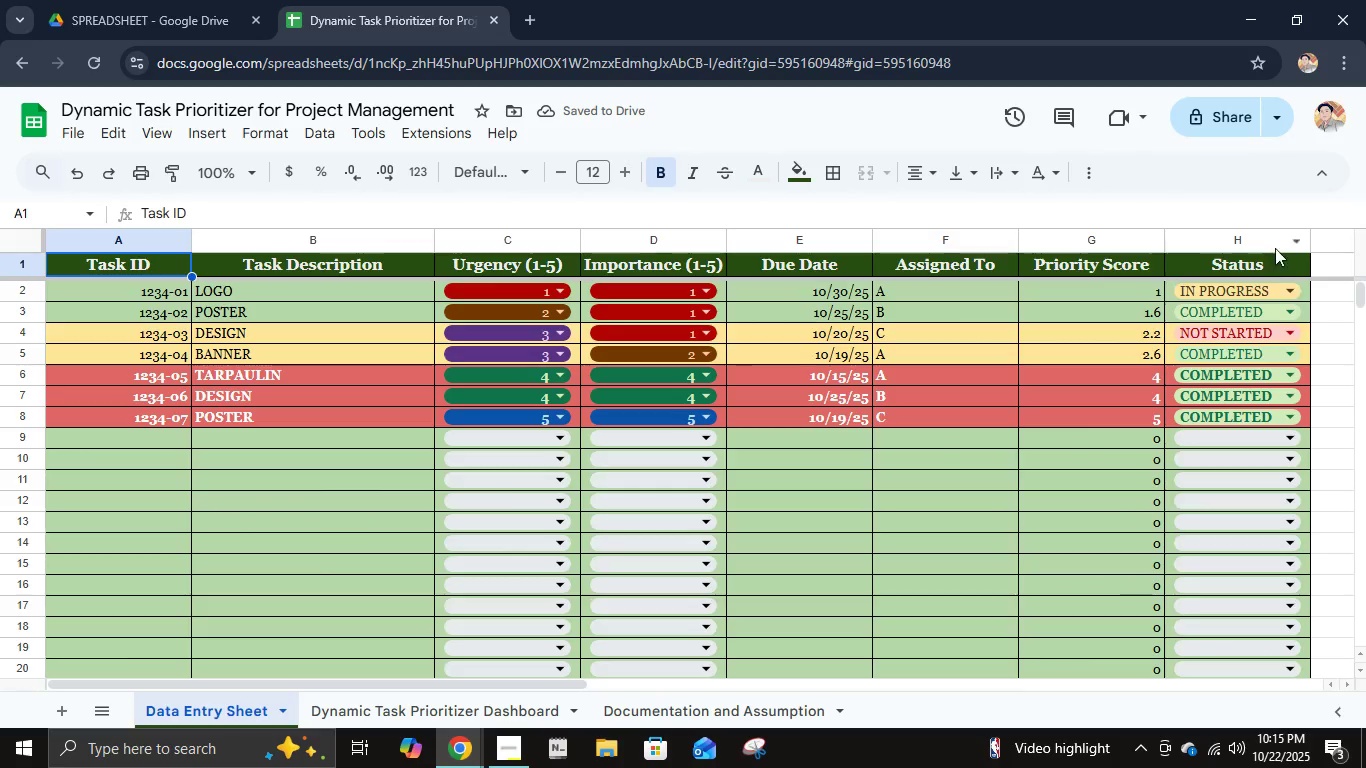 
hold_key(key=ShiftLeft, duration=0.71)
left_click([1252, 265])
 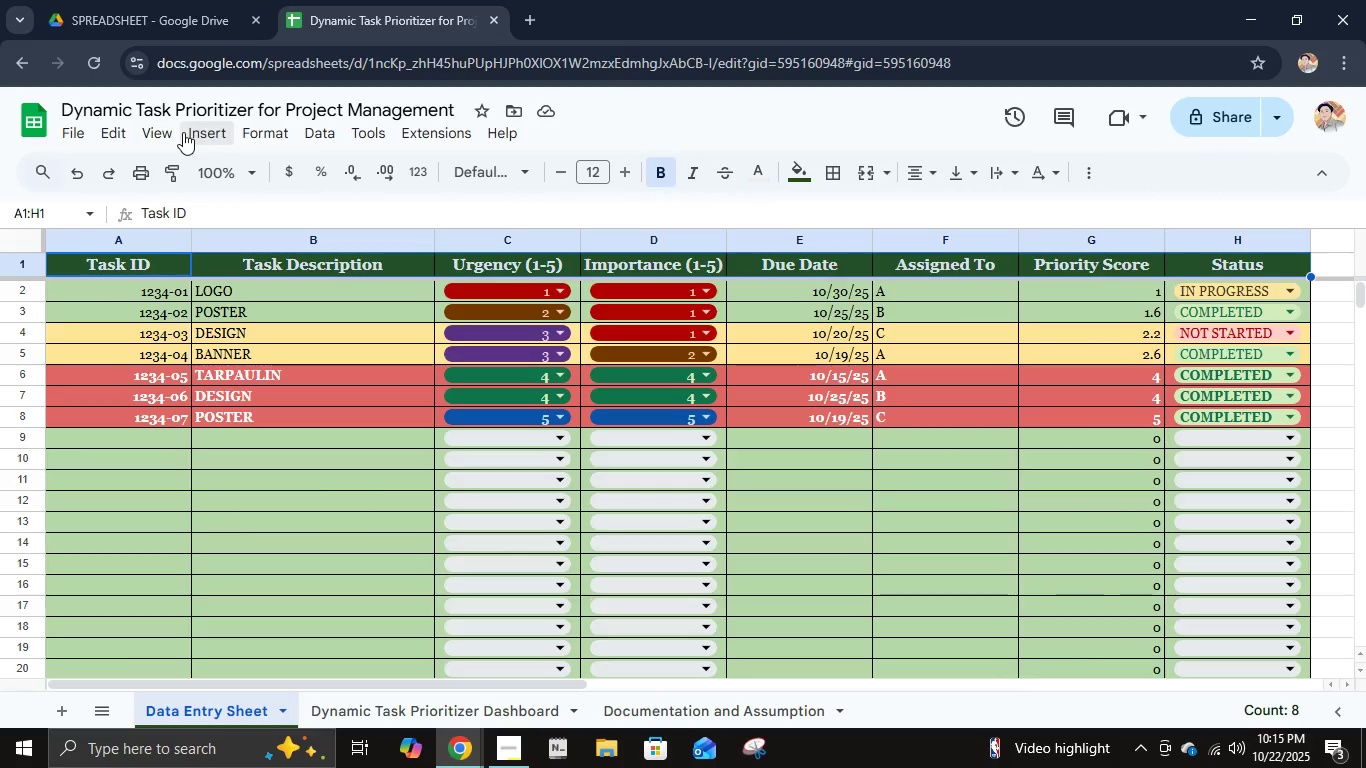 
left_click([167, 127])
 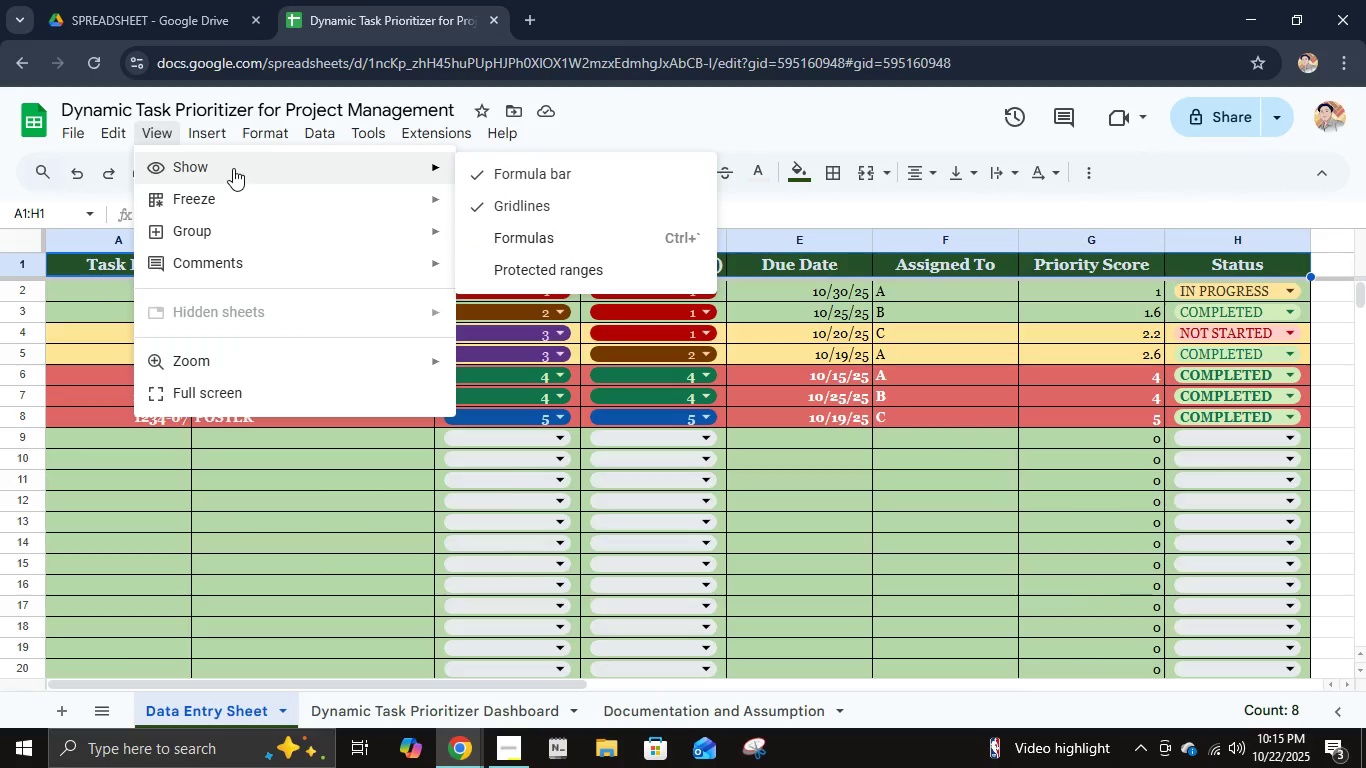 
wait(5.09)
 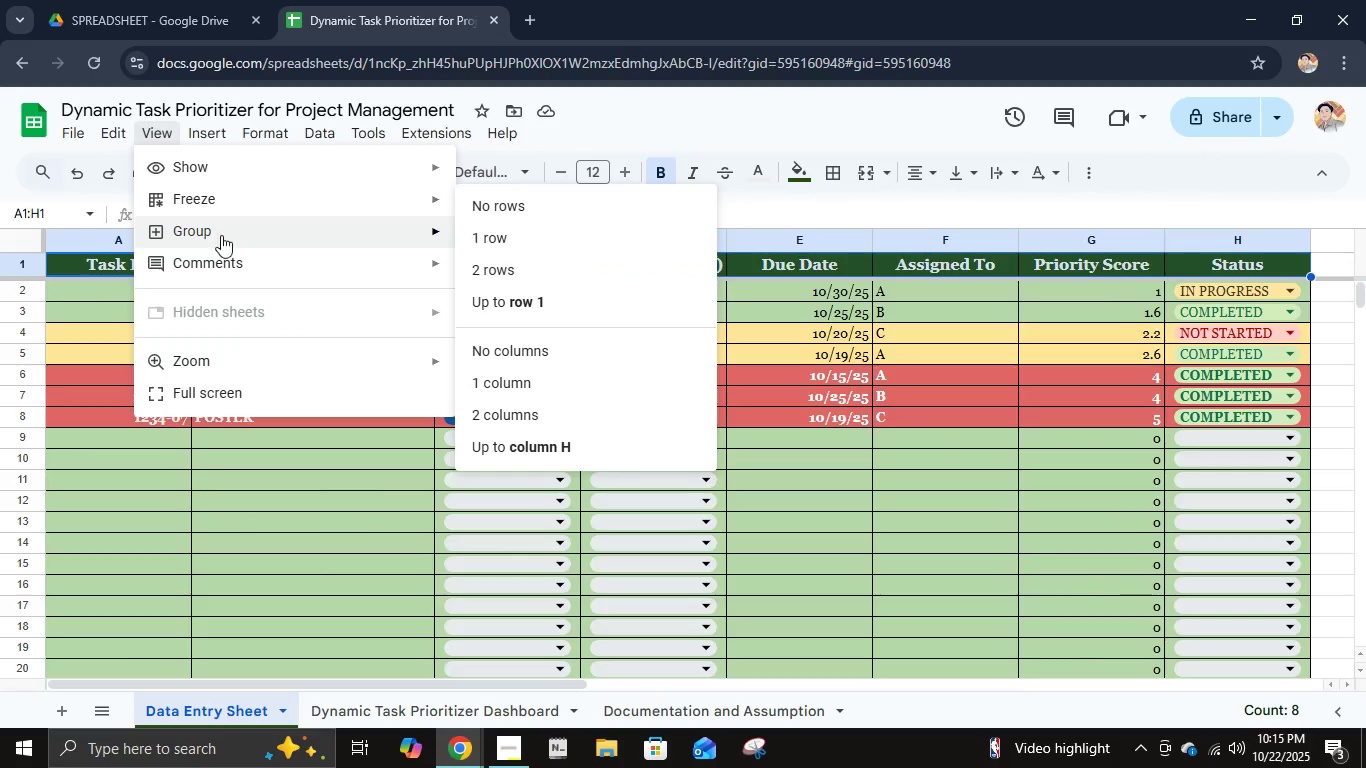 
mouse_move([119, 134])
 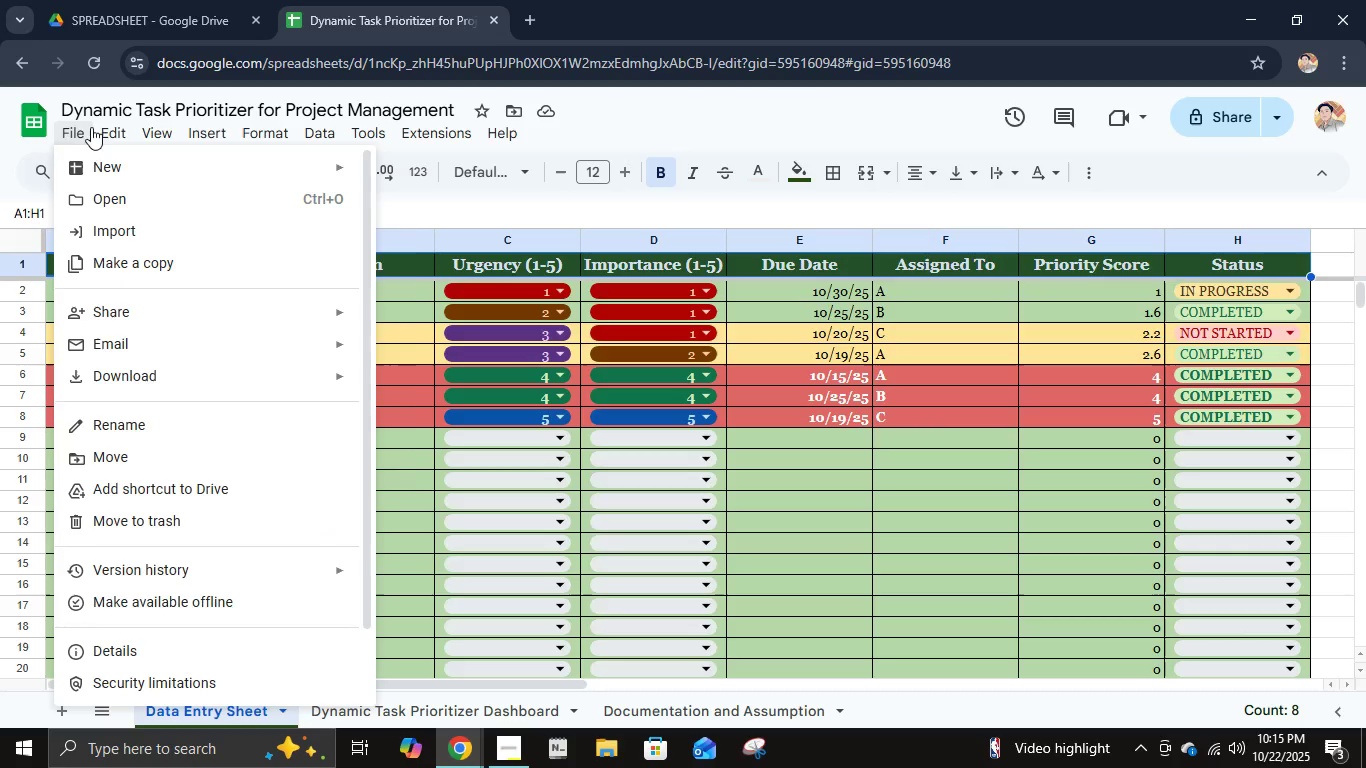 
mouse_move([199, 135])
 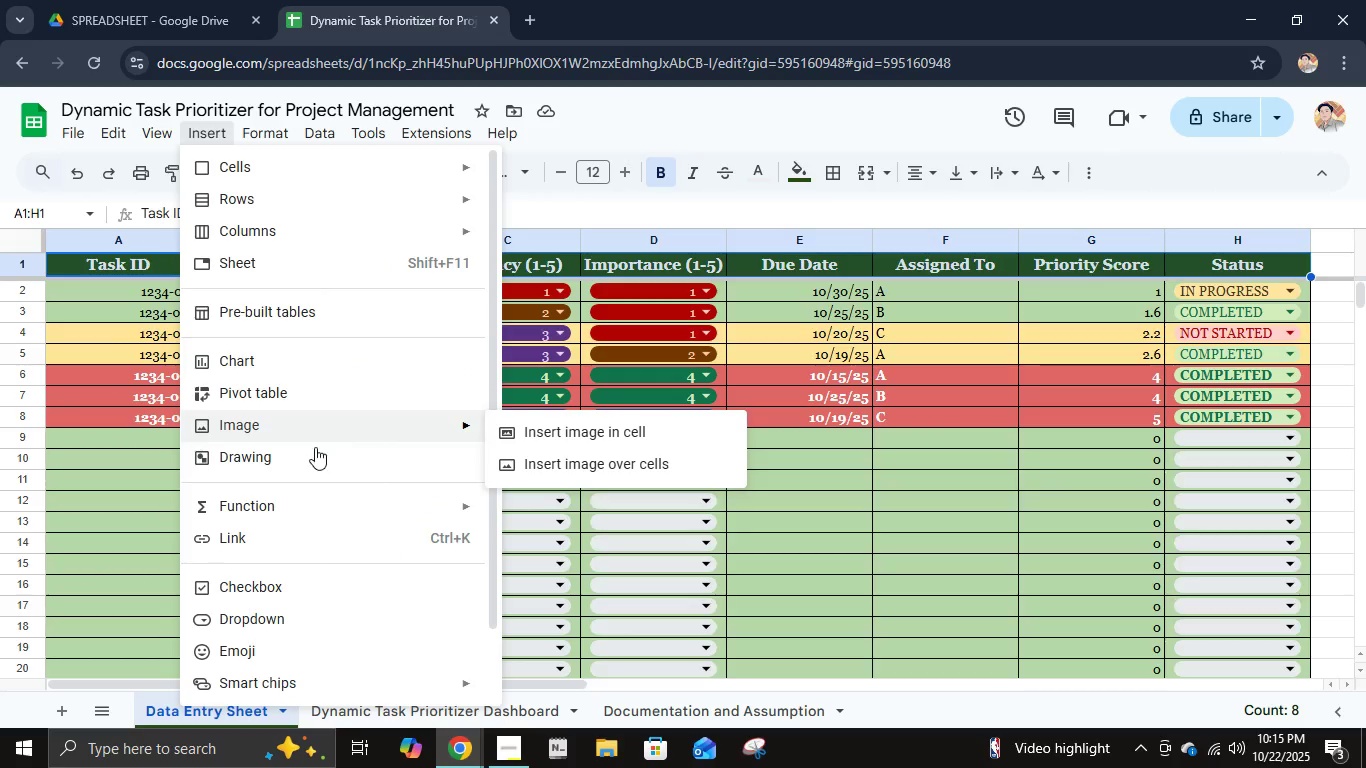 
scroll: coordinate [316, 459], scroll_direction: down, amount: 2.0
 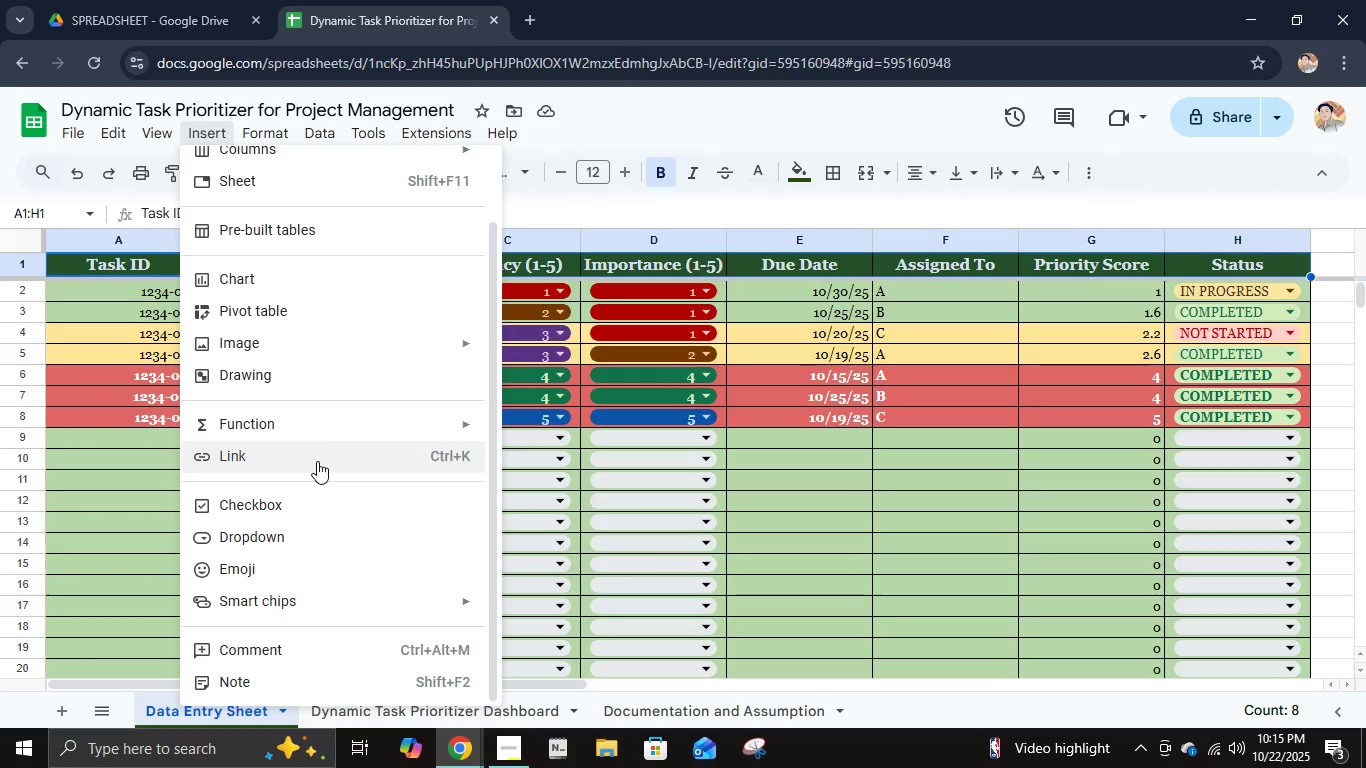 
scroll: coordinate [317, 463], scroll_direction: up, amount: 4.0
 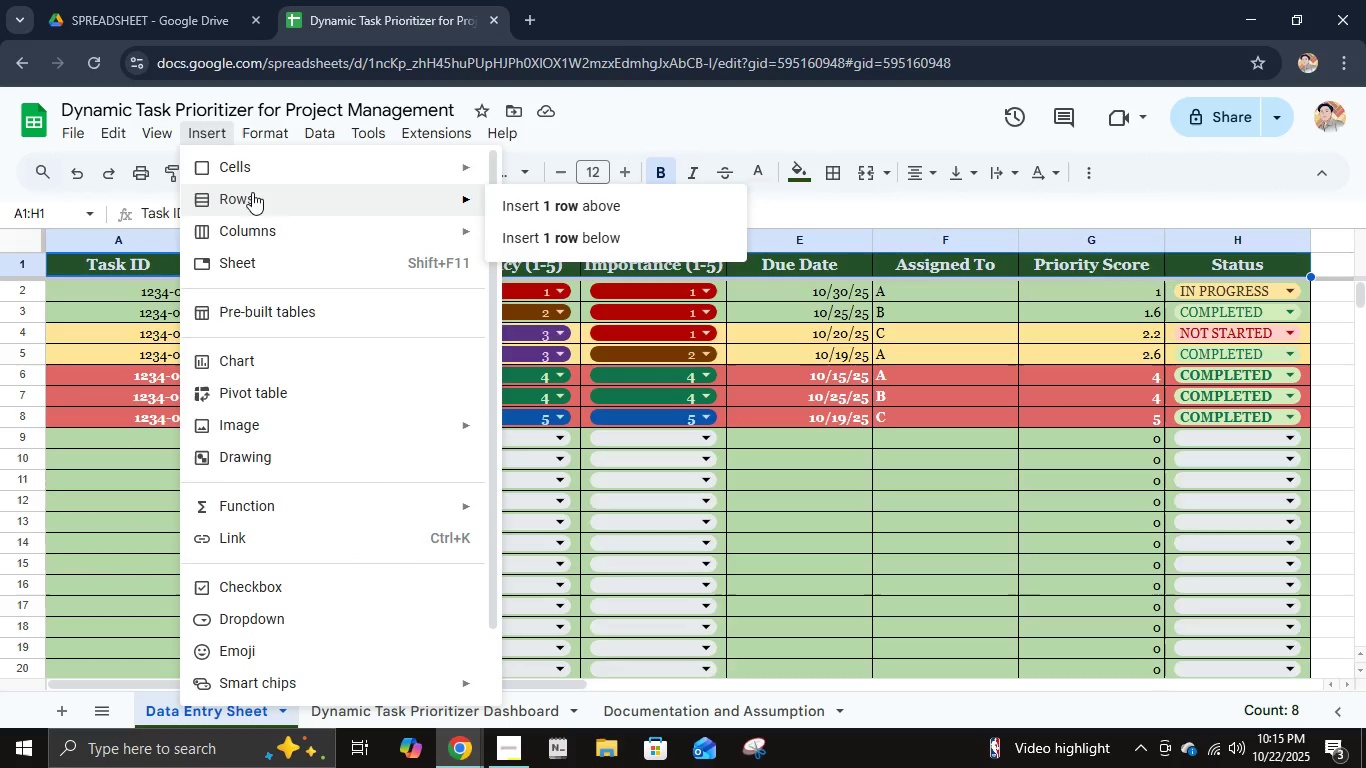 
mouse_move([273, 123])
 